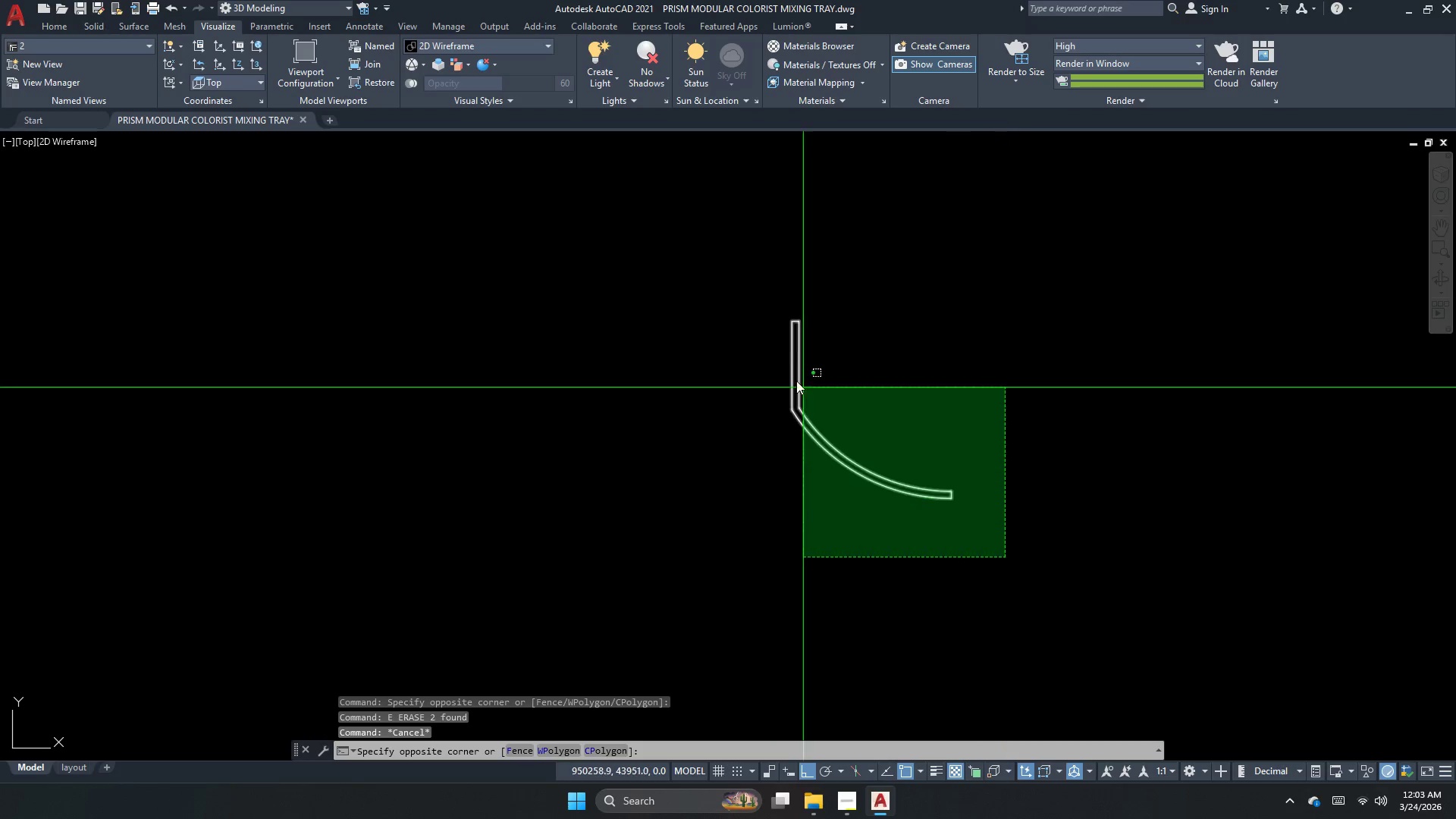 
double_click([791, 378])
 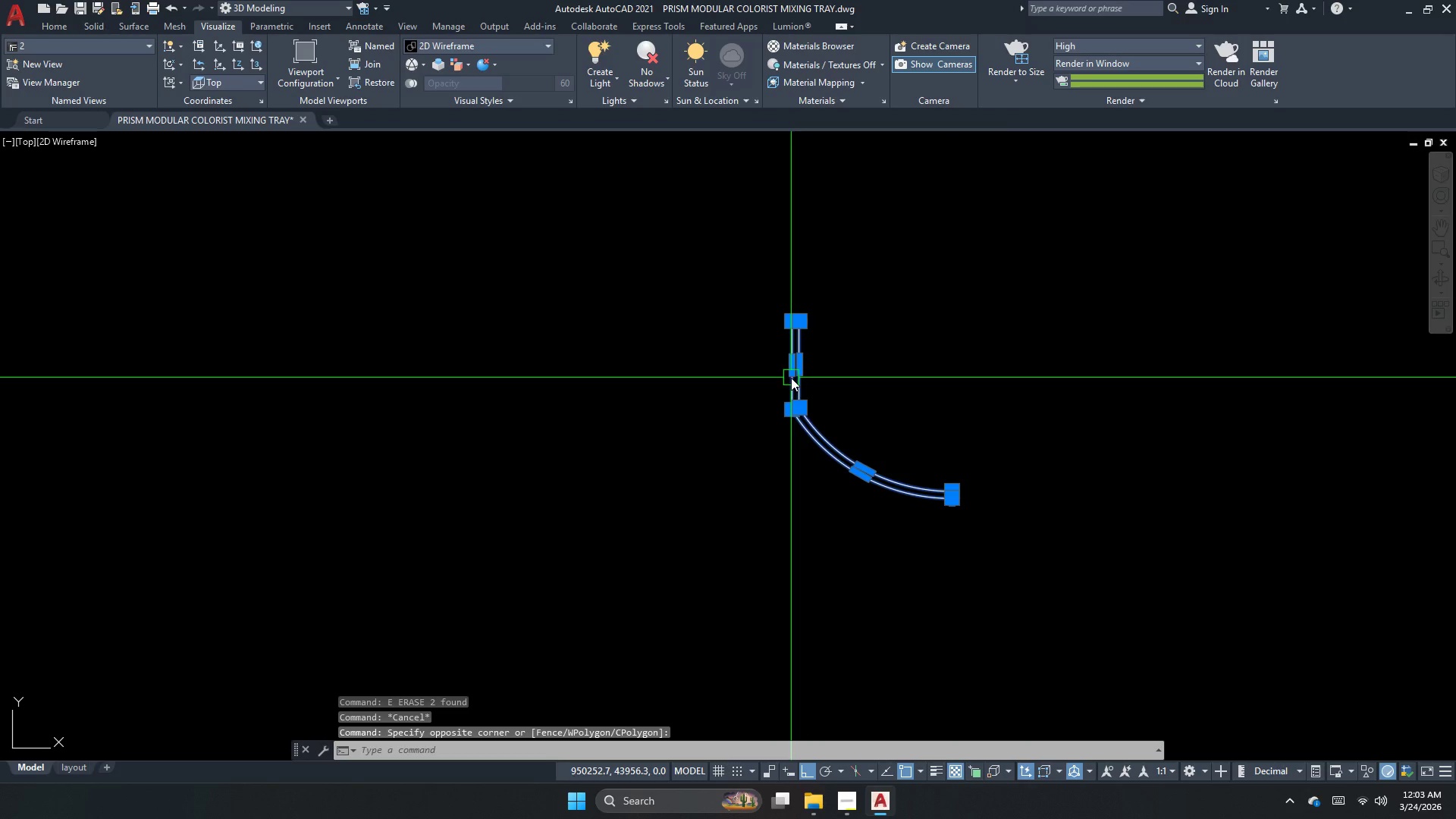 
key(J)
 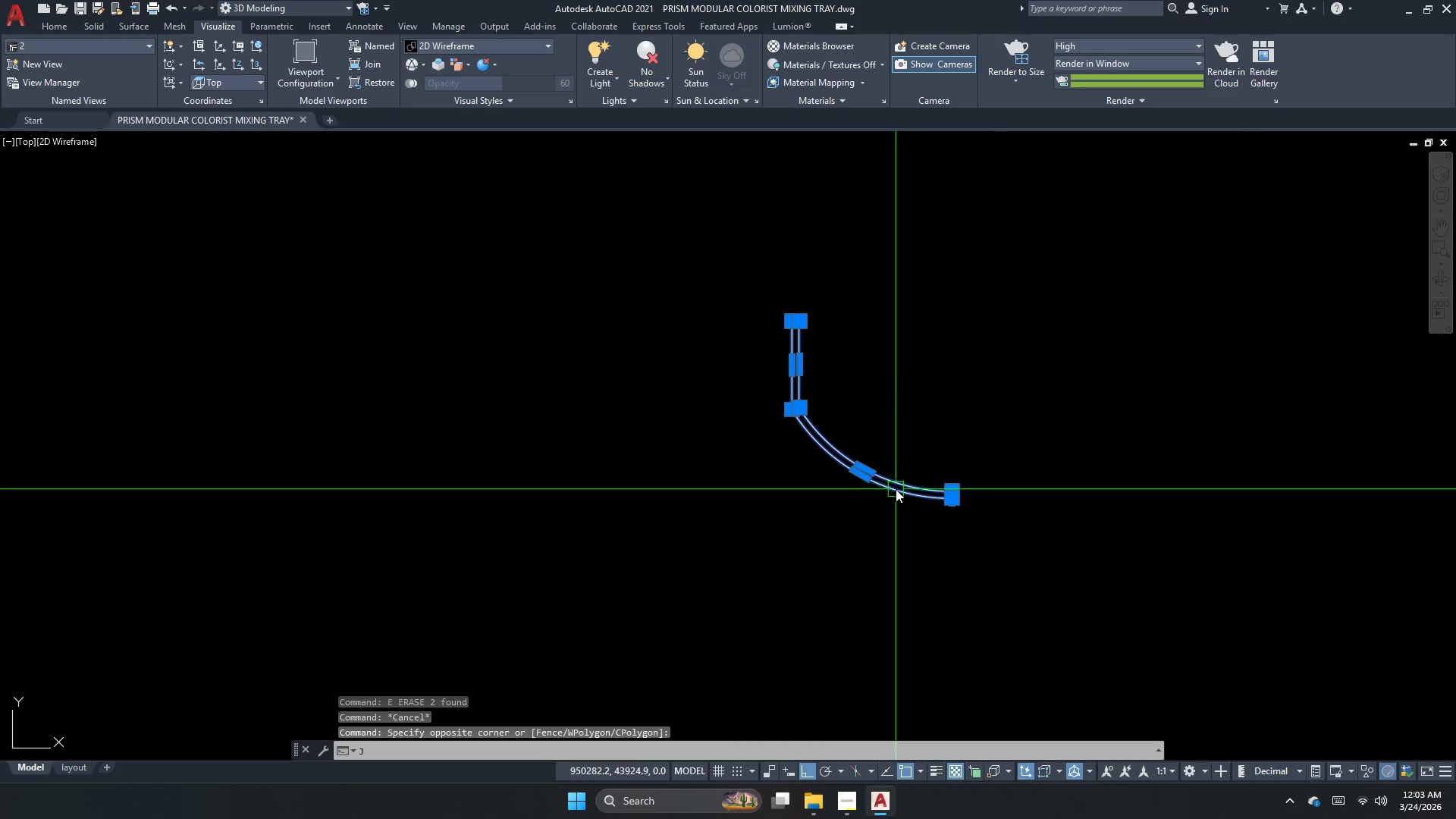 
key(Space)
 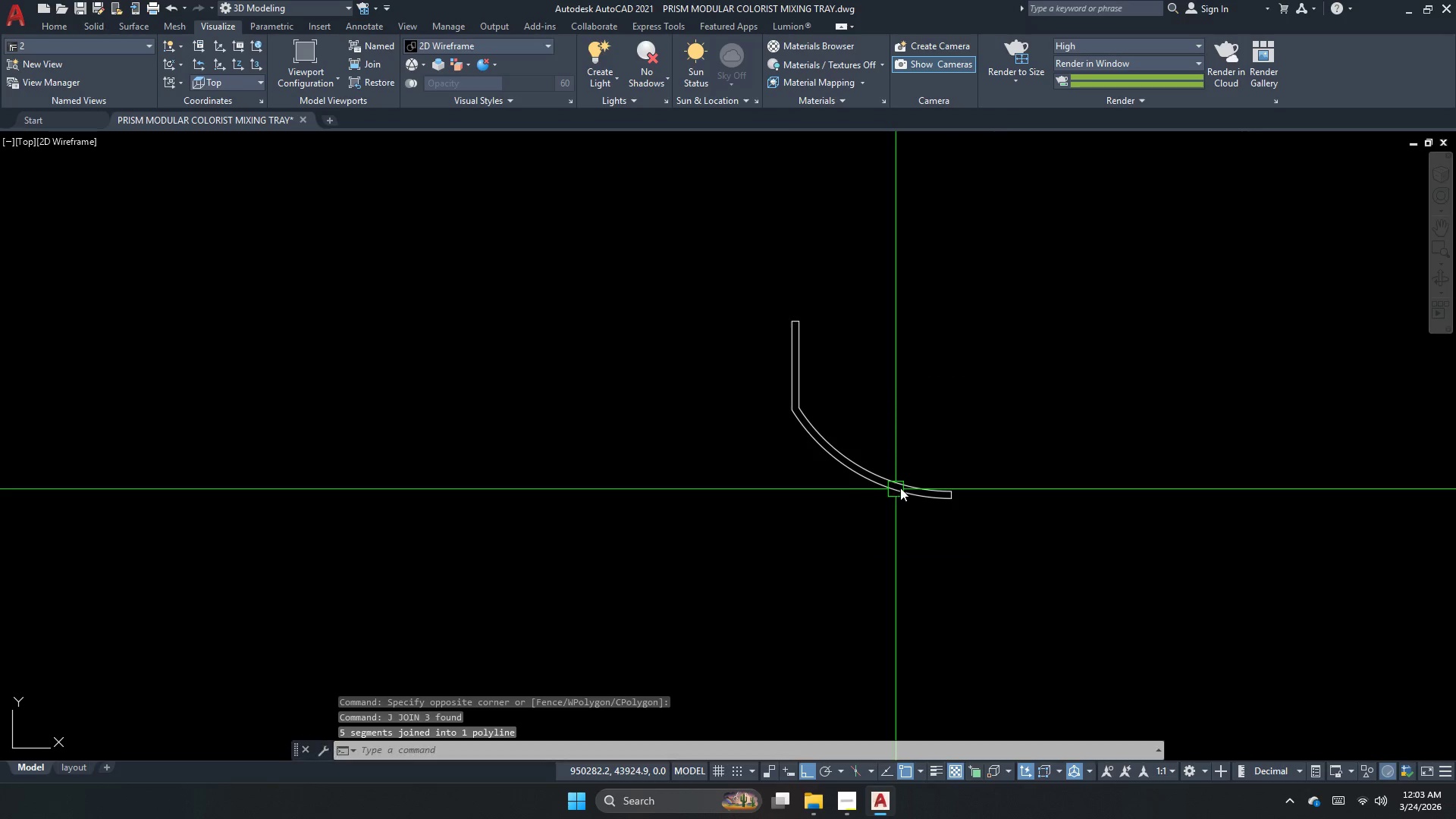 
left_click([900, 488])
 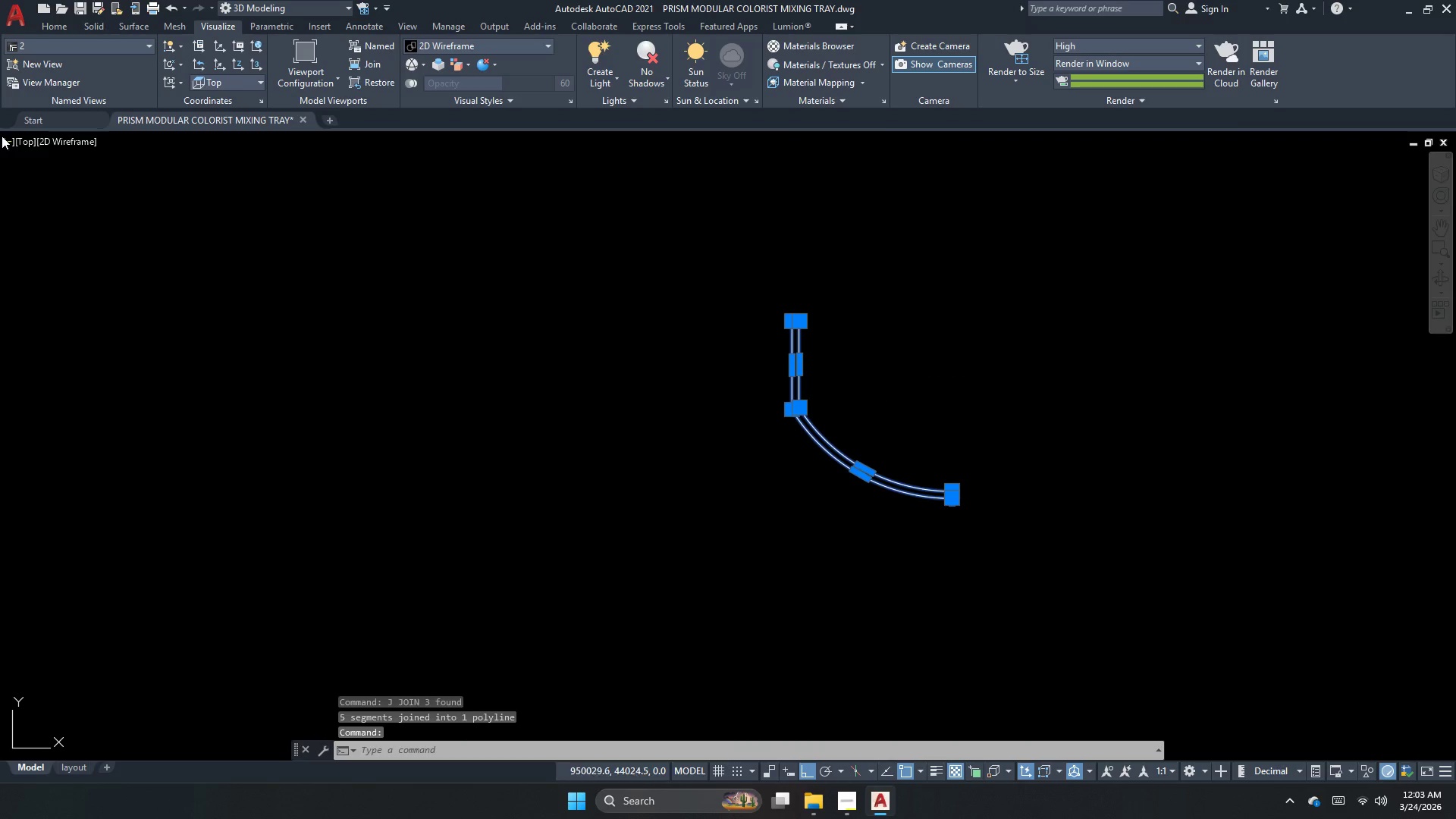 
left_click([29, 152])
 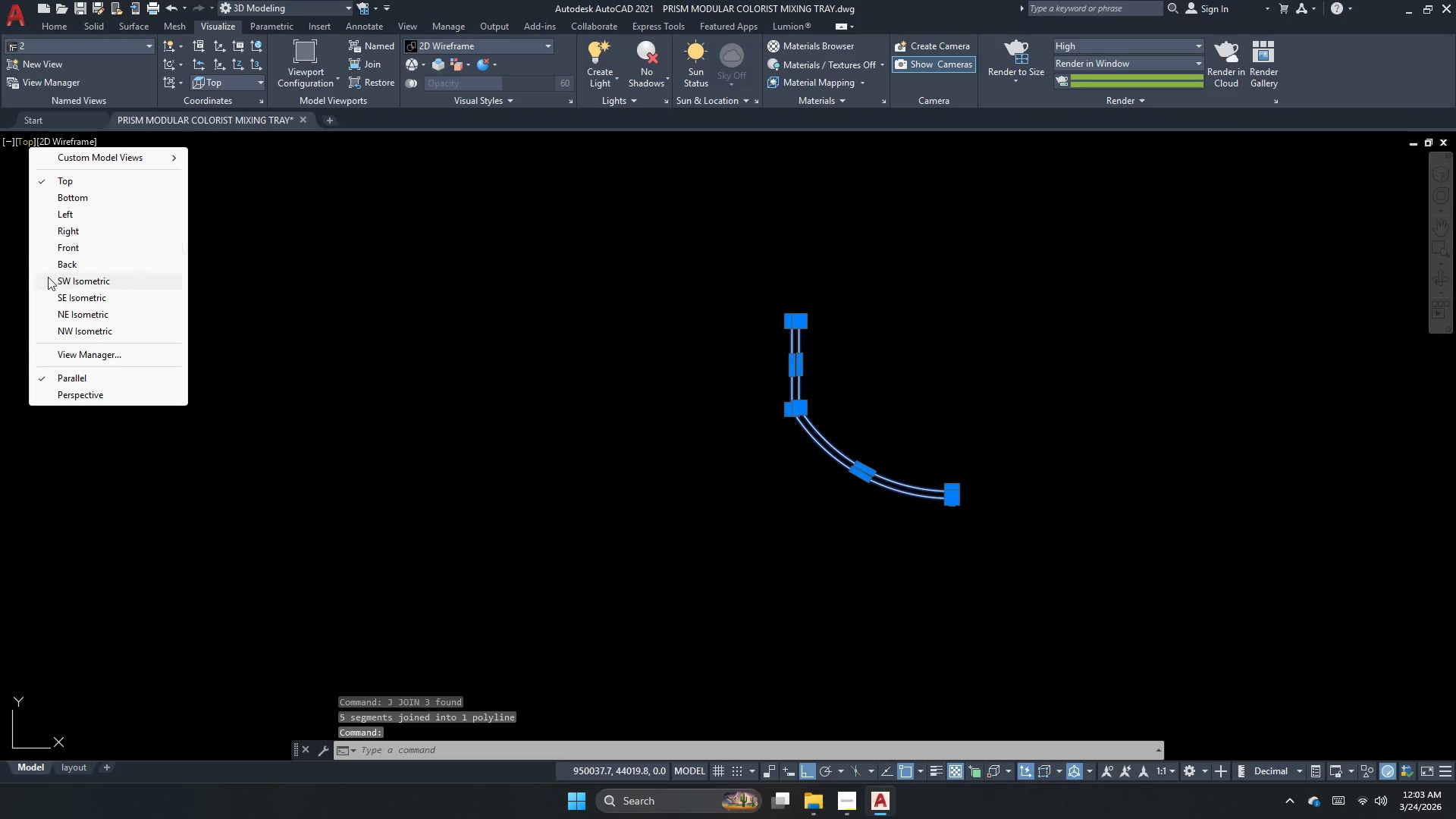 
left_click([55, 281])
 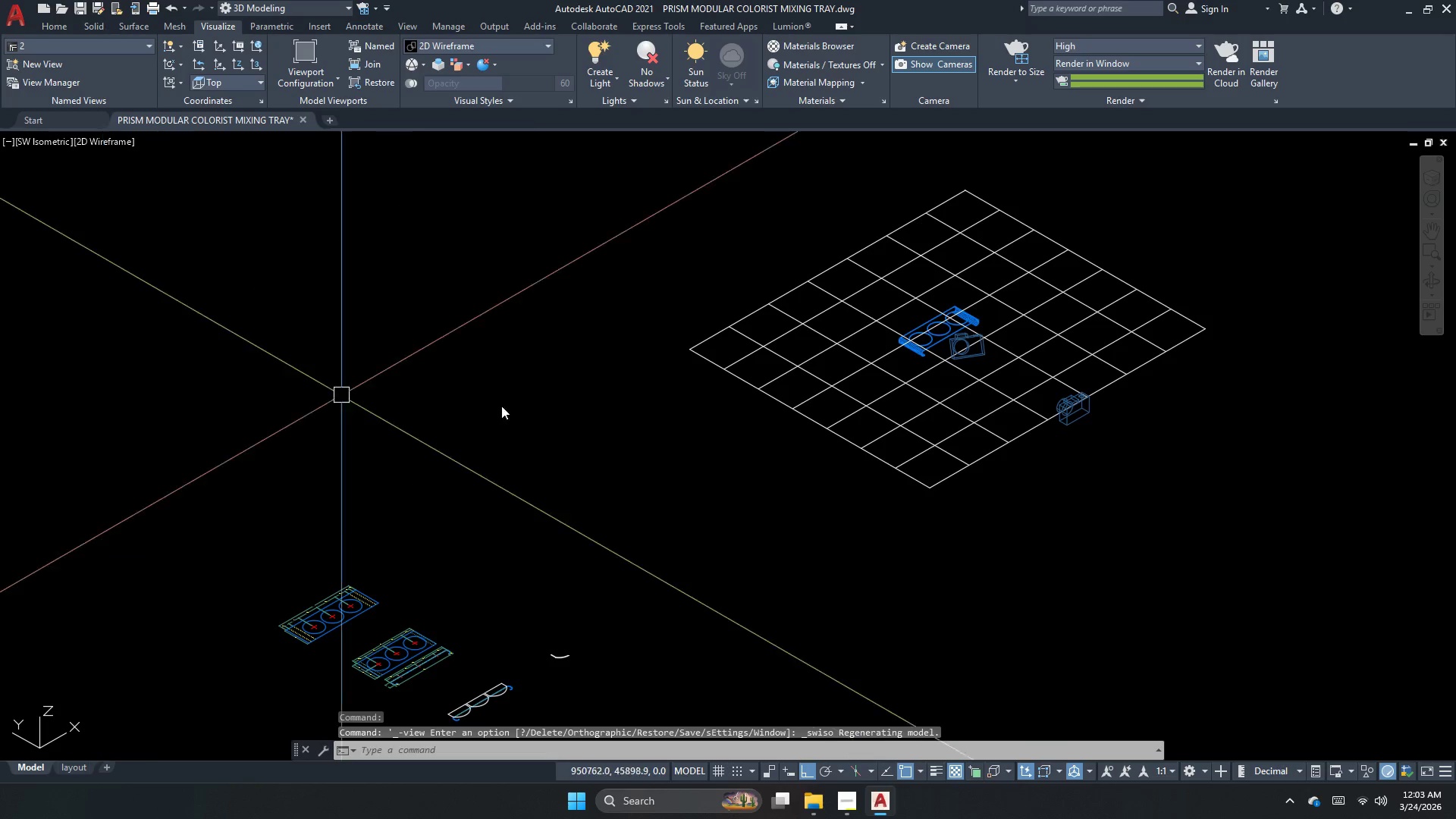 
scroll: coordinate [937, 429], scroll_direction: down, amount: 2.0
 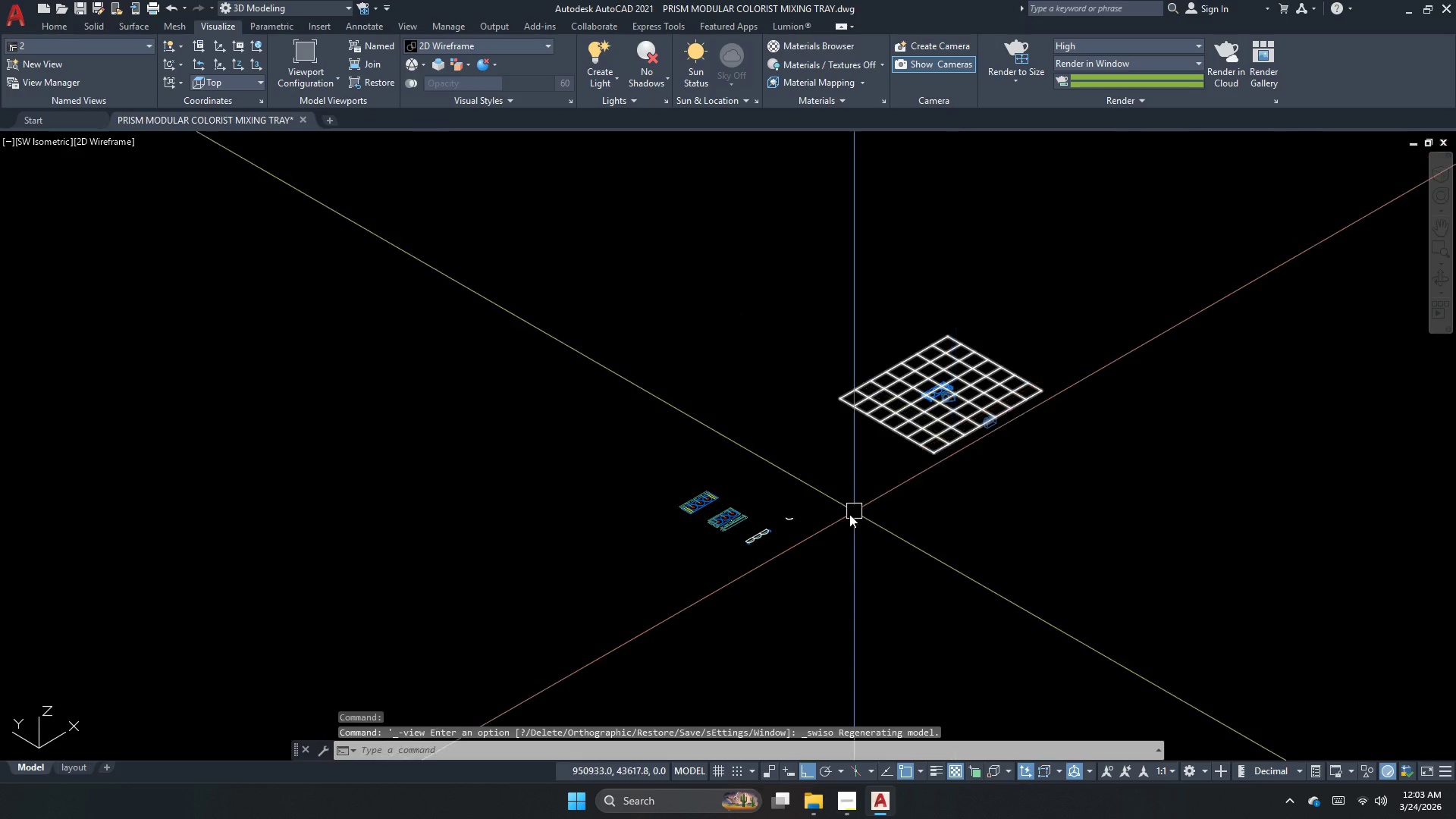 
scroll: coordinate [671, 510], scroll_direction: up, amount: 4.0
 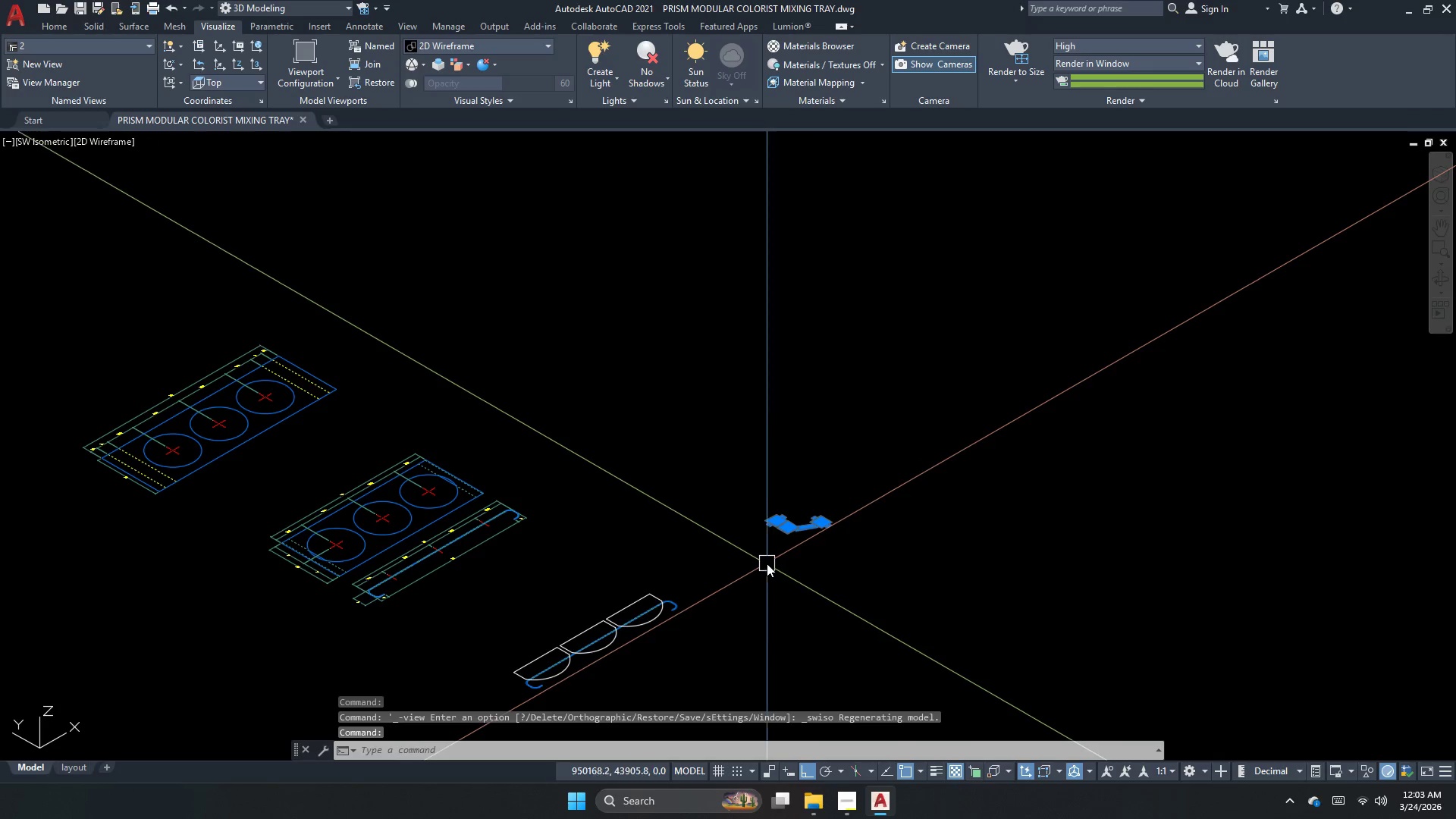 
type(rev )
 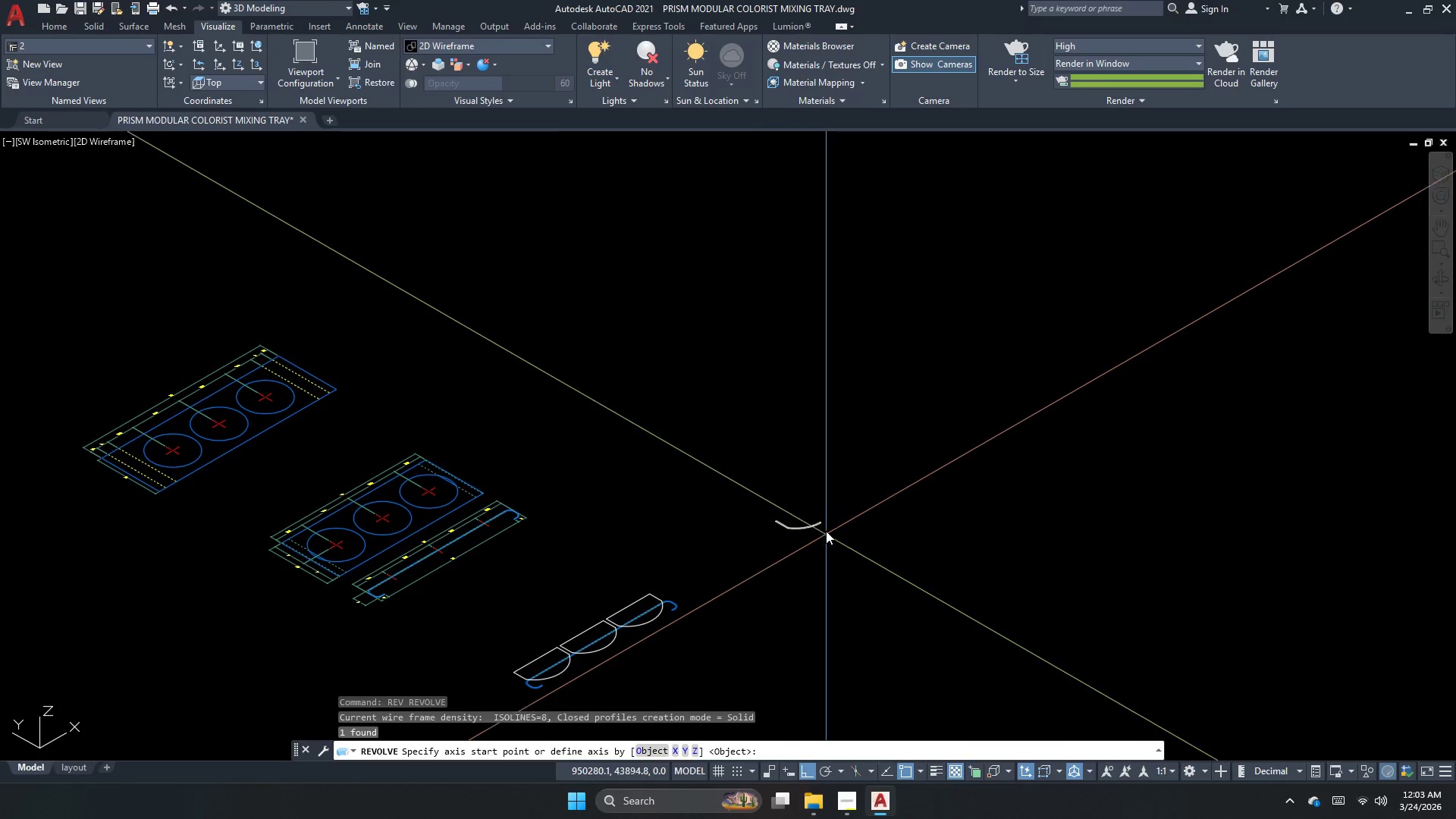 
scroll: coordinate [784, 535], scroll_direction: up, amount: 5.0
 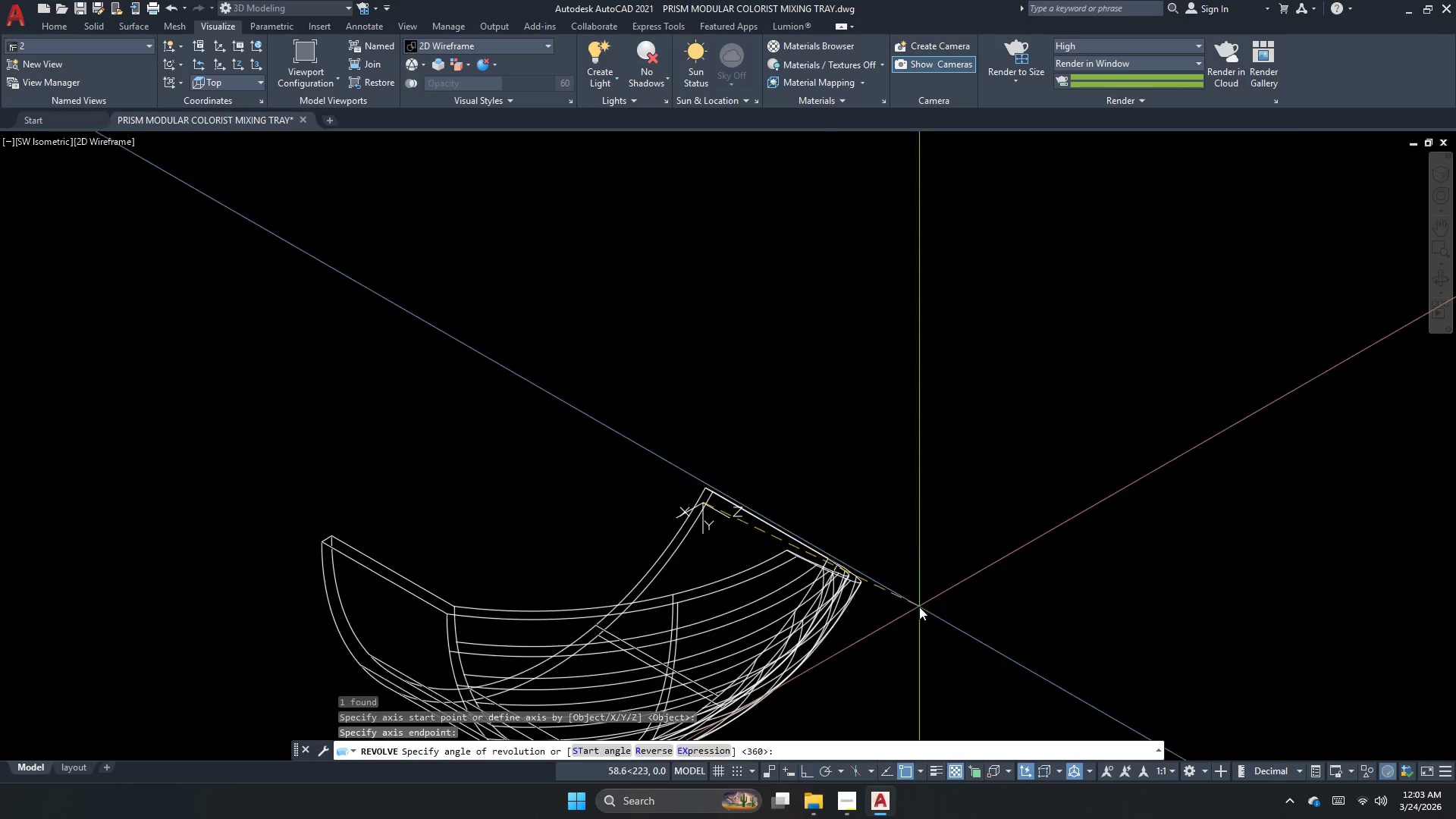 
scroll: coordinate [680, 476], scroll_direction: down, amount: 4.0
 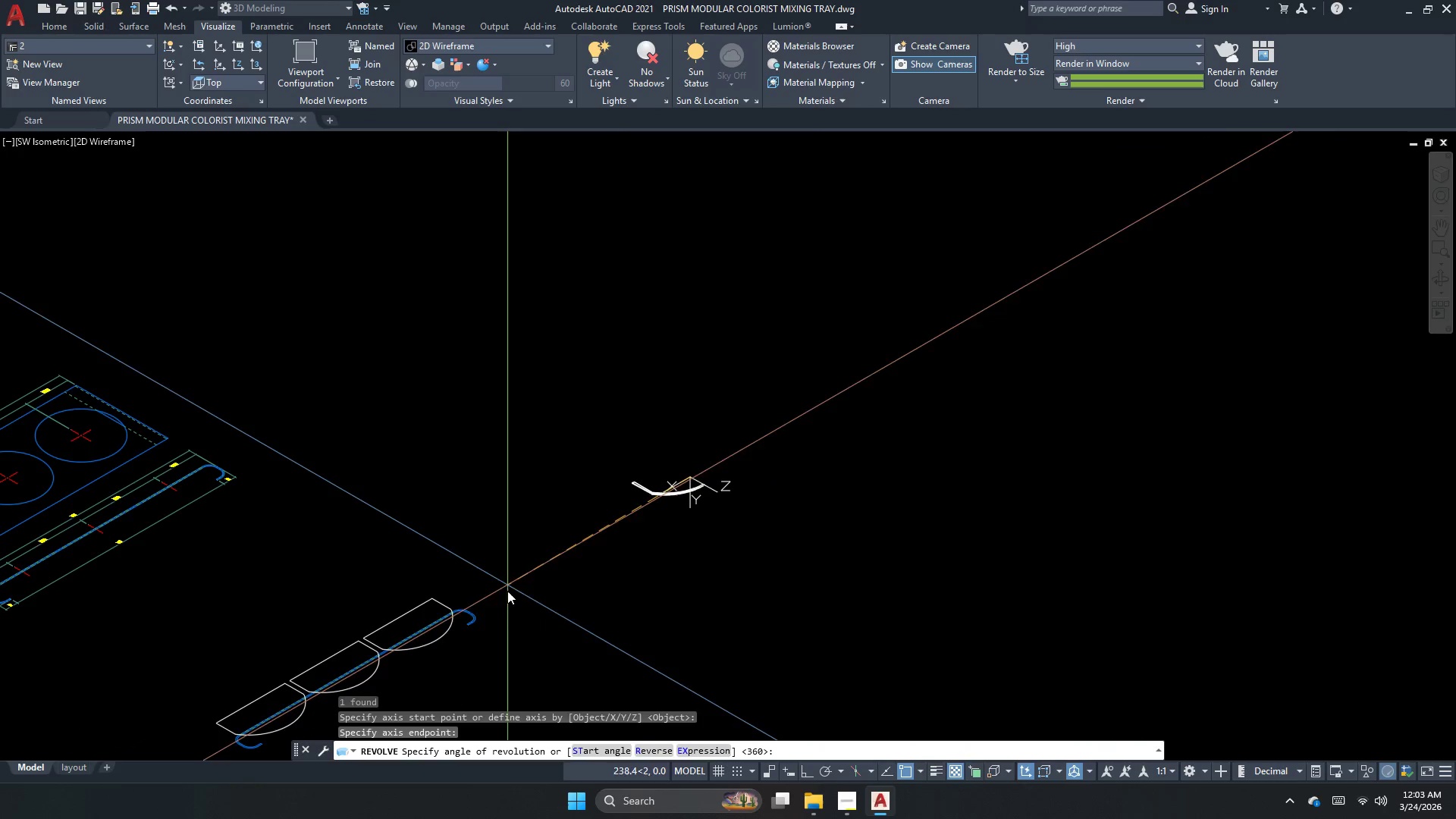 
key(F8)
 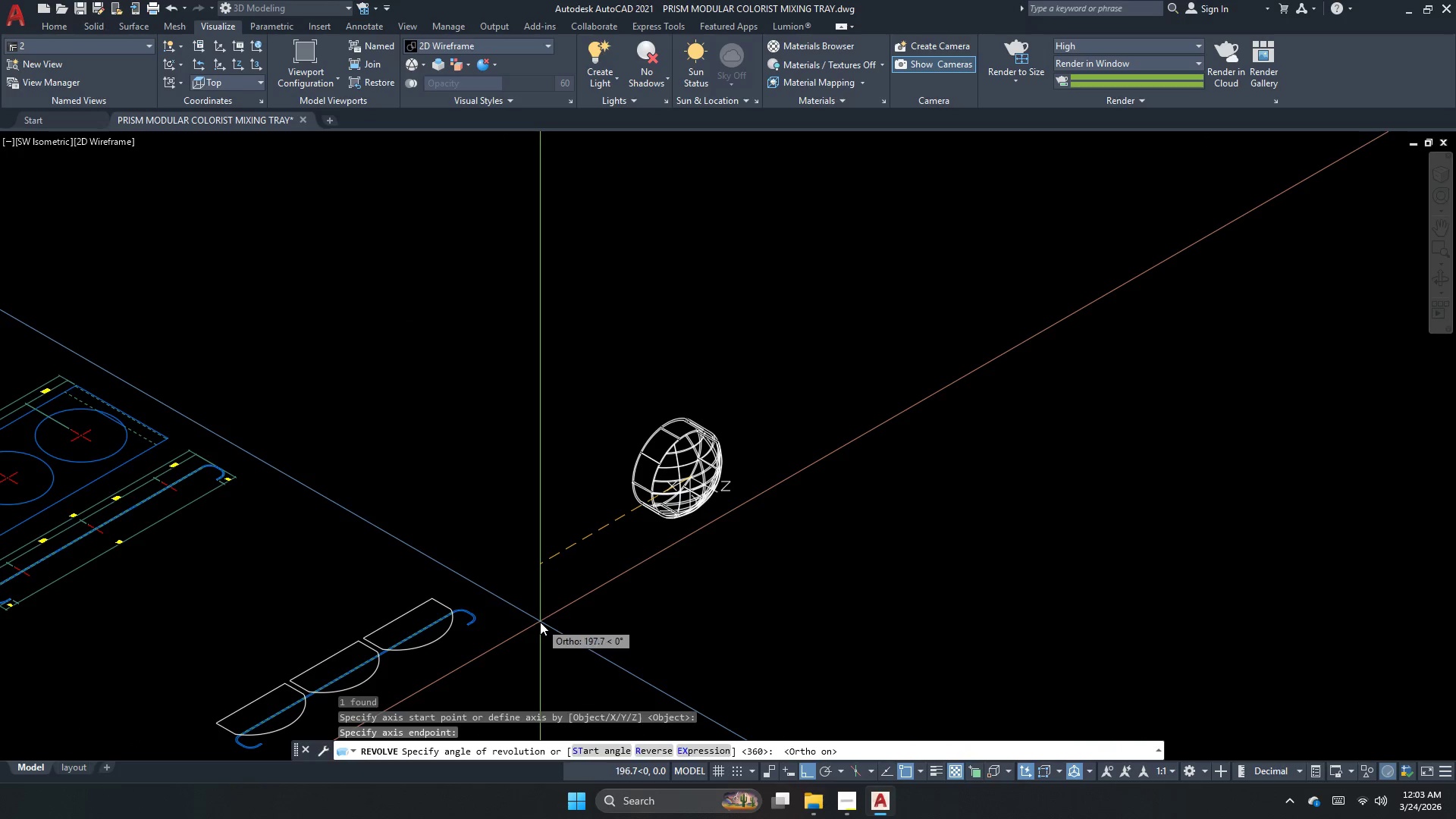 
left_click([540, 622])
 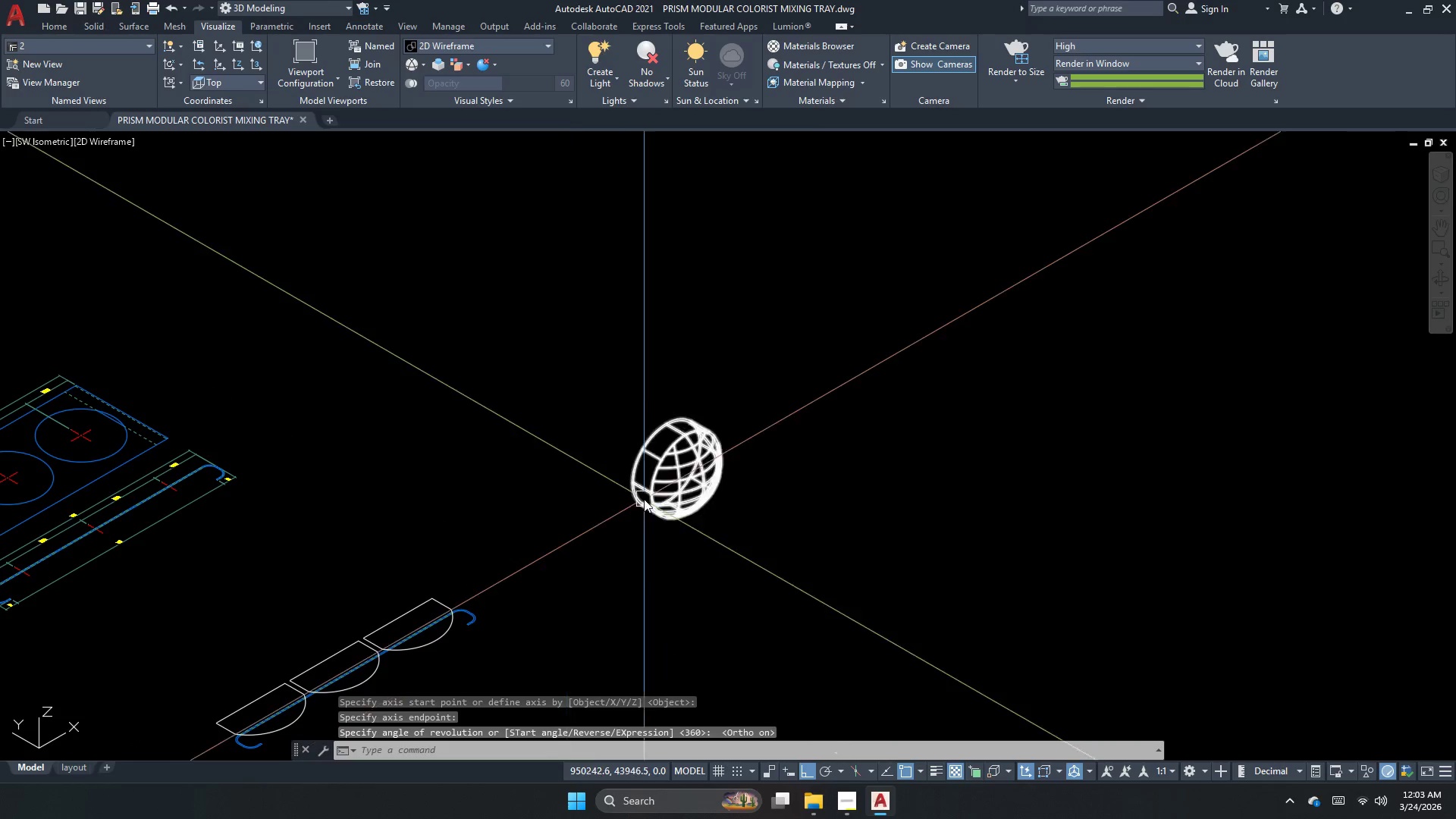 
left_click([644, 499])
 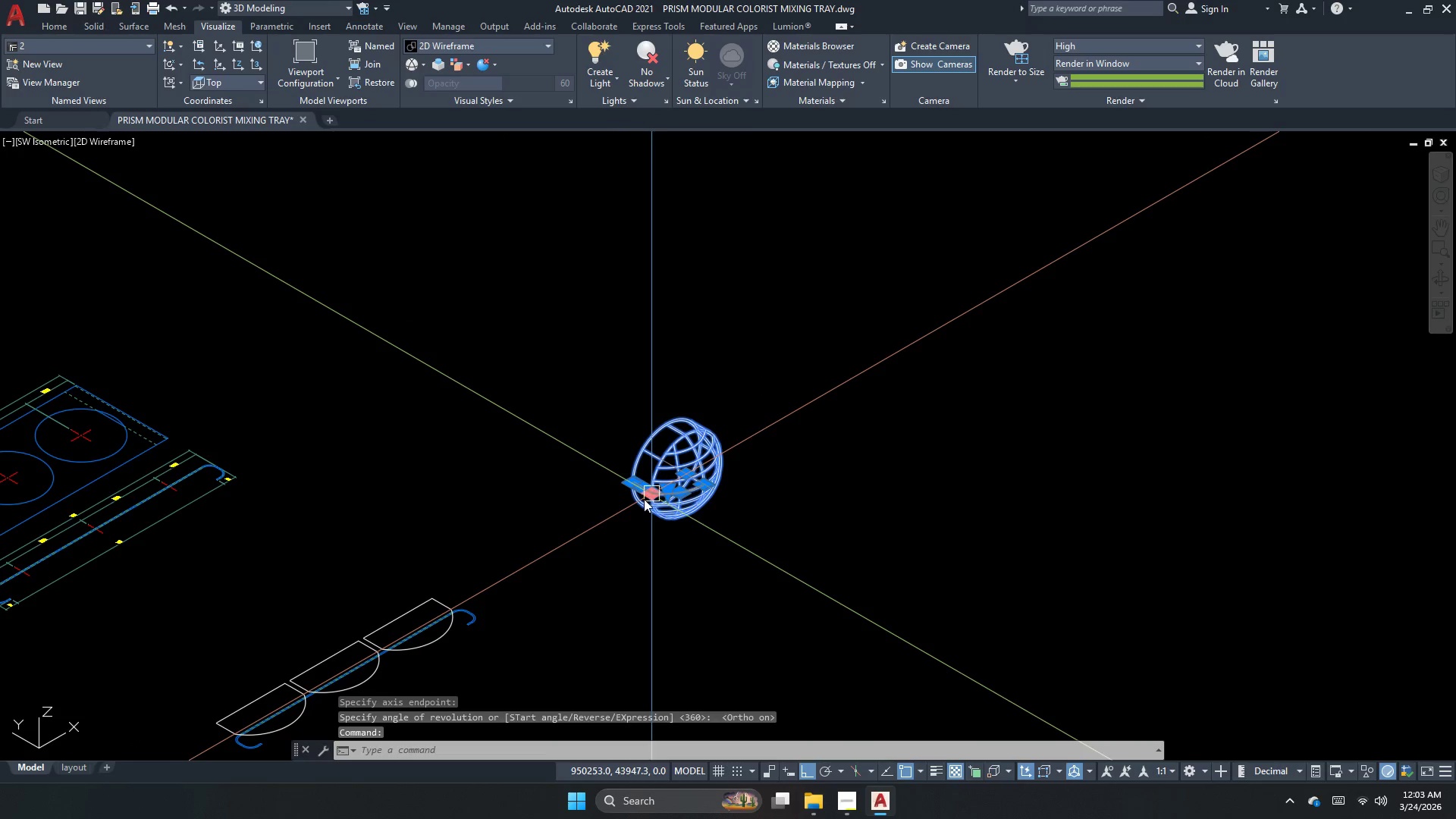 
type(3dr )
 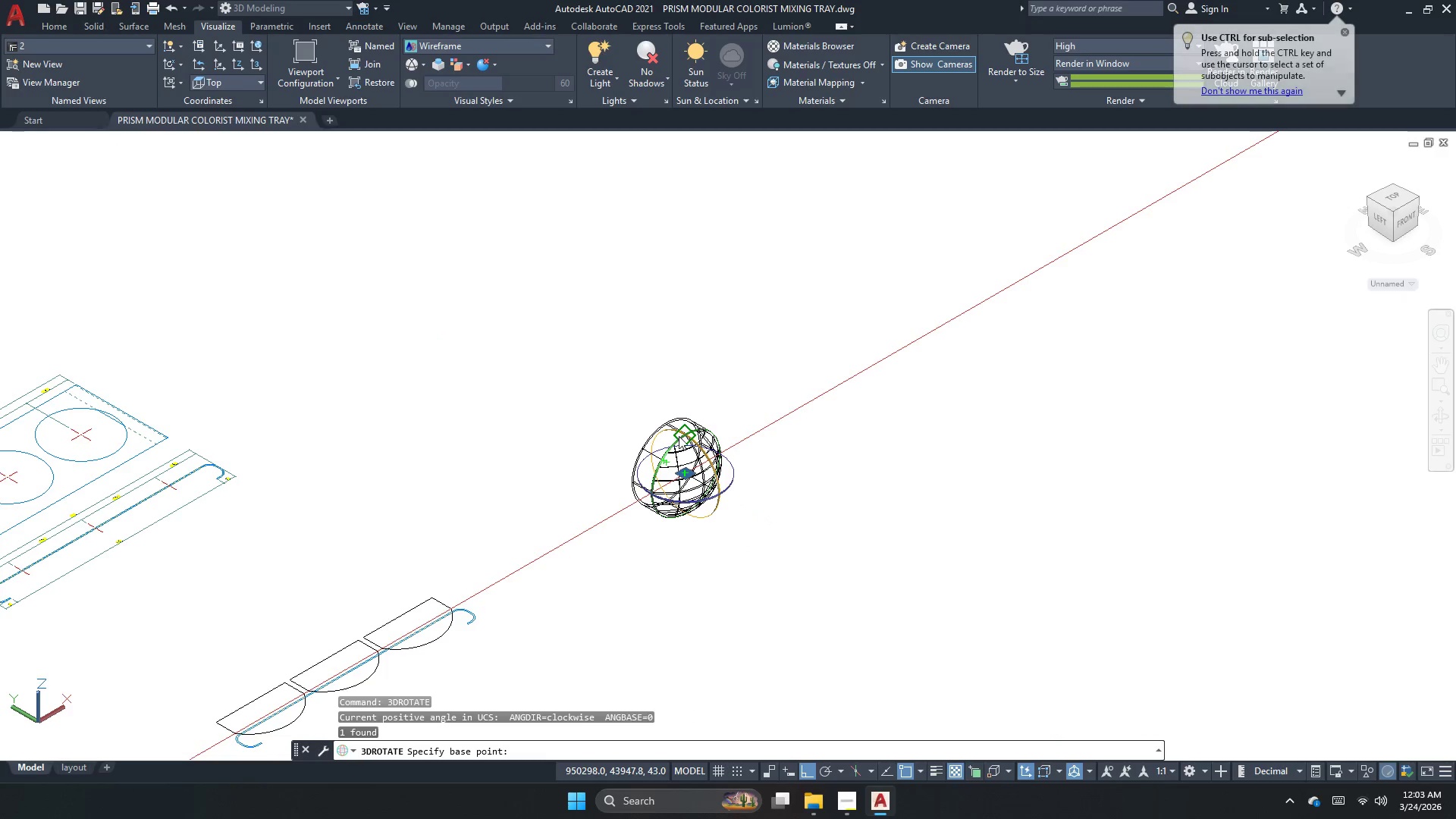 
left_click([679, 435])
 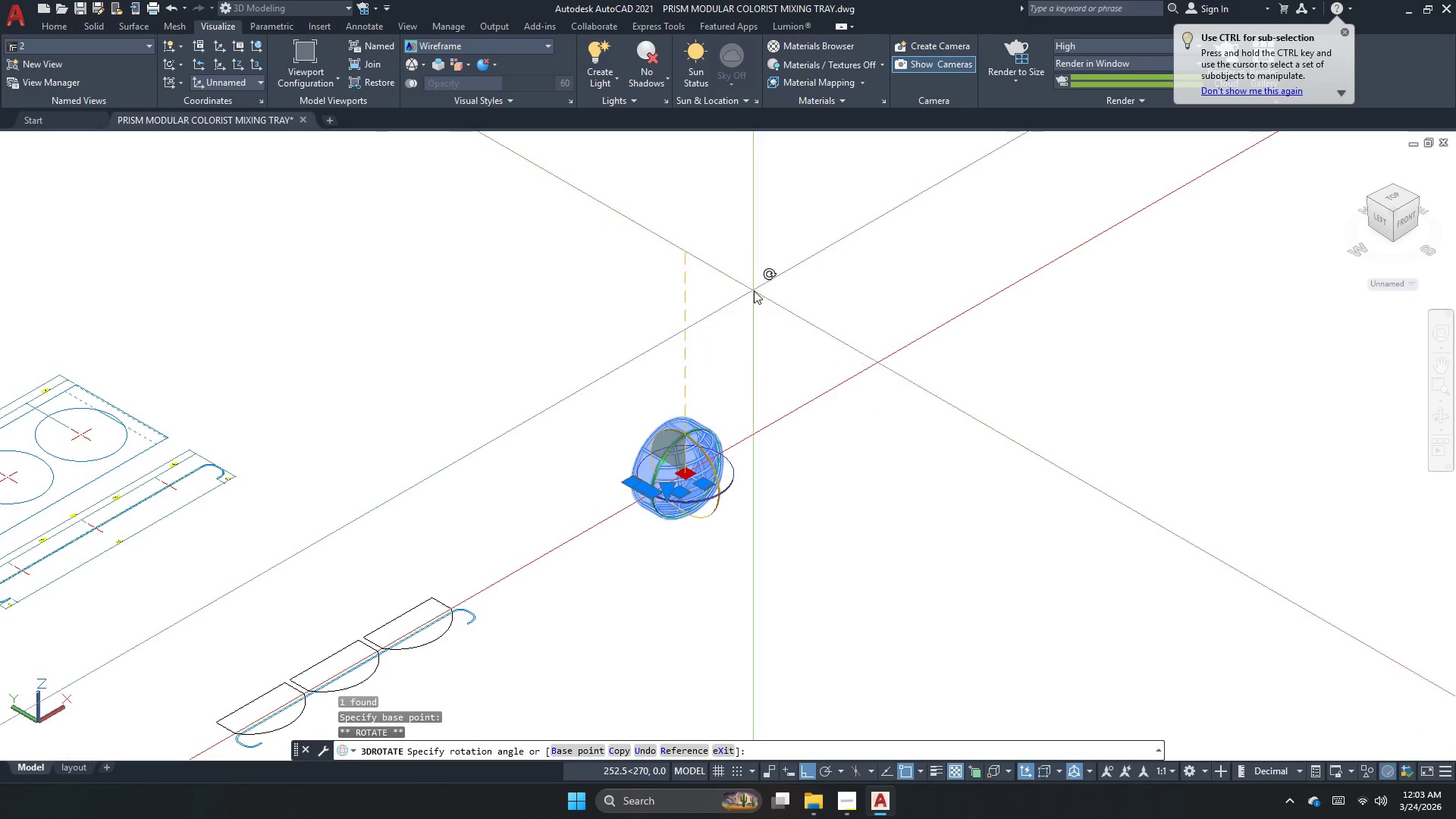 
left_click([754, 290])
 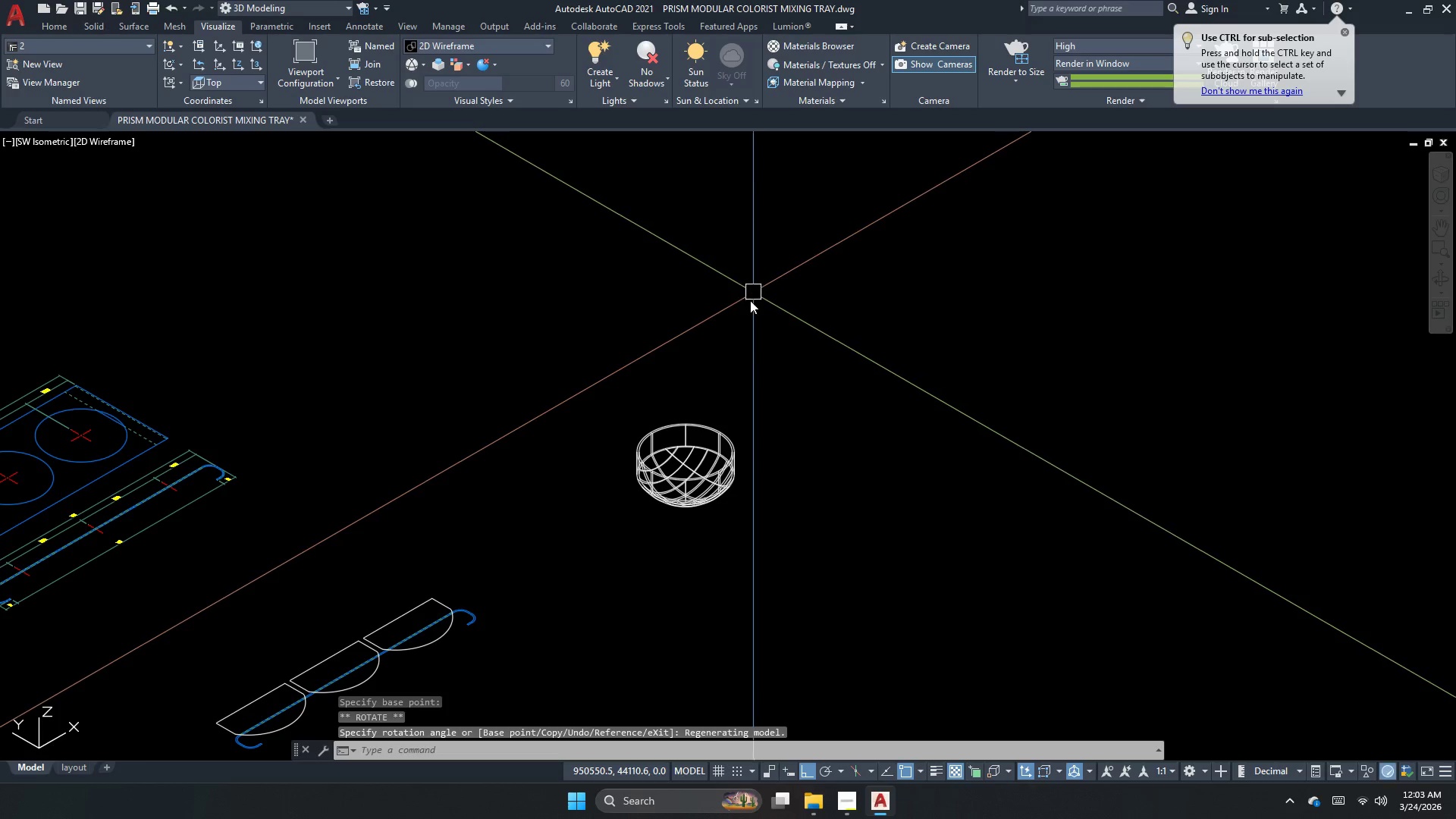 
key(Escape)
 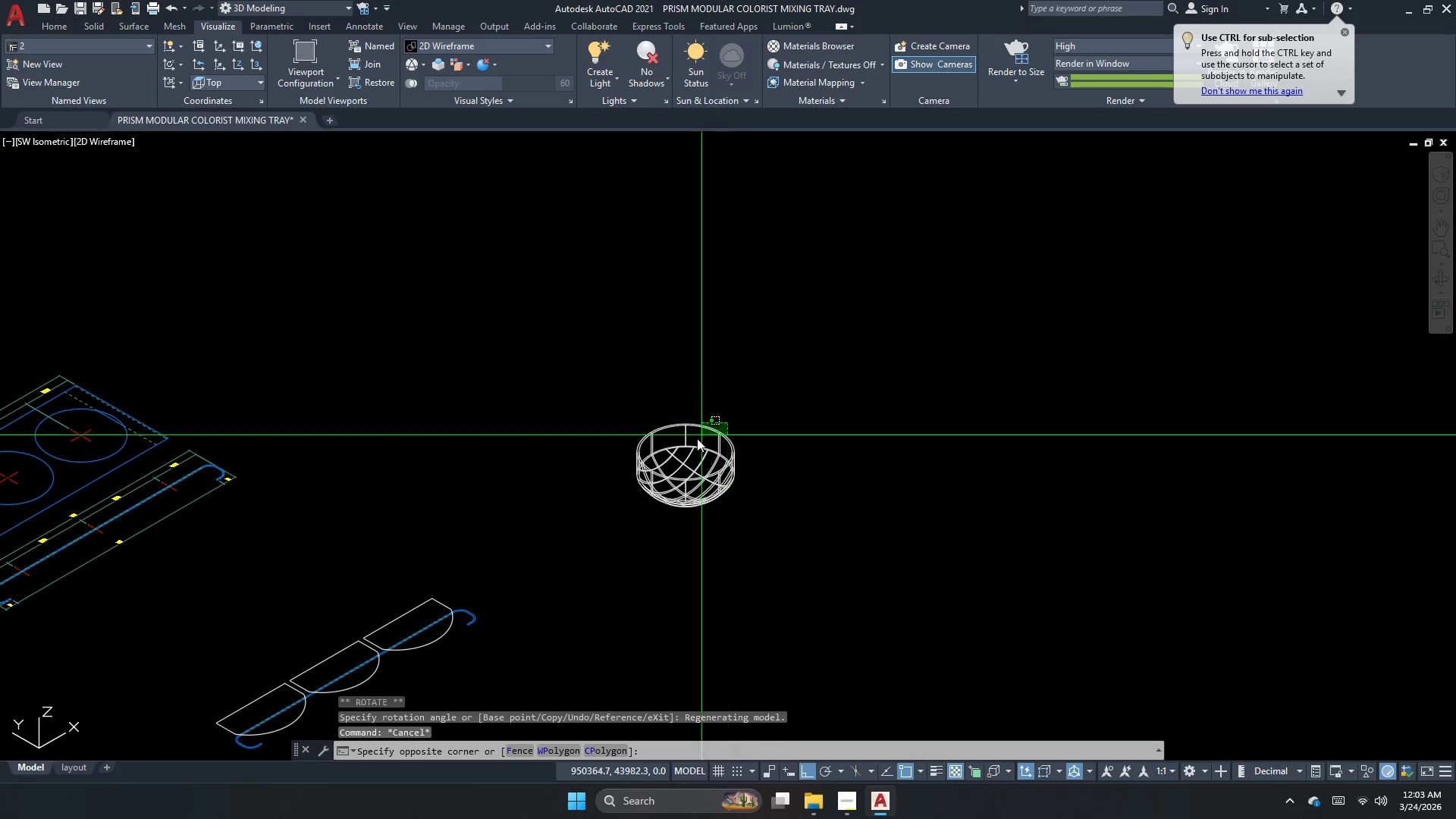 
double_click([673, 456])
 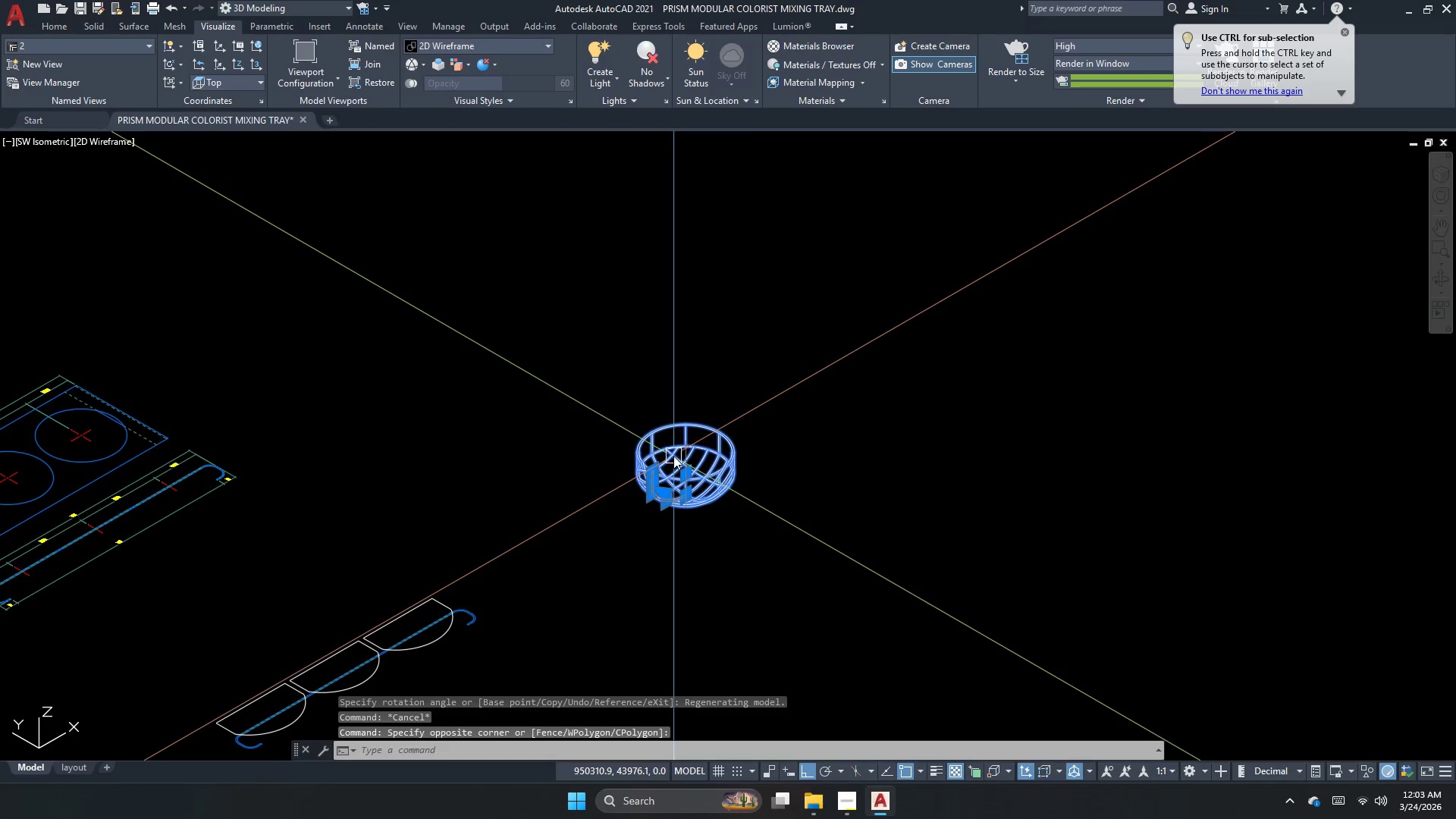 
key(M)
 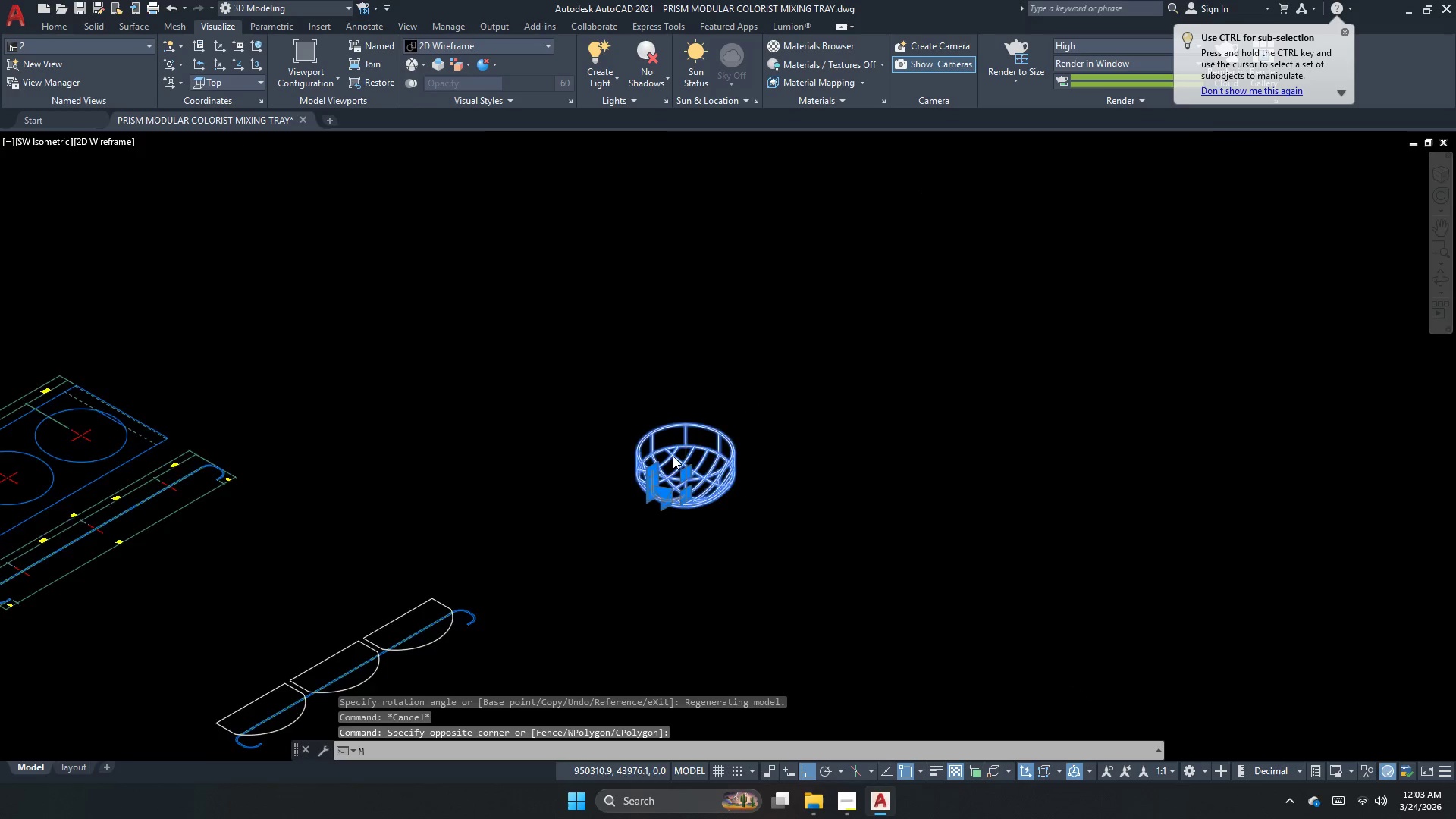 
key(Space)
 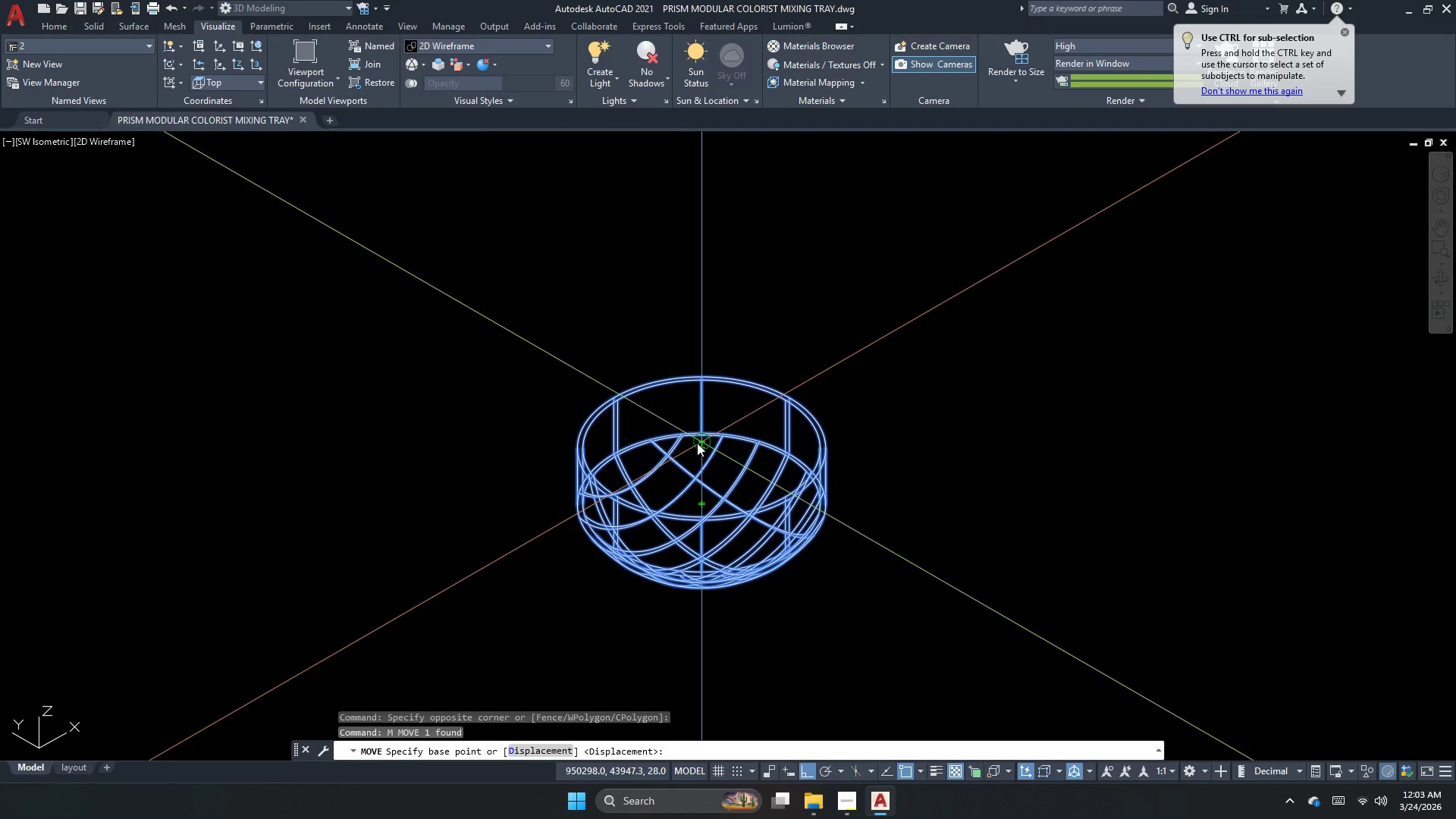 
scroll: coordinate [673, 456], scroll_direction: up, amount: 2.0
 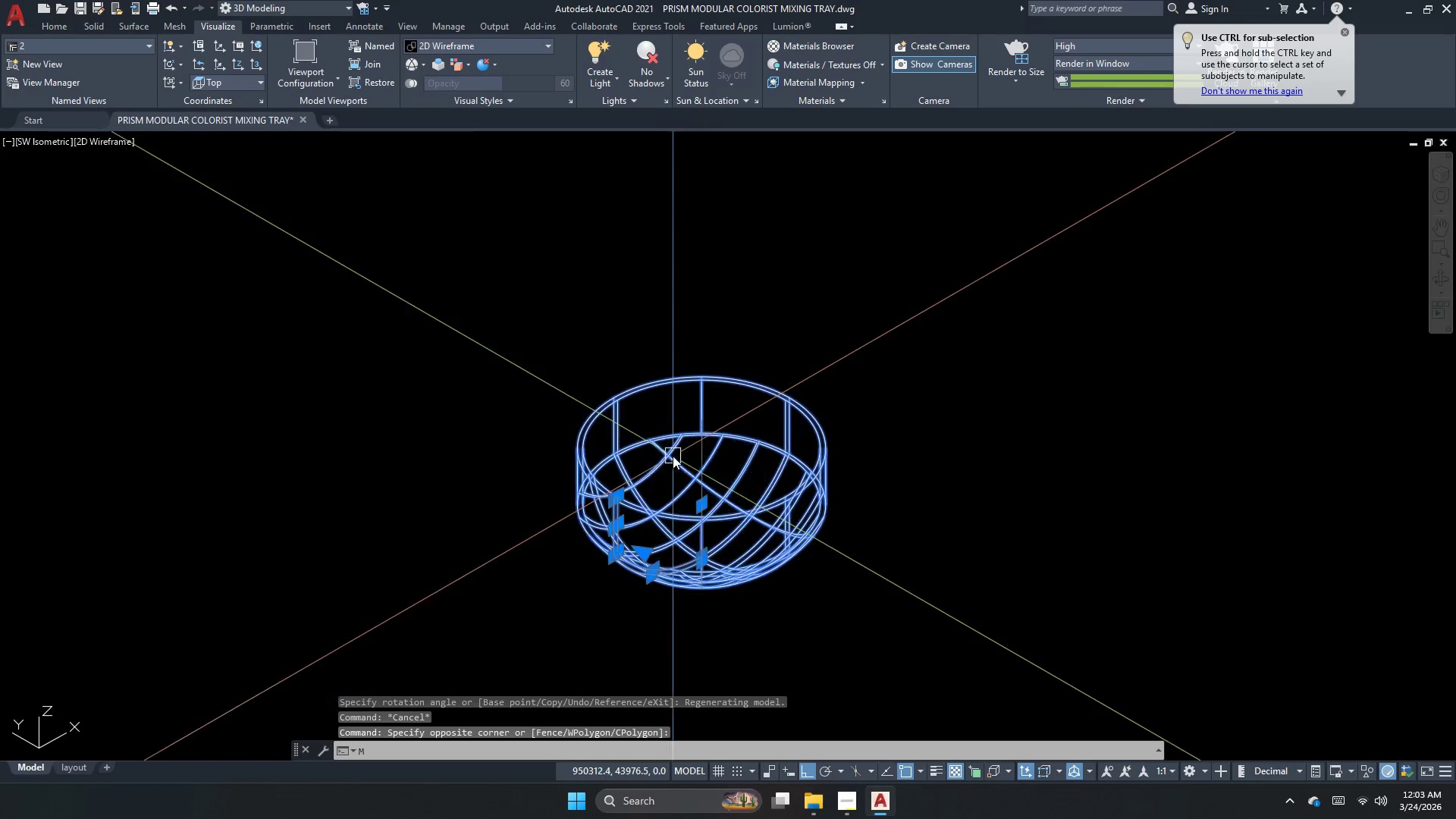 
left_click_drag(start_coordinate=[697, 443], to_coordinate=[662, 441])
 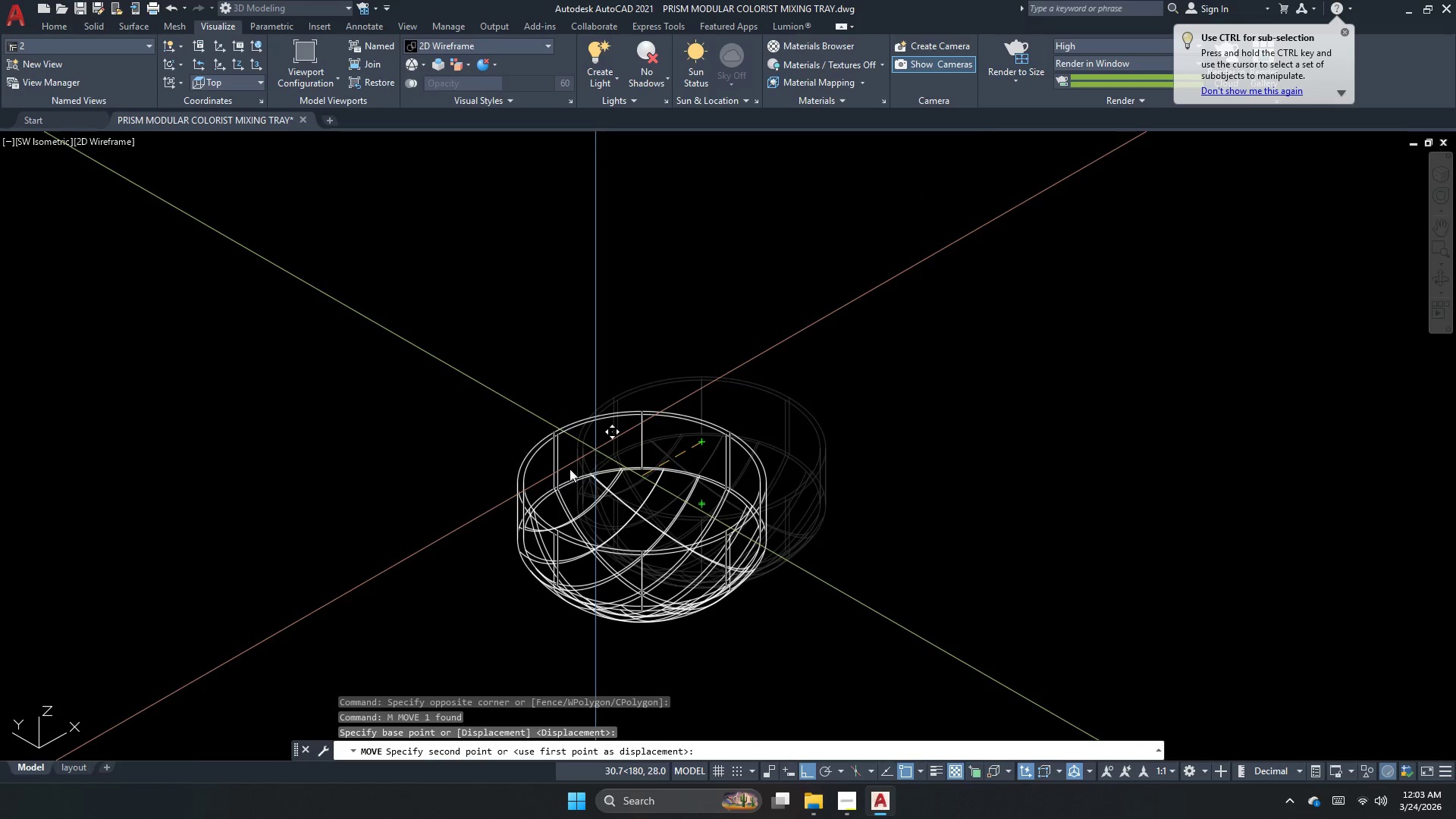 
scroll: coordinate [544, 480], scroll_direction: down, amount: 5.0
 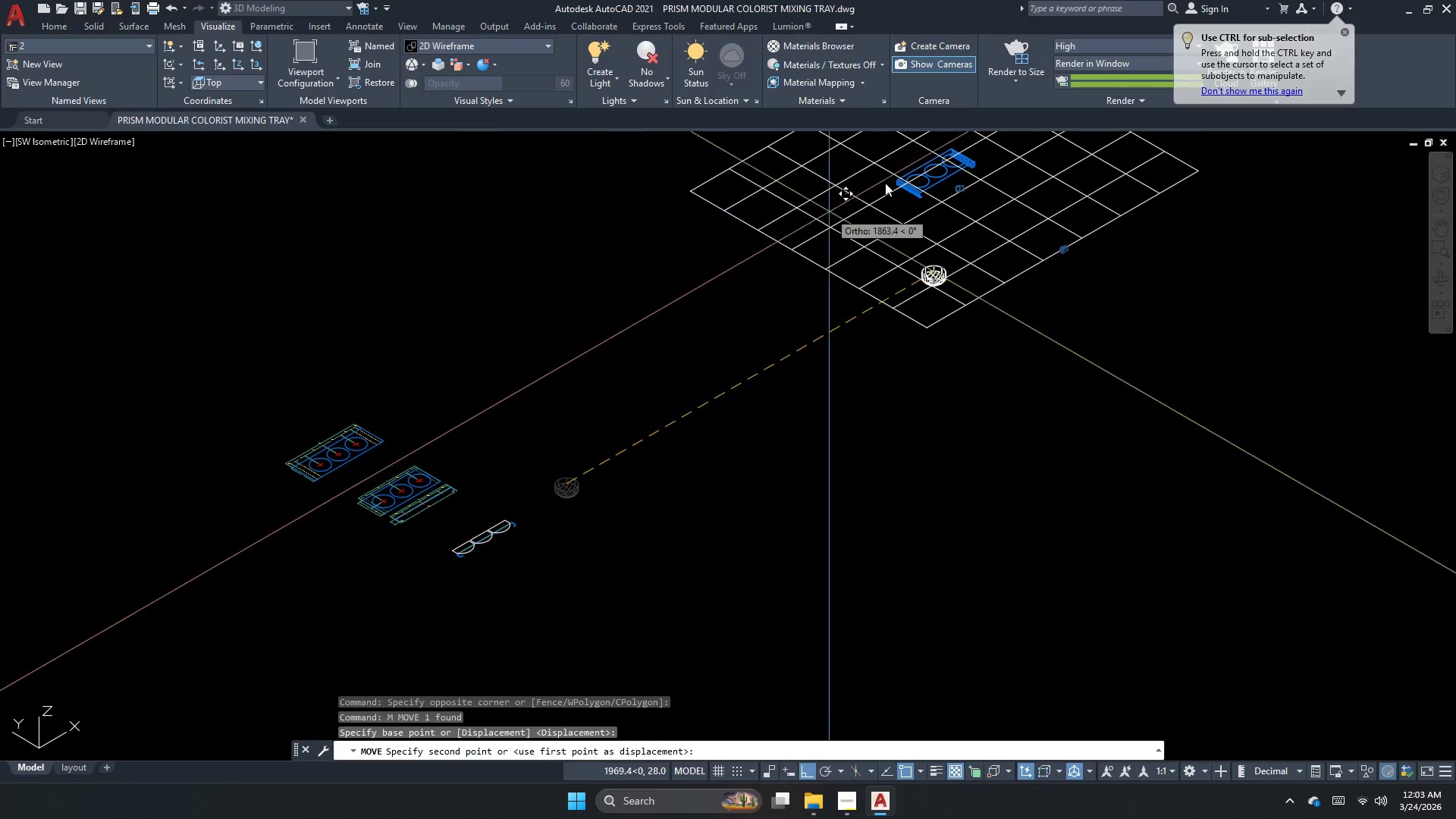 
scroll: coordinate [995, 277], scroll_direction: up, amount: 8.0
 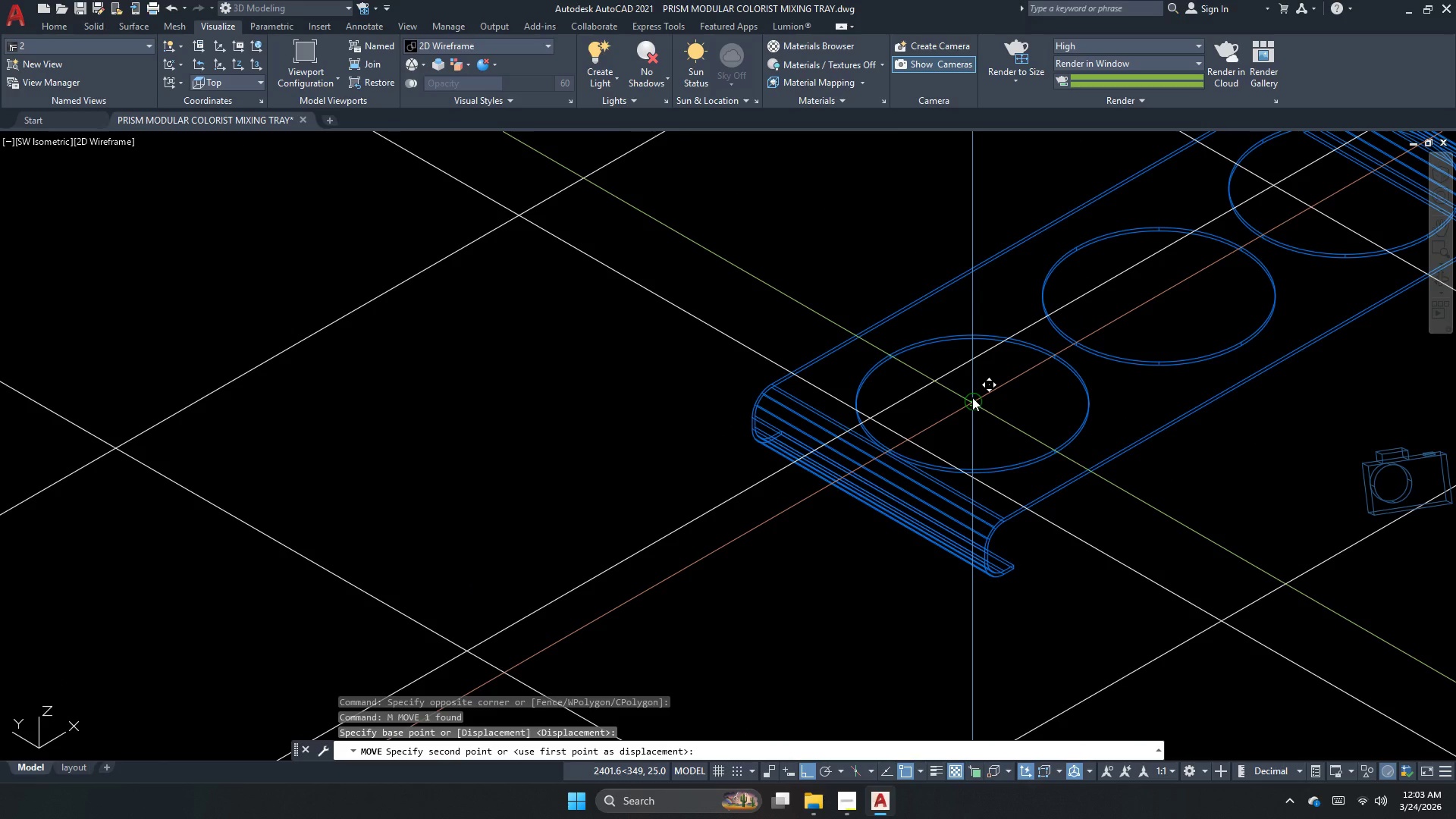 
left_click([972, 397])
 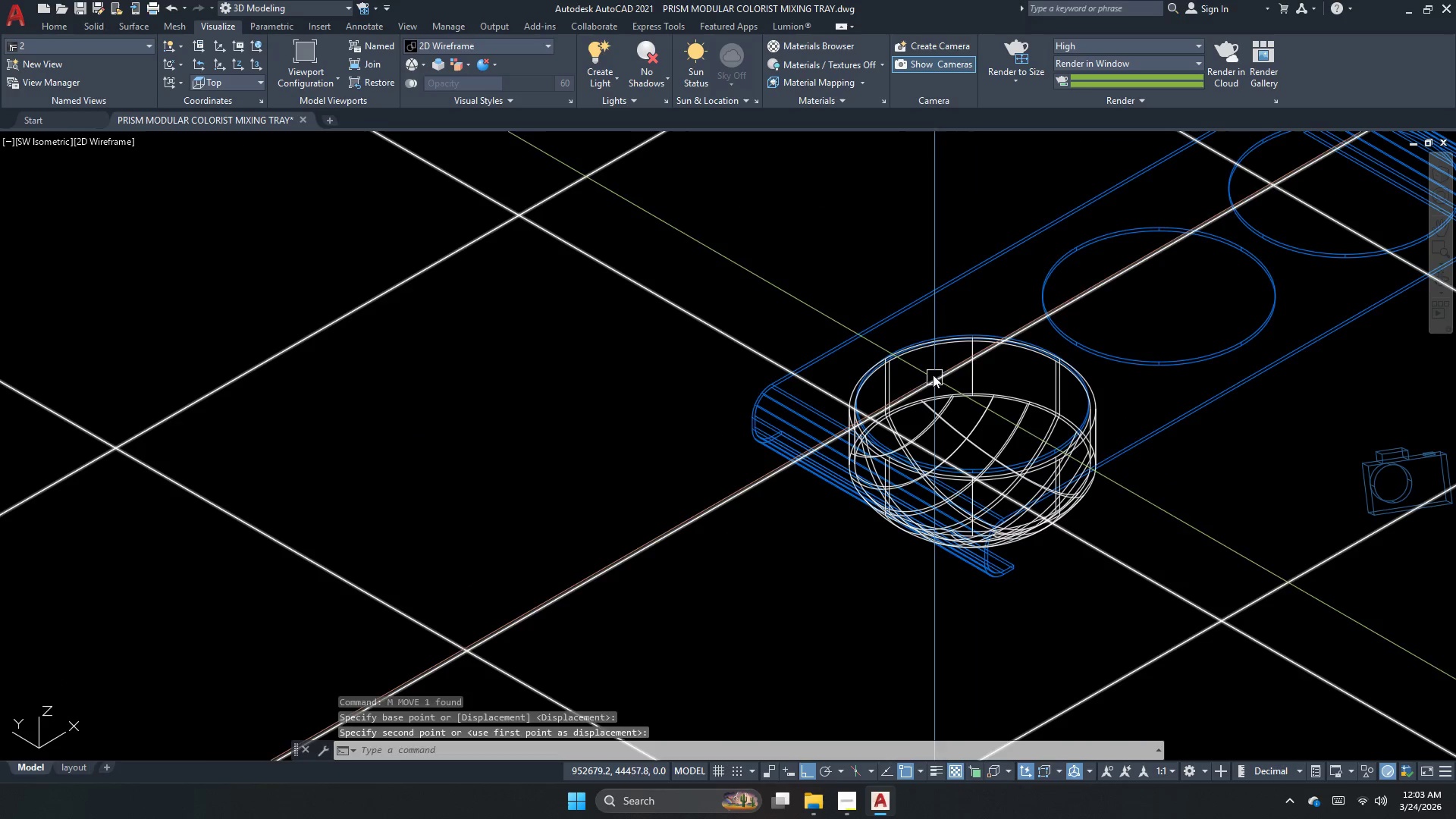 
key(Escape)
 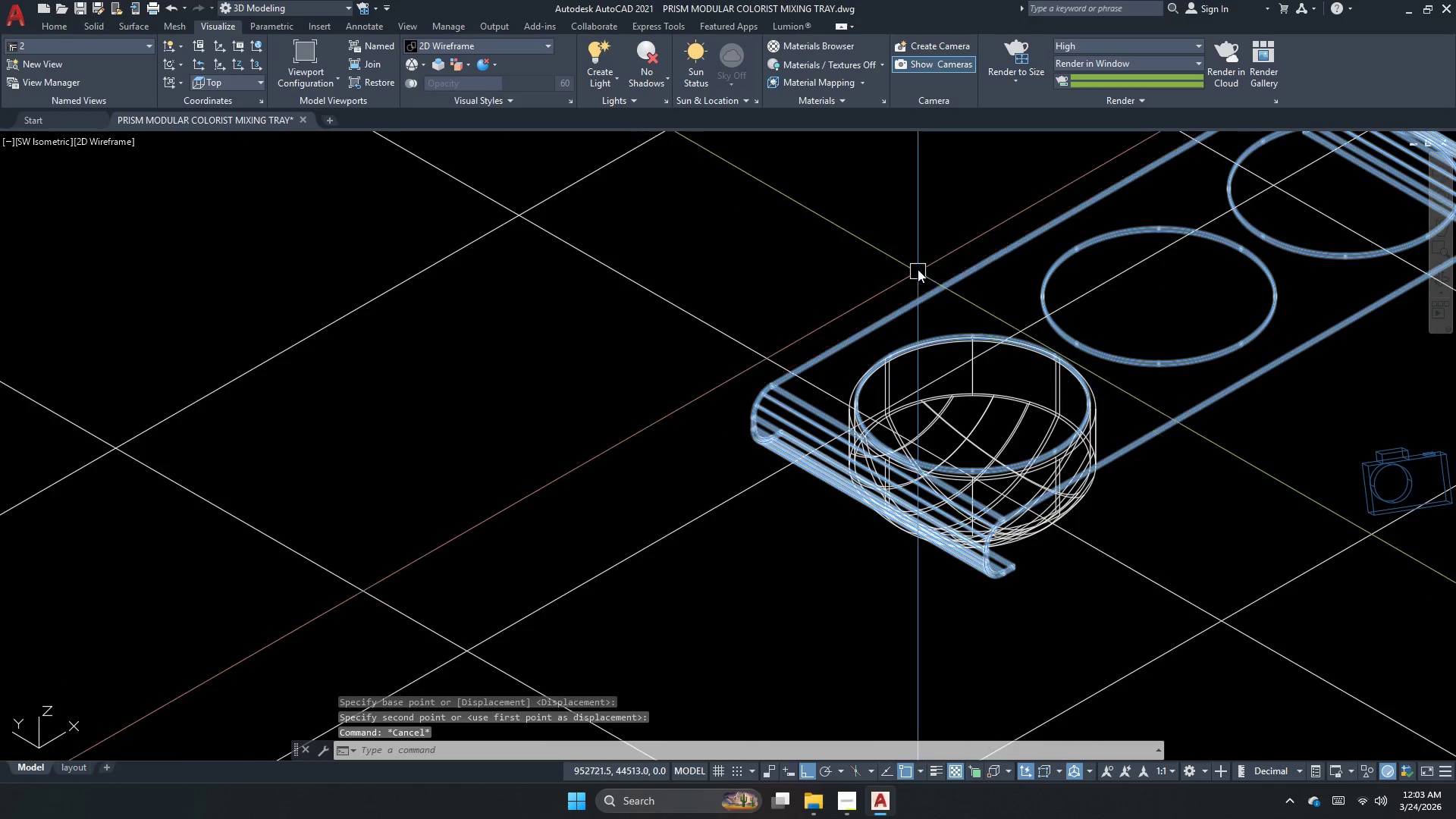 
scroll: coordinate [907, 260], scroll_direction: down, amount: 2.0
 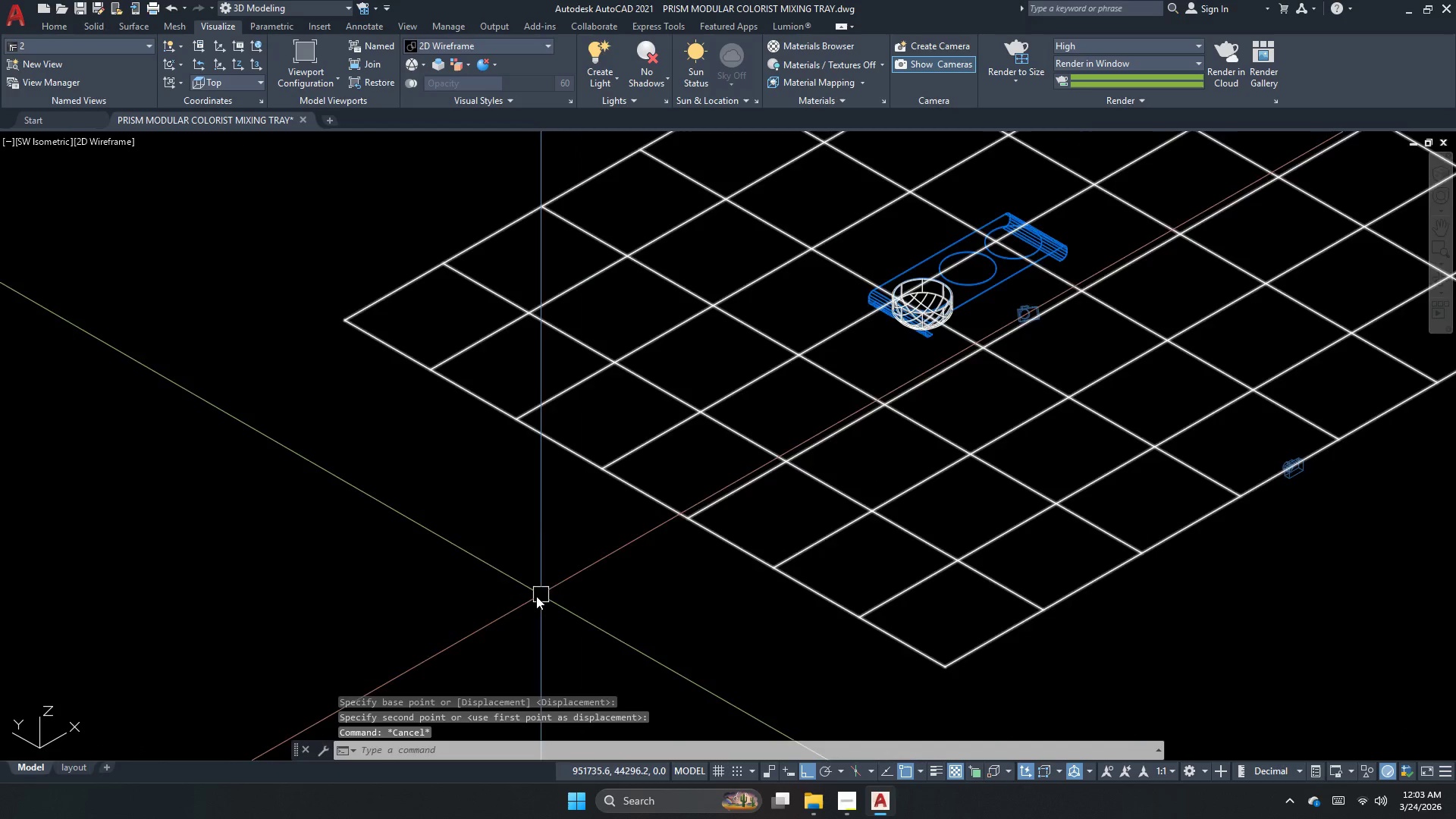 
key(Escape)
 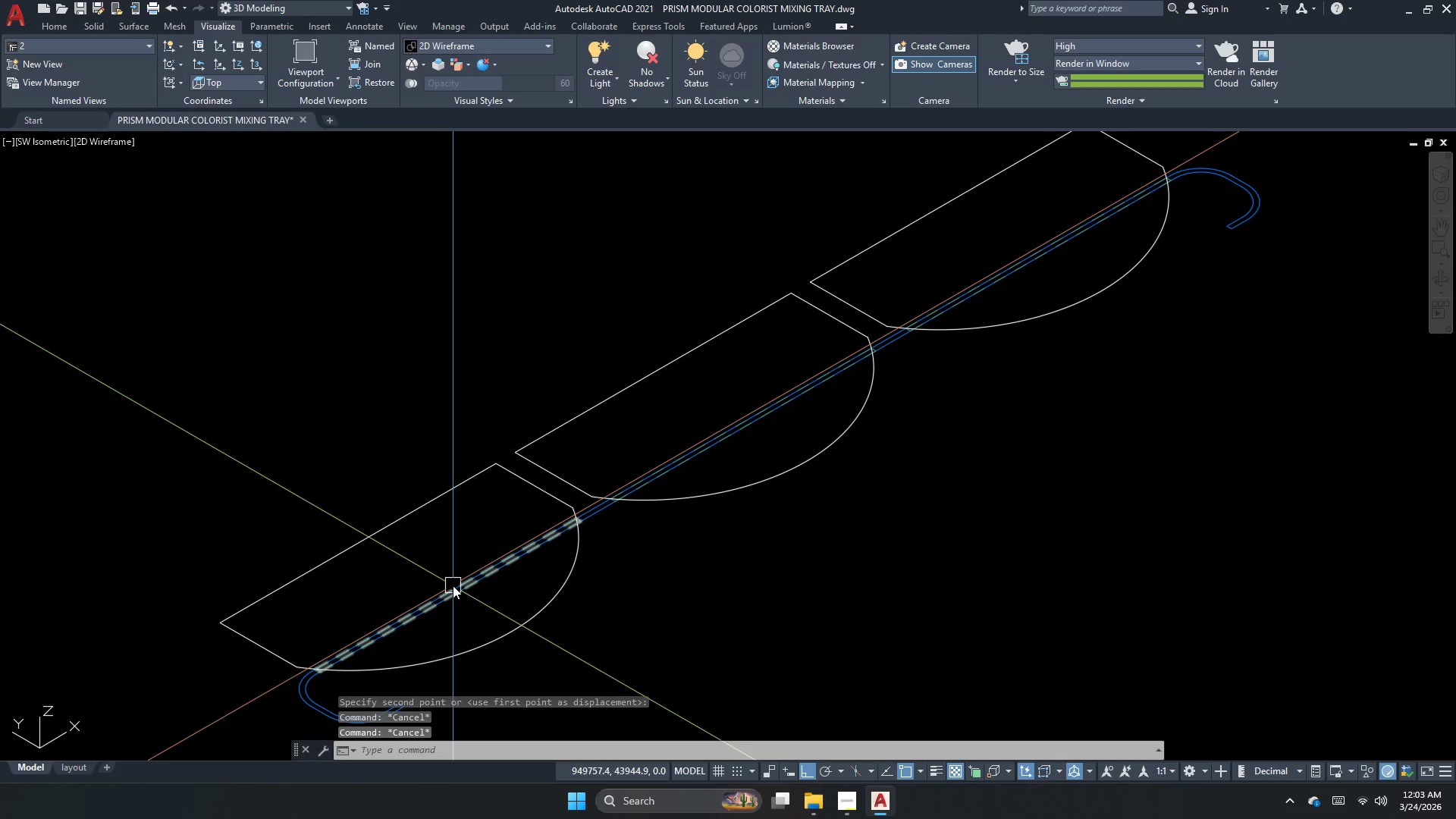 
key(Escape)
 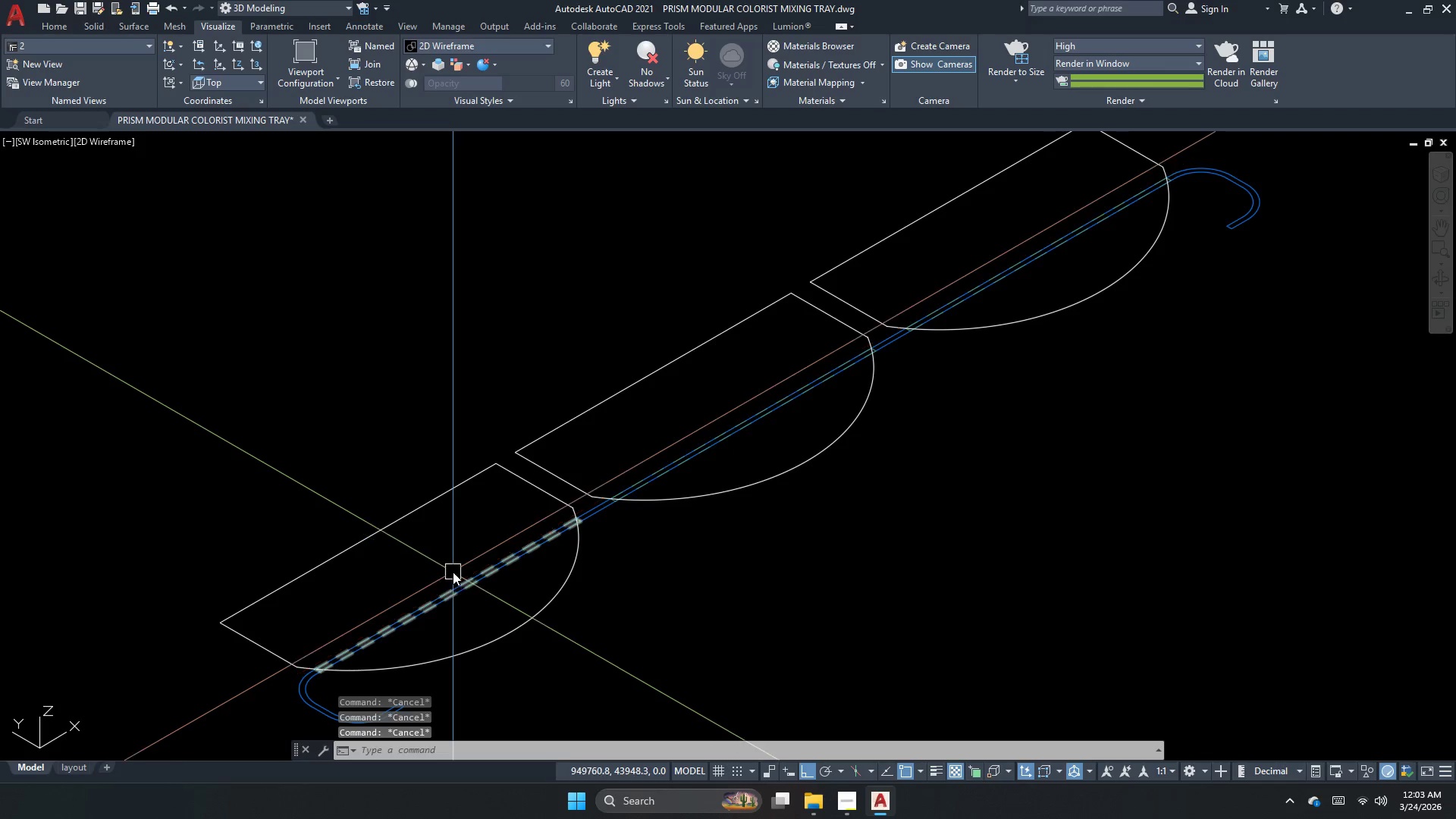 
scroll: coordinate [453, 591], scroll_direction: up, amount: 4.0
 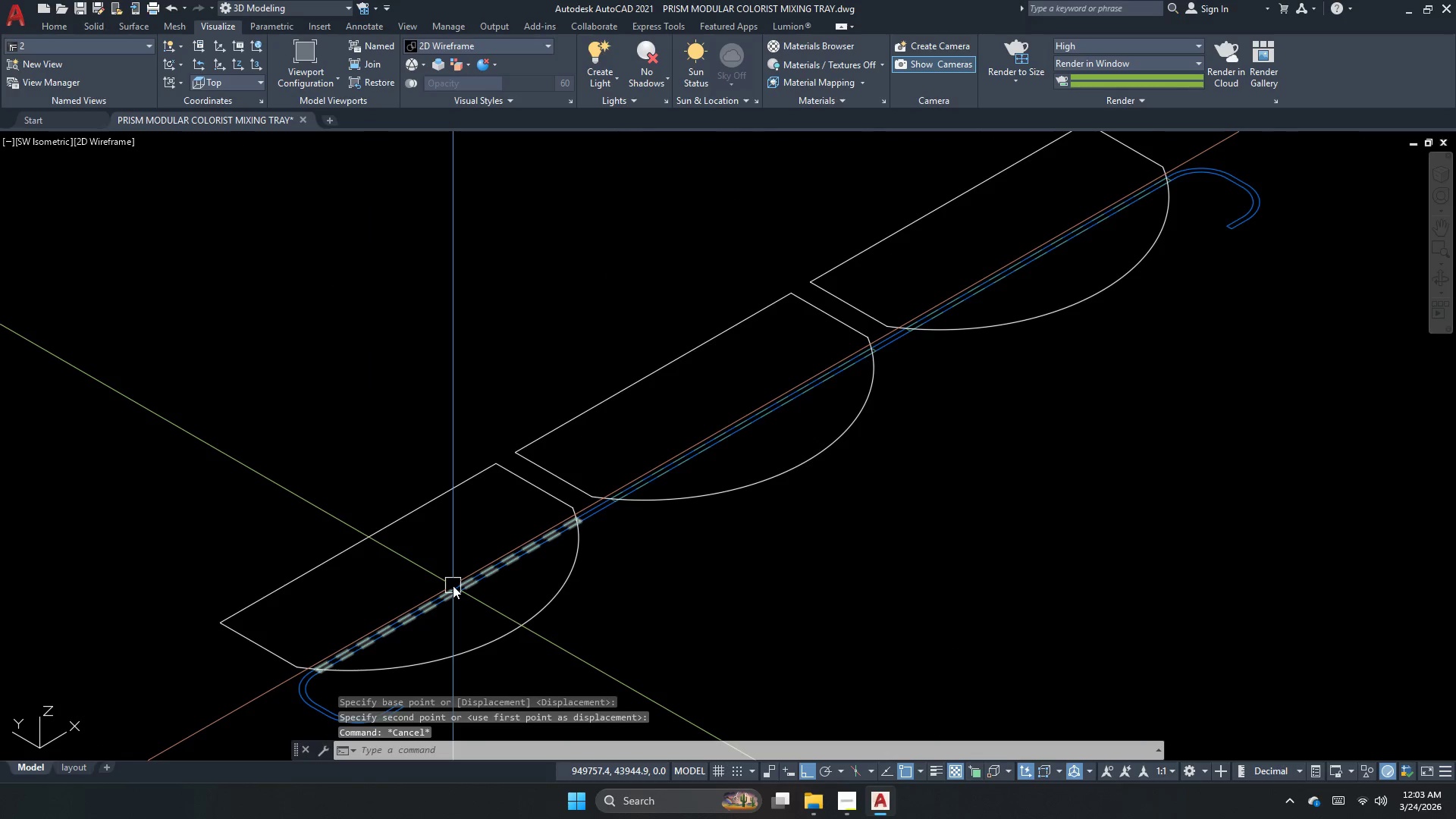 
type(dli )
 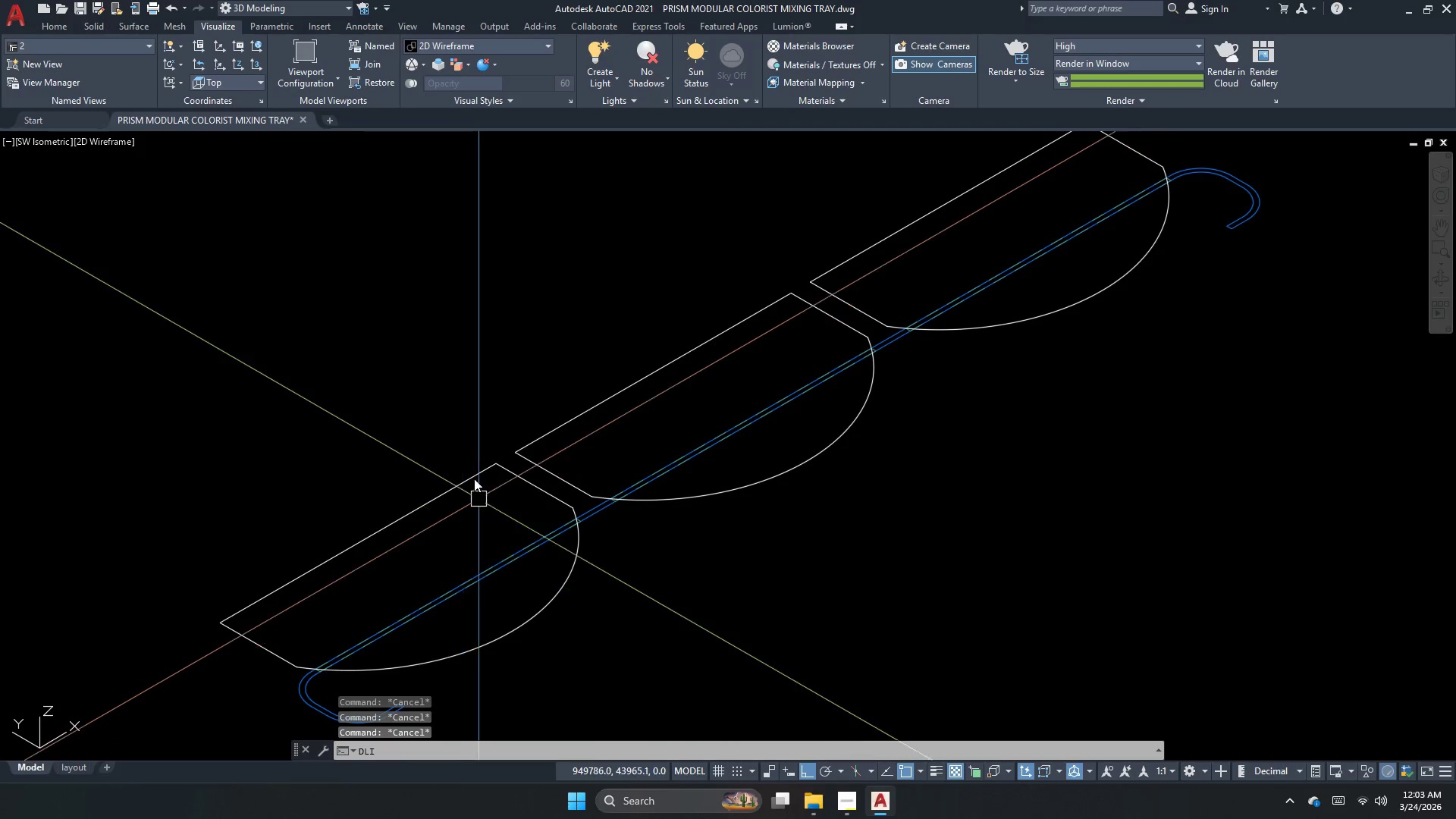 
scroll: coordinate [587, 498], scroll_direction: up, amount: 3.0
 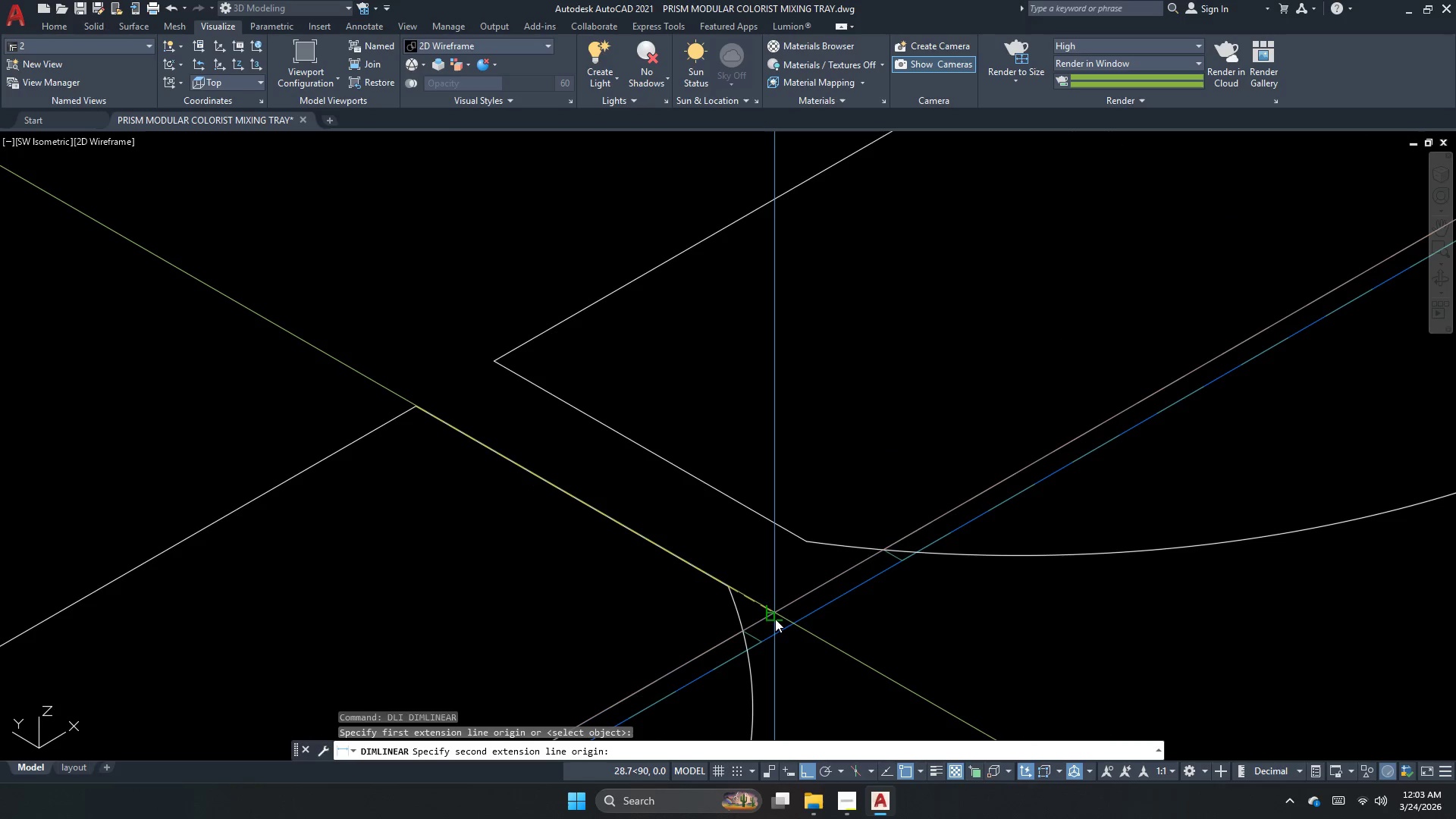 
left_click([779, 615])
 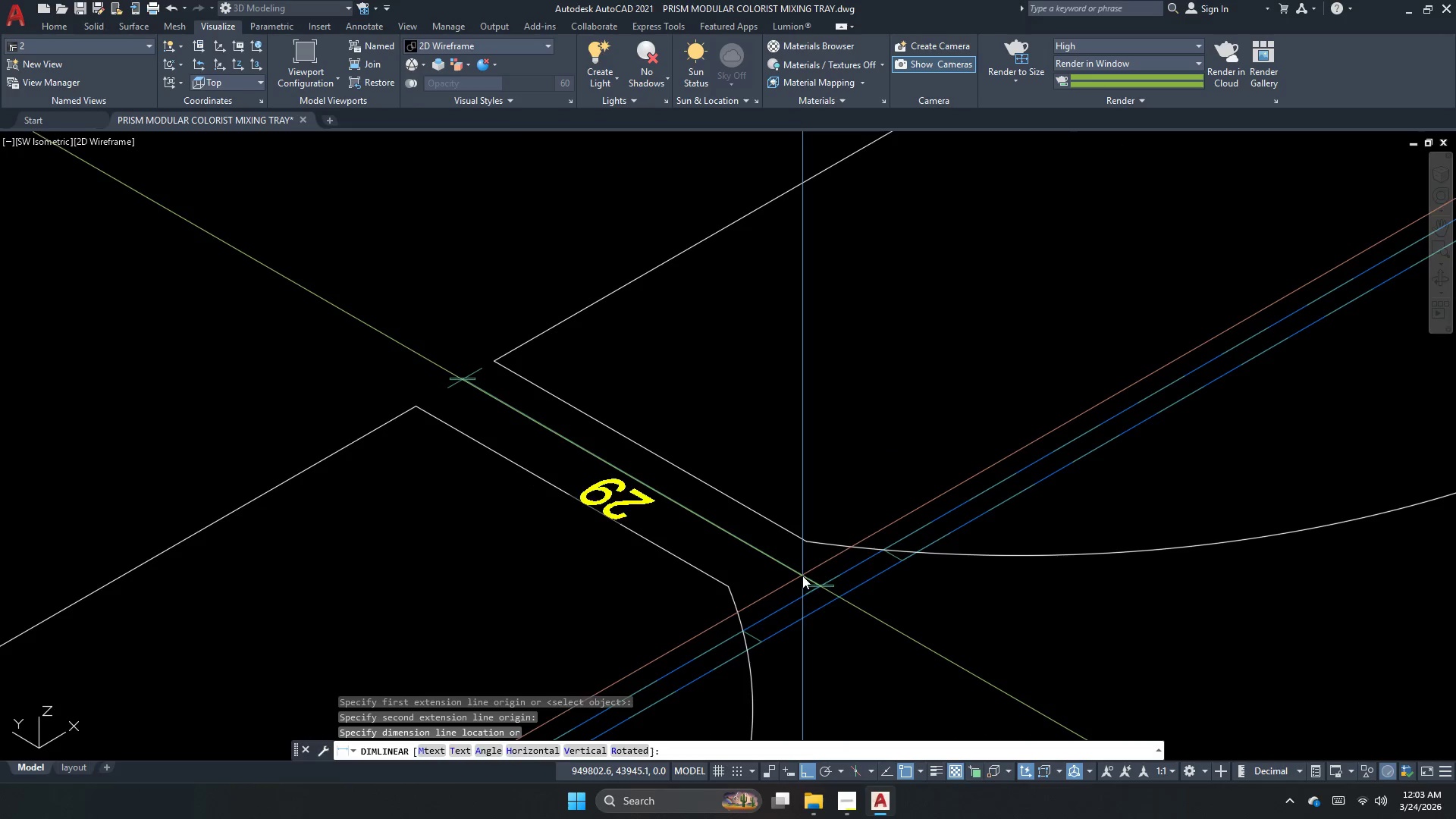 
scroll: coordinate [798, 560], scroll_direction: down, amount: 2.0
 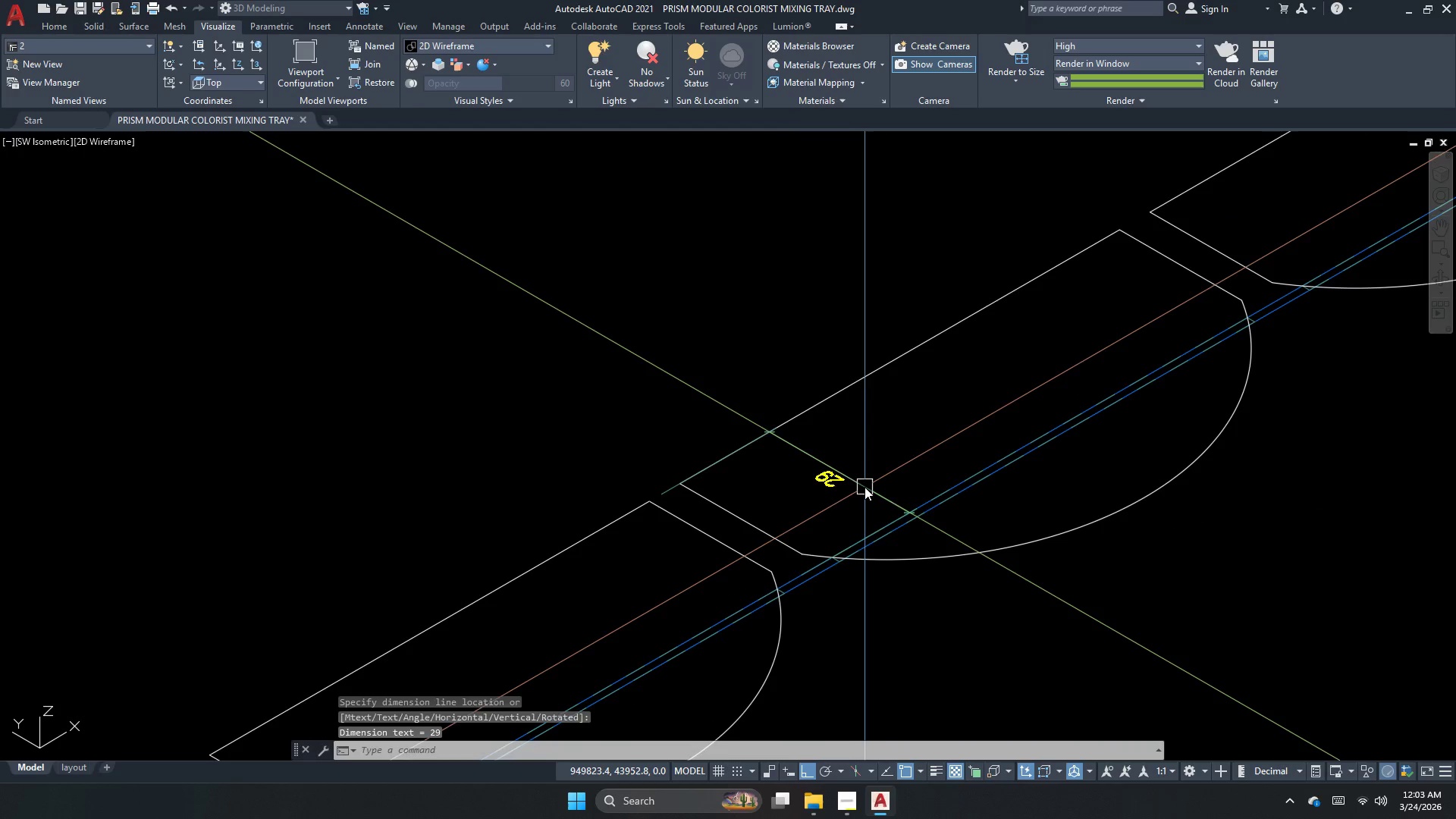 
double_click([846, 479])
 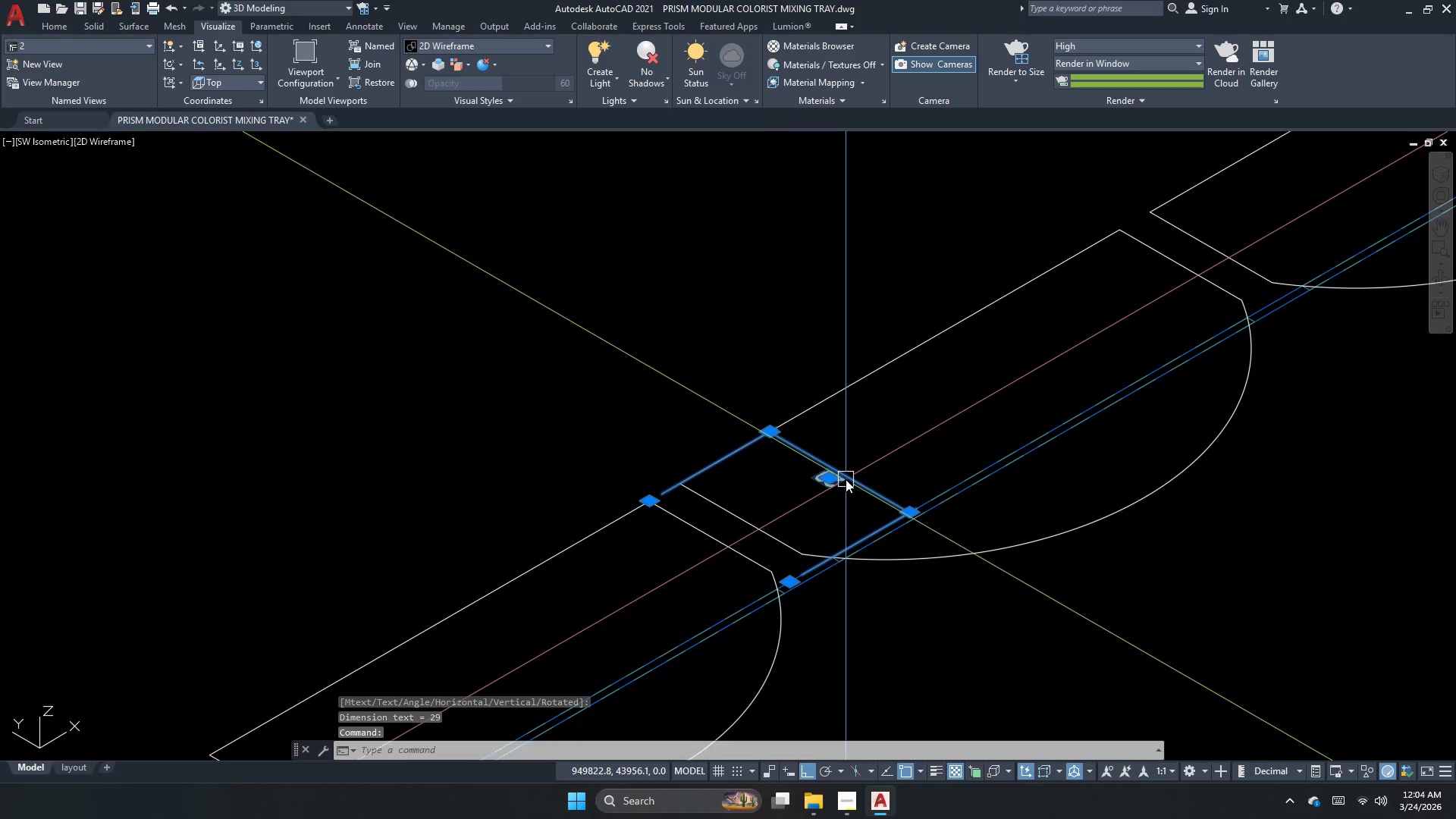 
type(ch )
 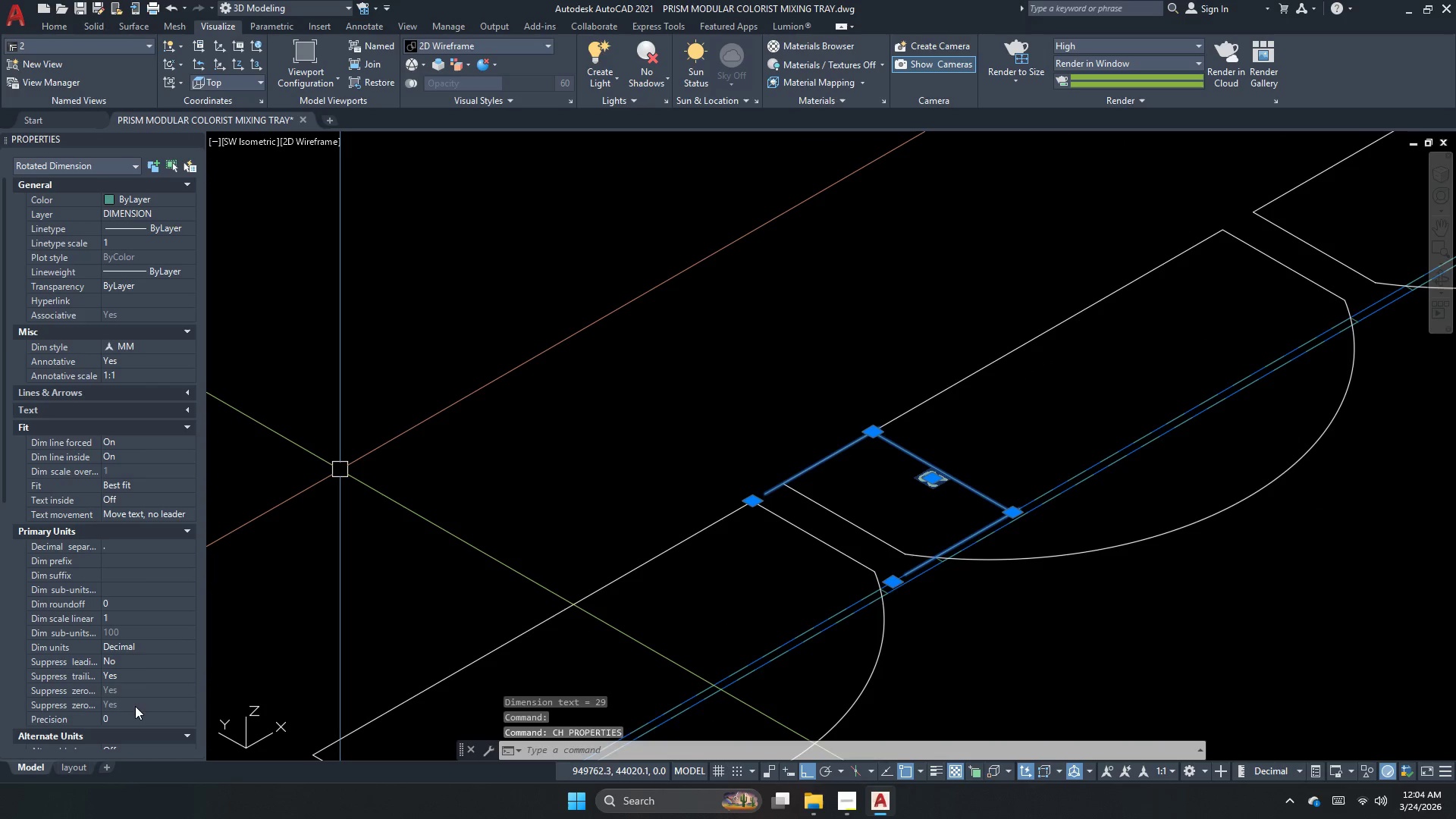 
left_click([128, 726])
 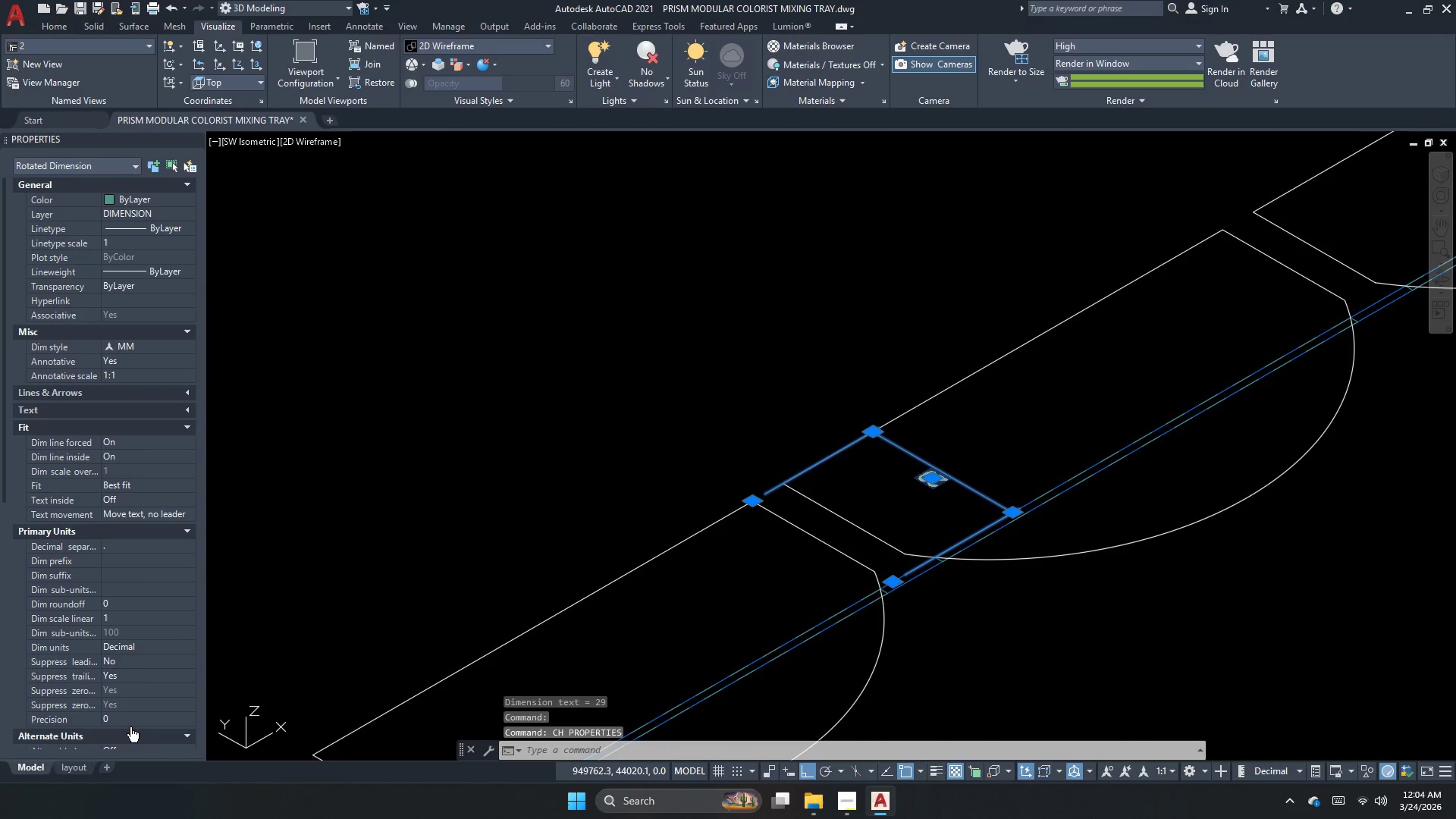 
double_click([136, 723])
 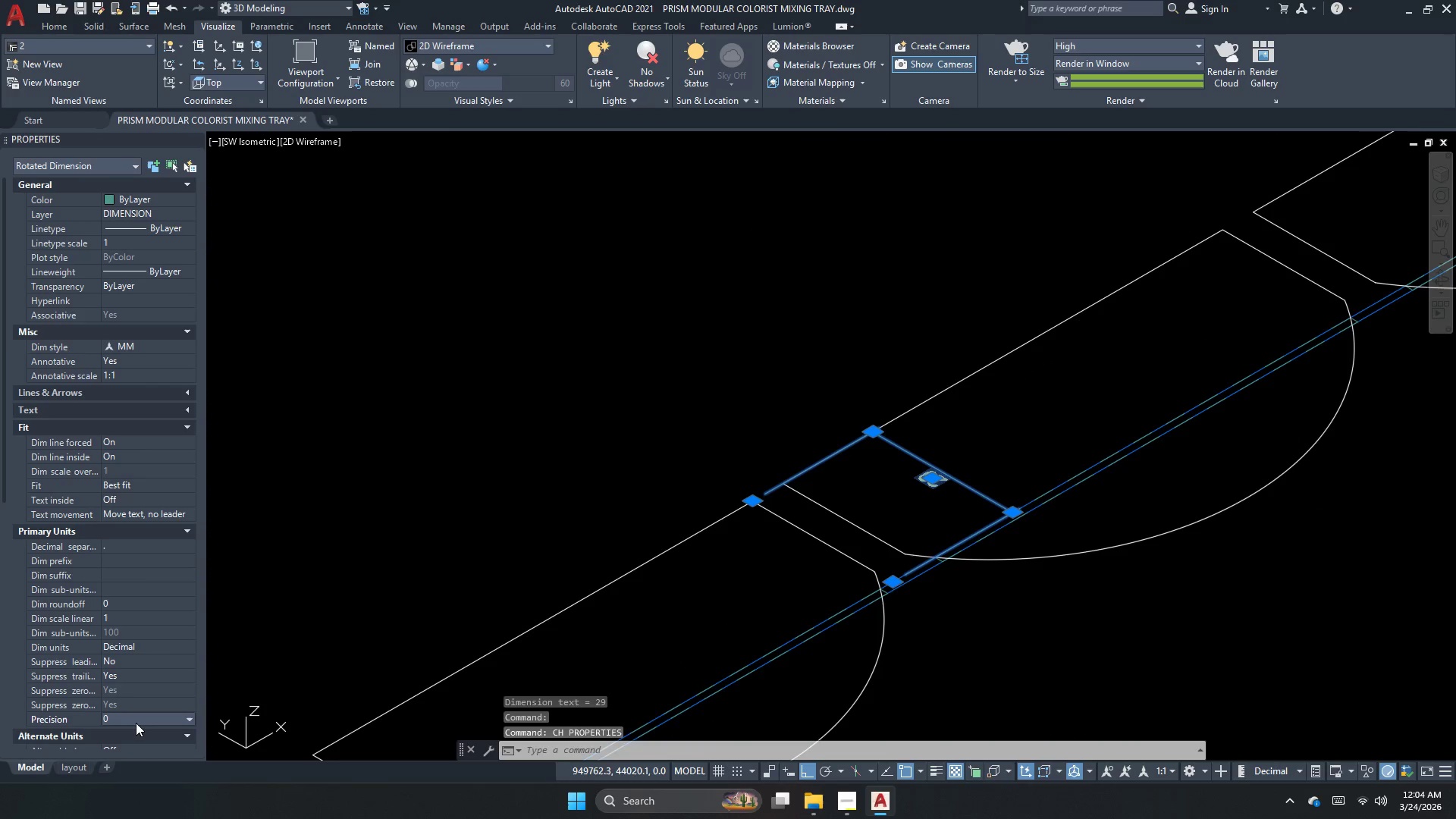 
triple_click([136, 723])
 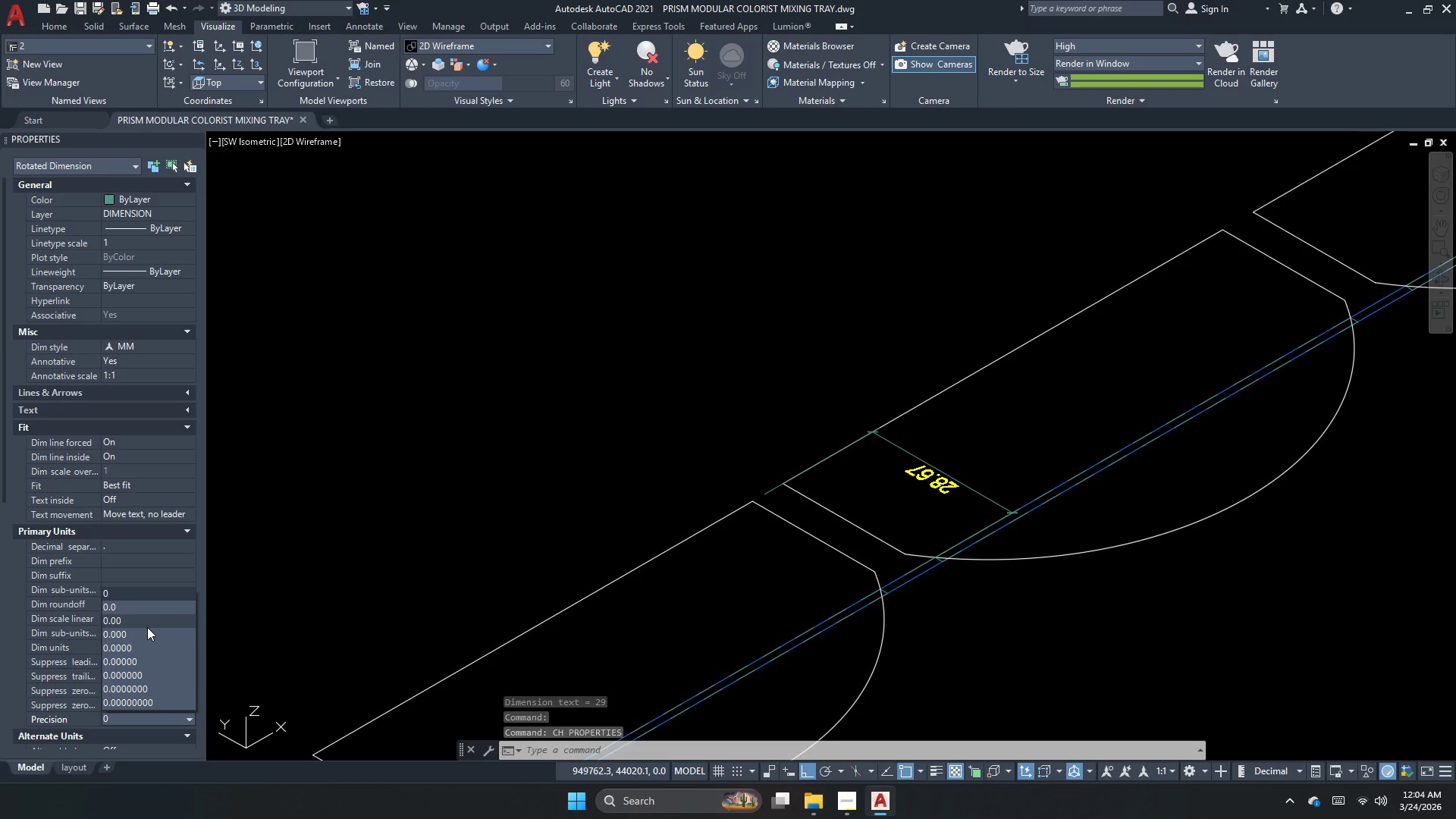 
key(Escape)
 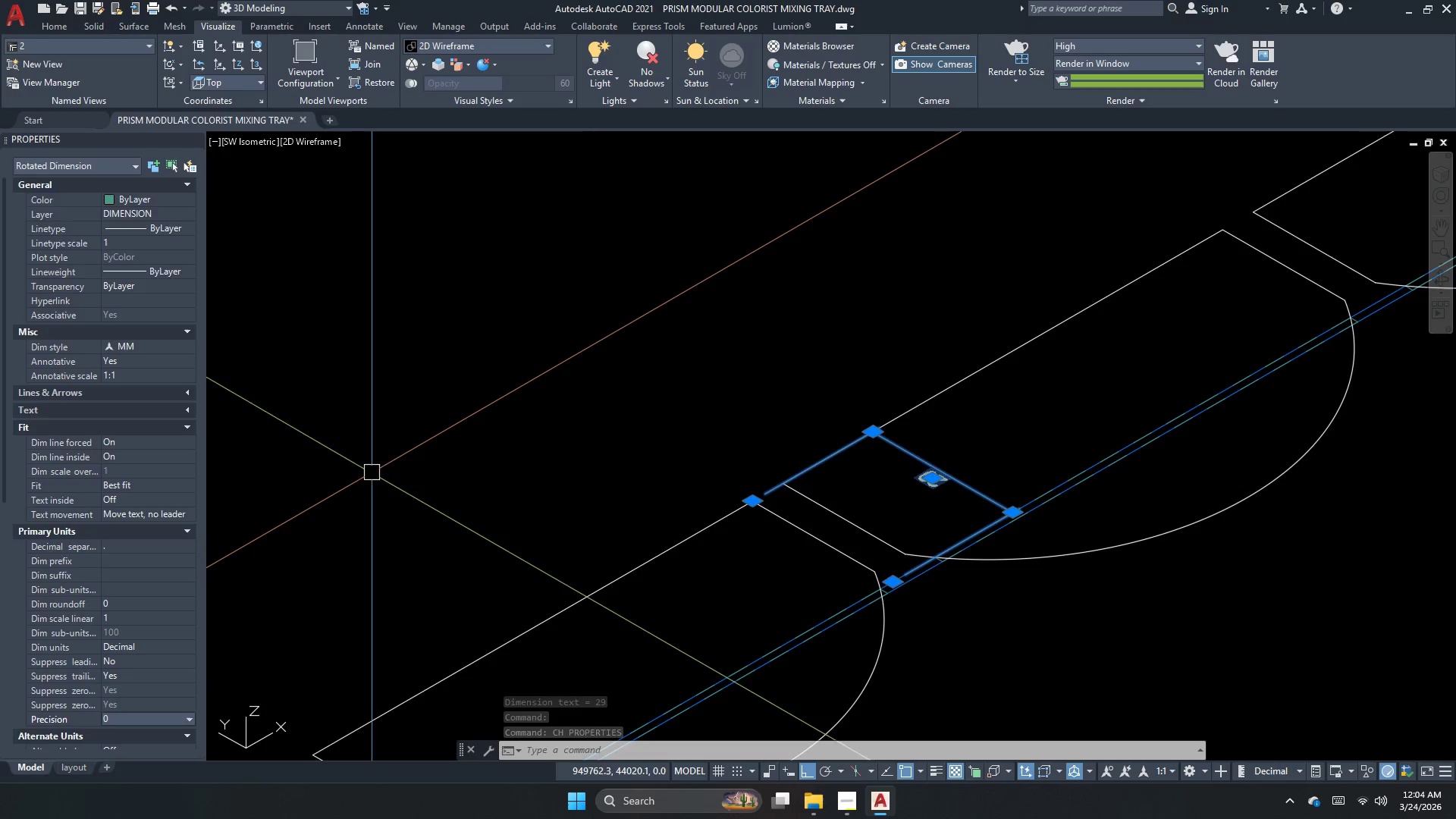 
key(Escape)
 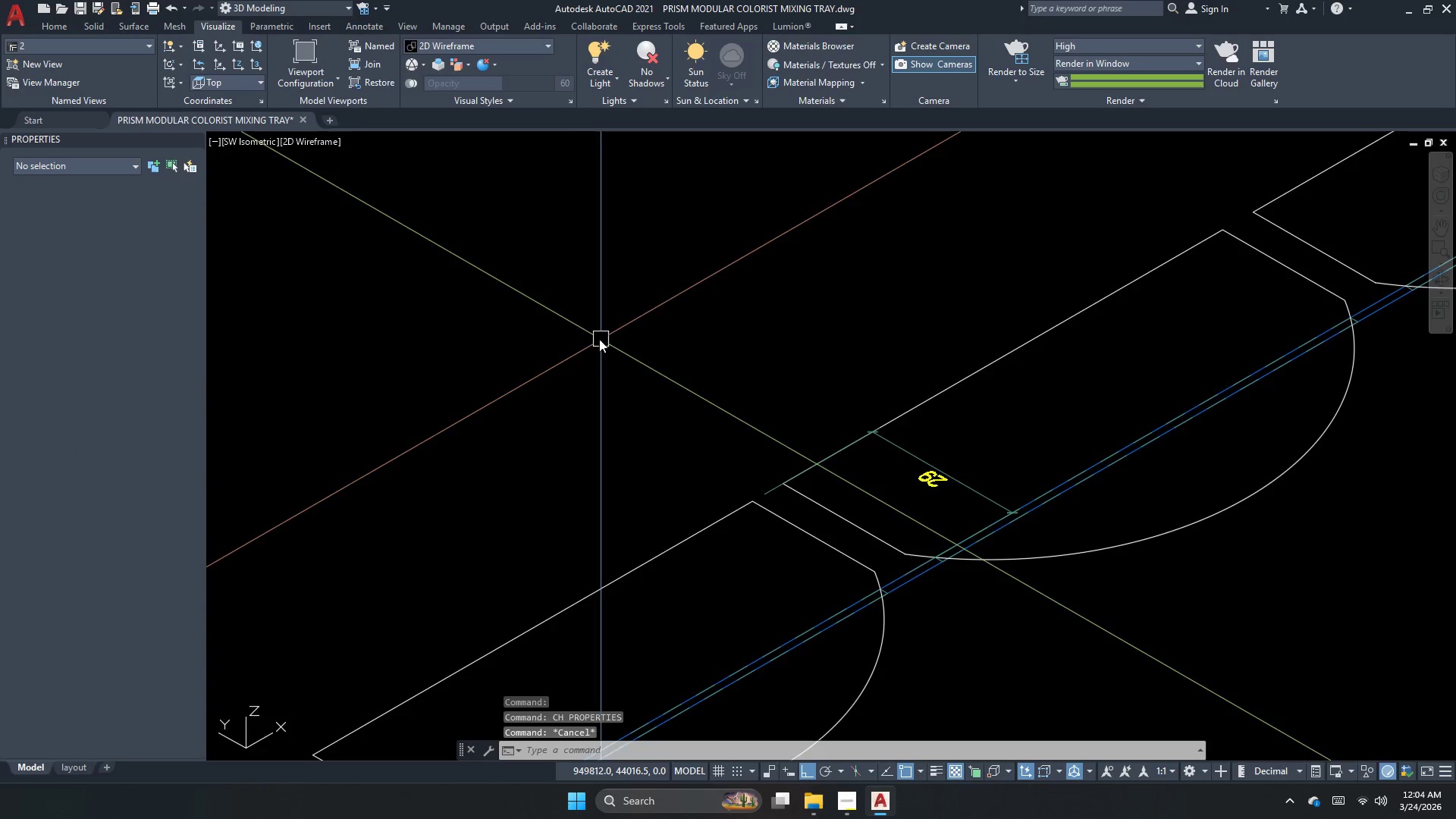 
scroll: coordinate [588, 384], scroll_direction: down, amount: 5.0
 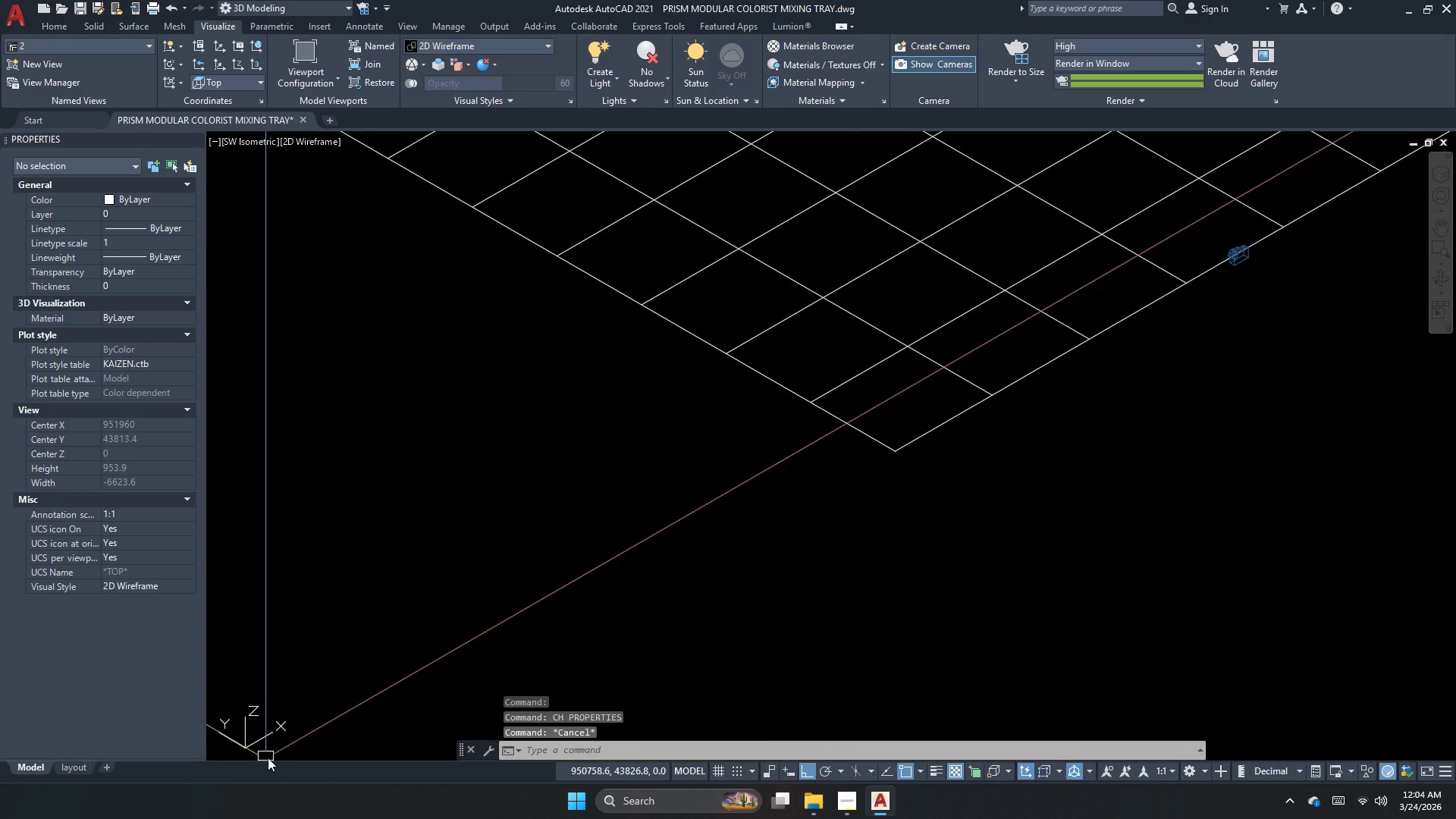 
key(Escape)
 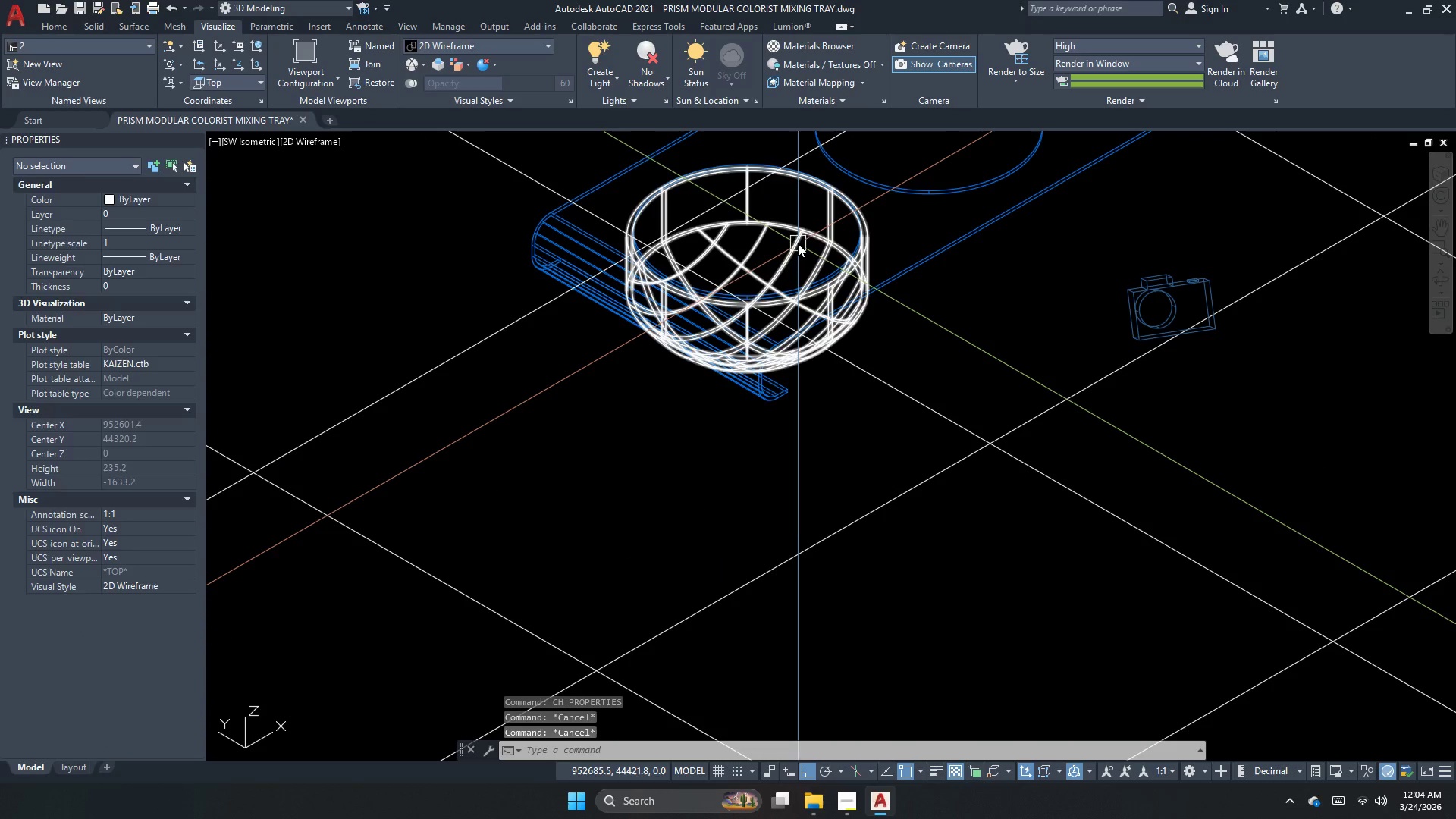 
scroll: coordinate [723, 209], scroll_direction: up, amount: 3.0
 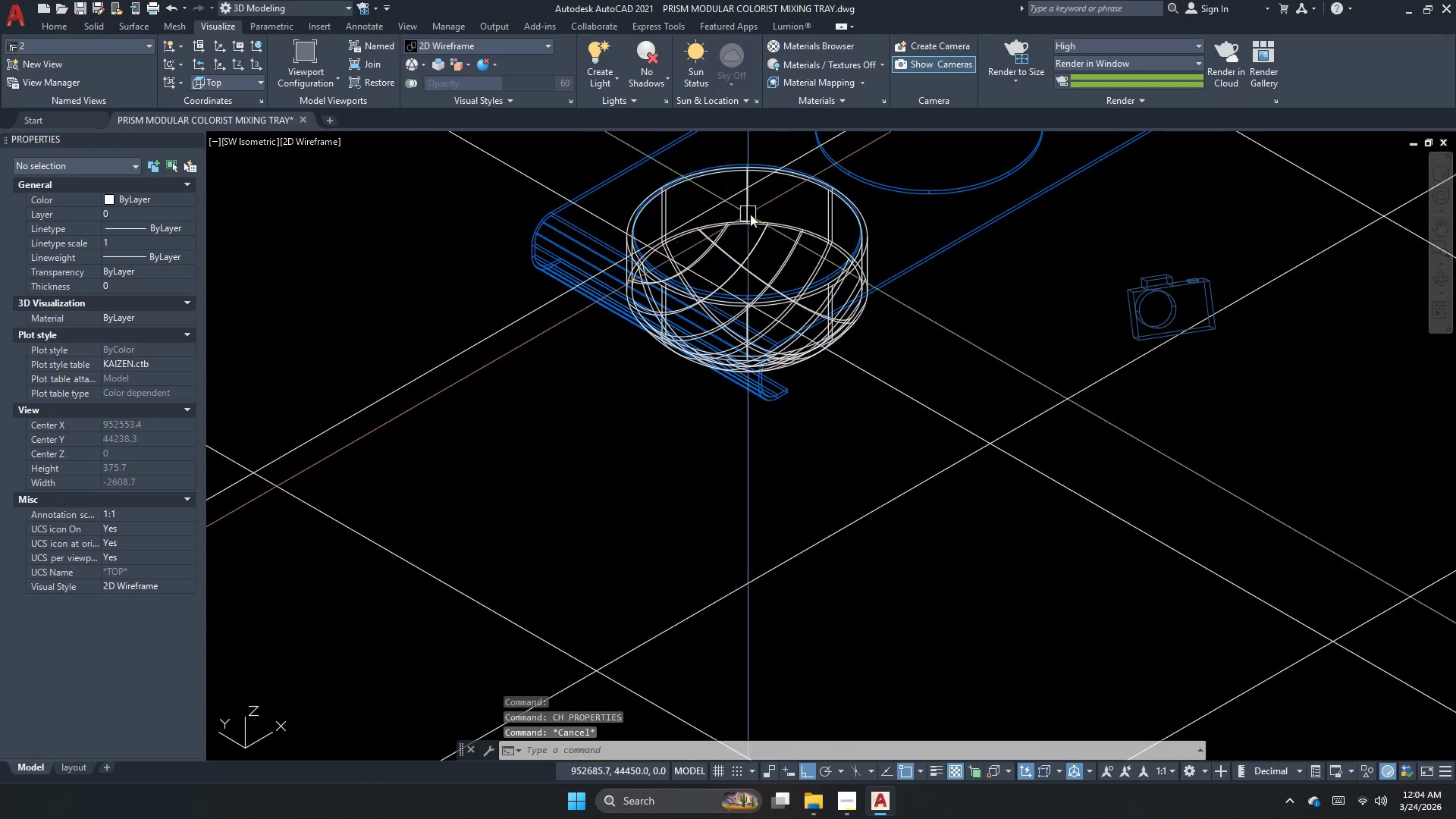 
left_click([794, 243])
 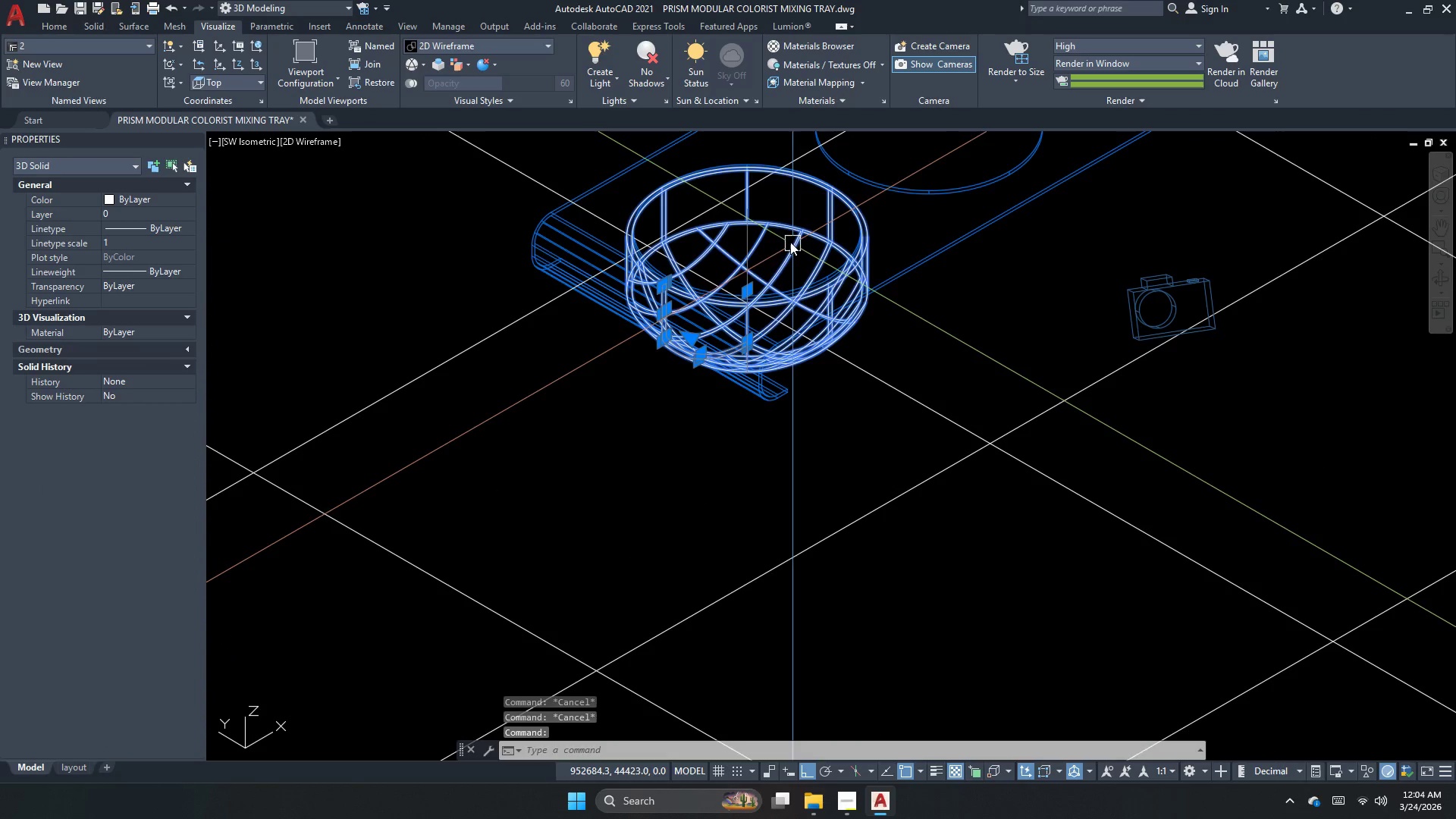 
key(M)
 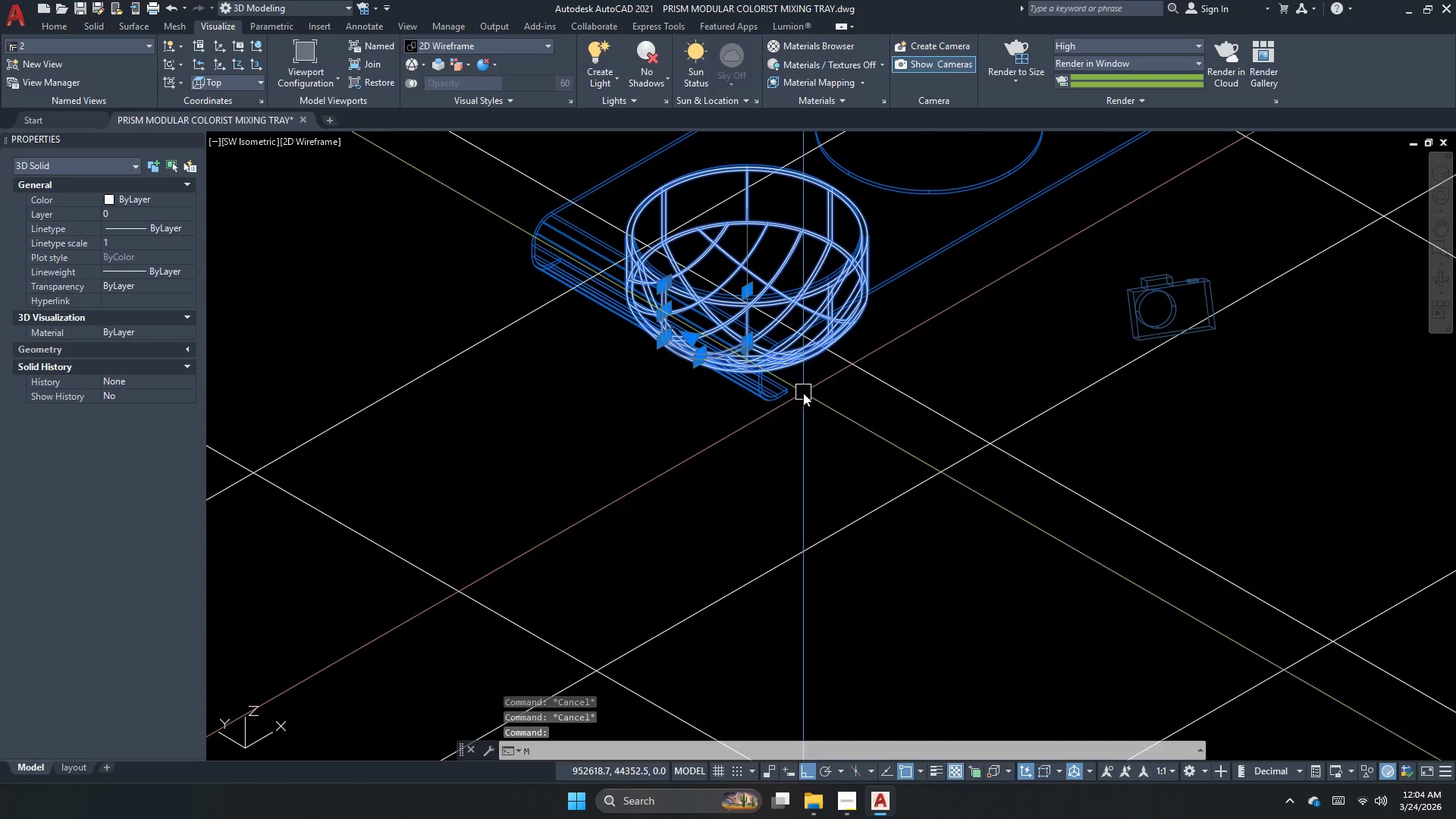 
key(Space)
 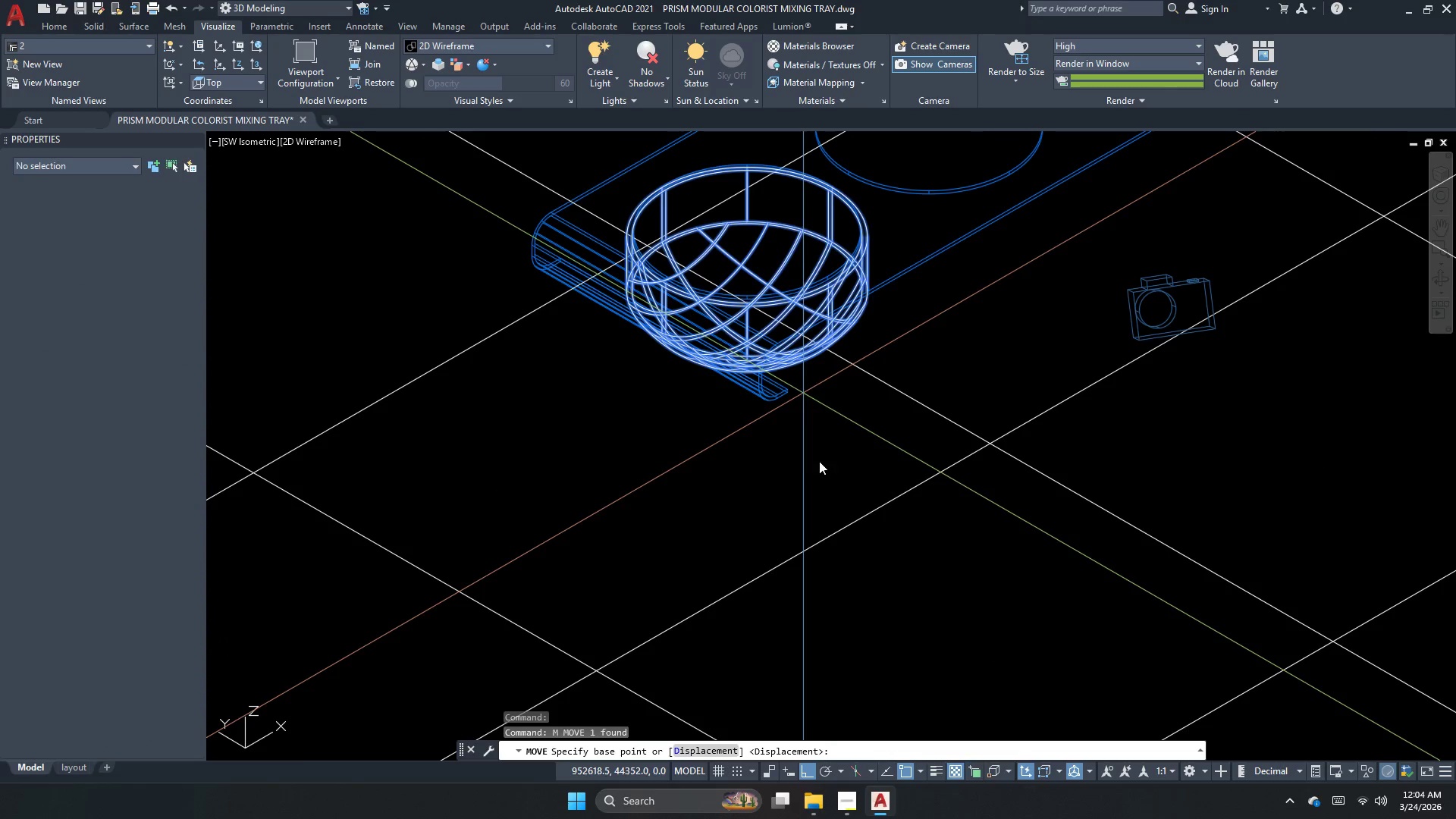 
left_click_drag(start_coordinate=[813, 467], to_coordinate=[814, 460])
 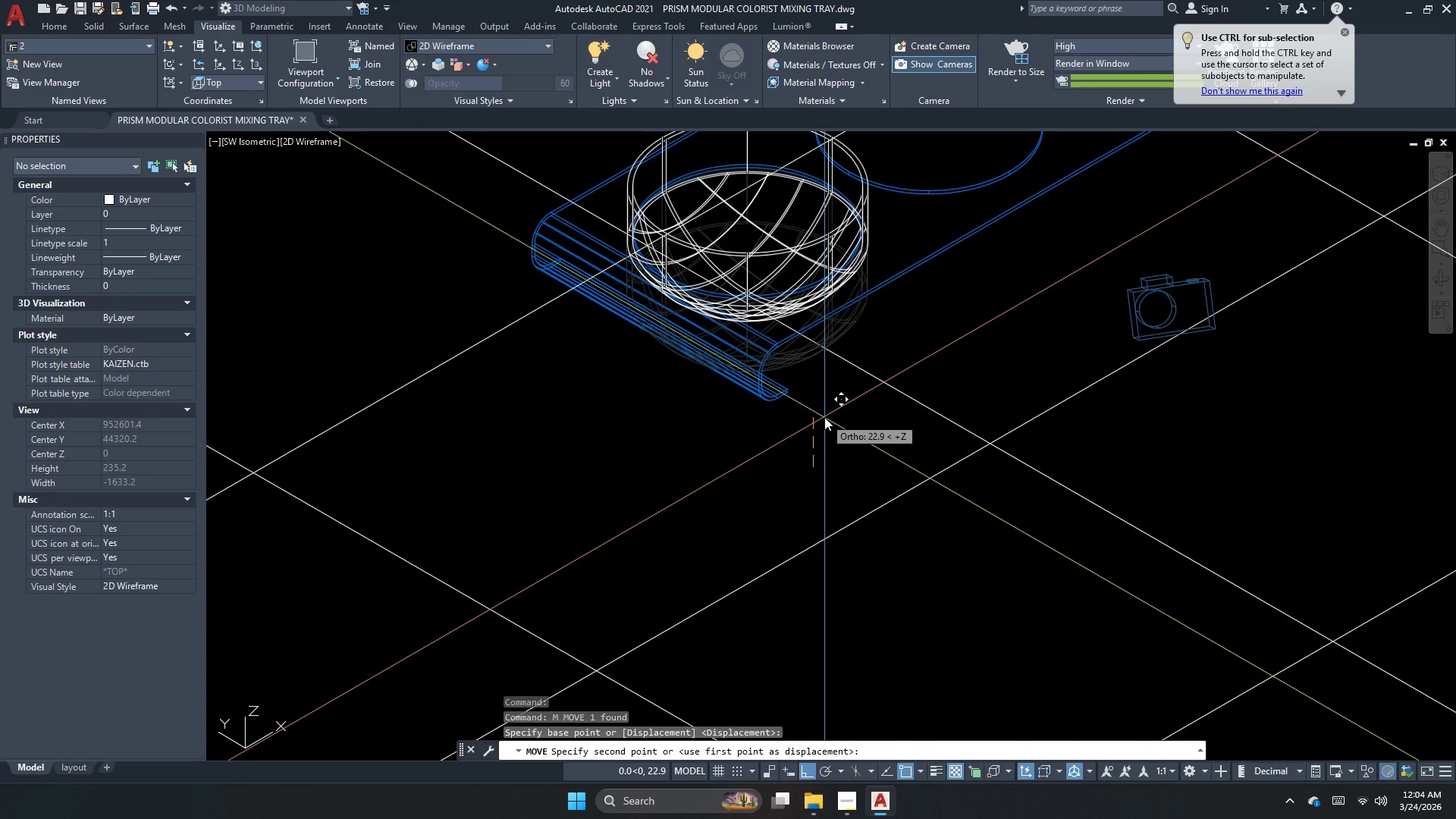 
key(Numpad2)
 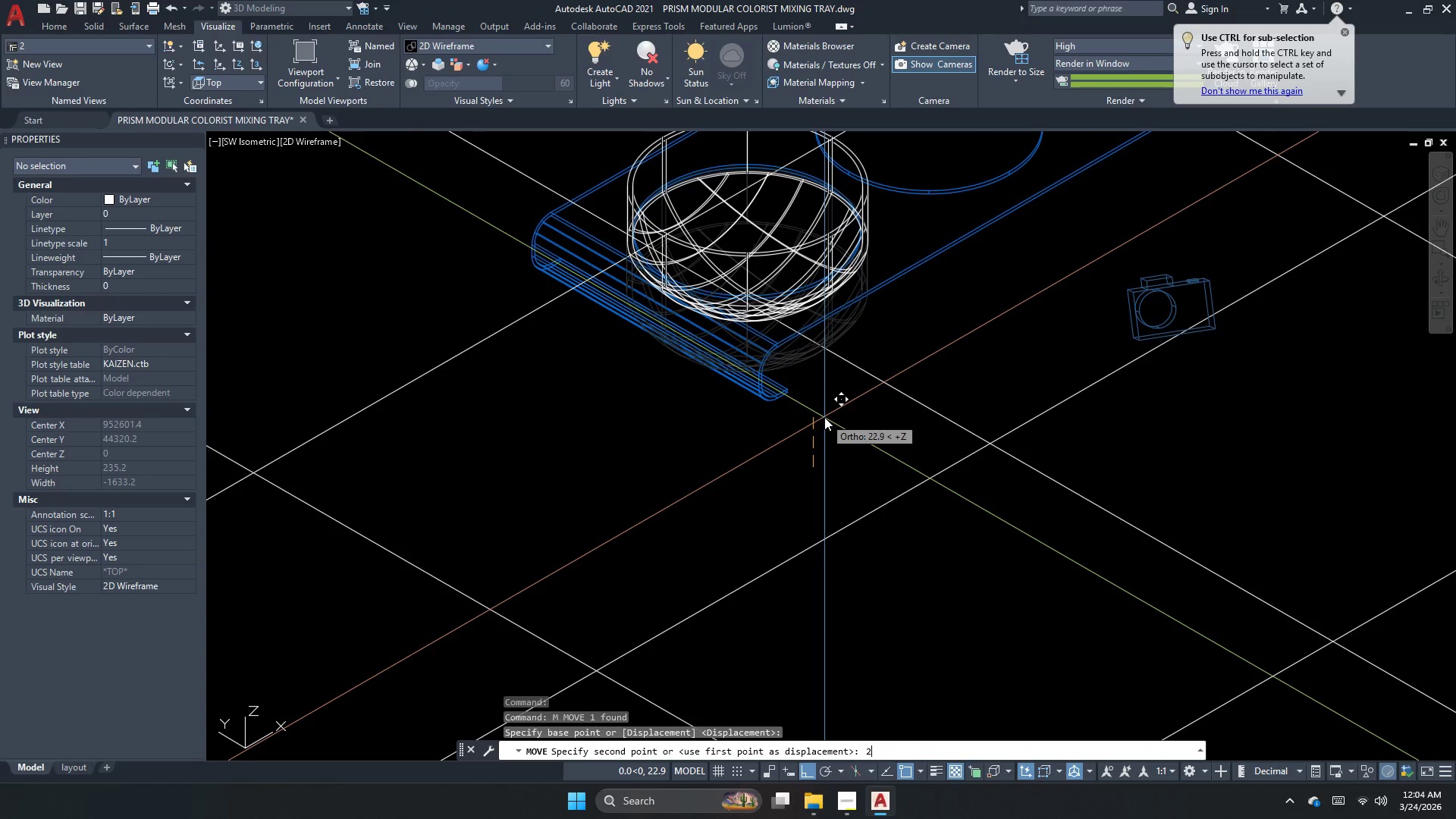 
key(Numpad9)
 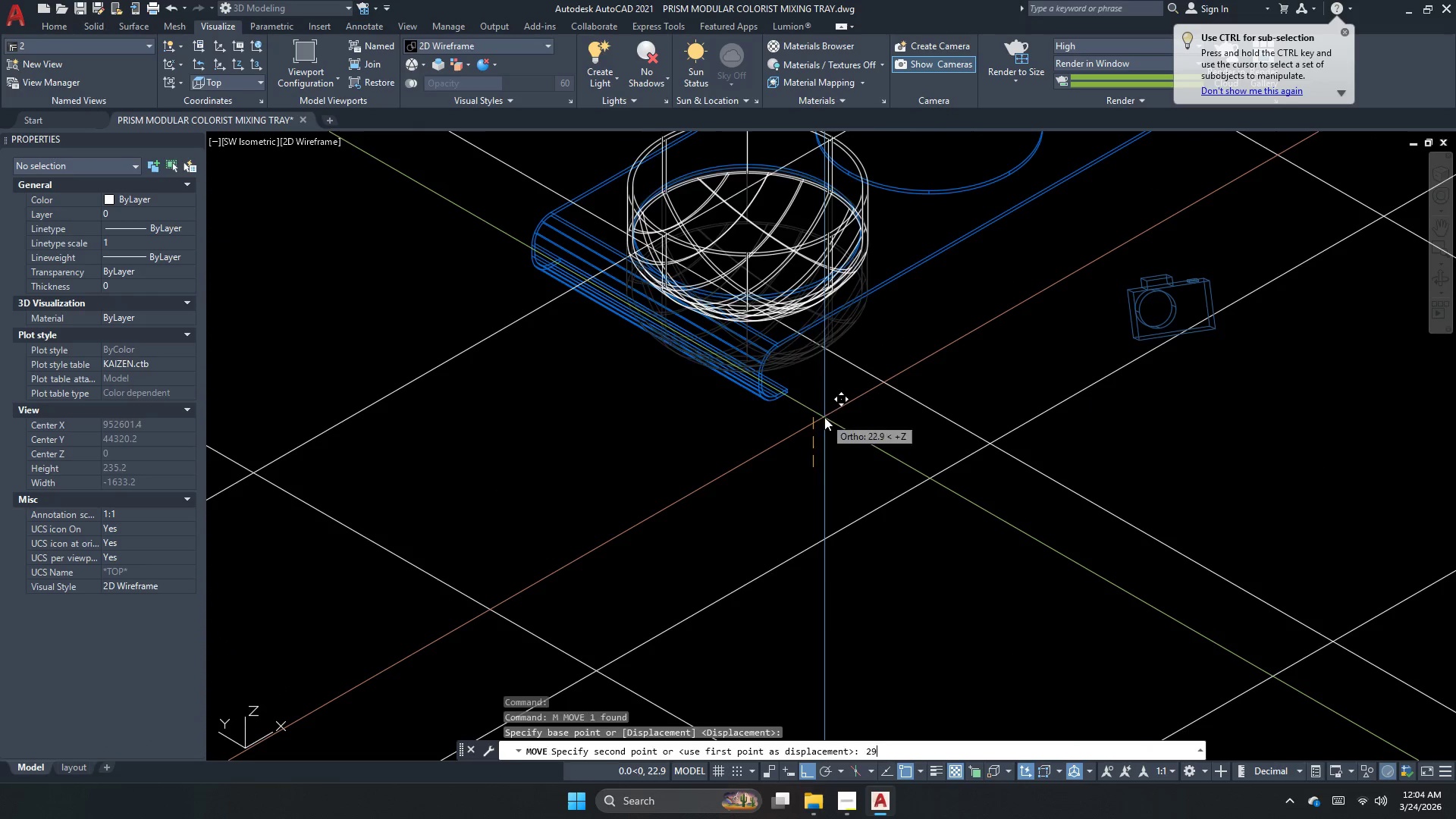 
key(NumpadEnter)
 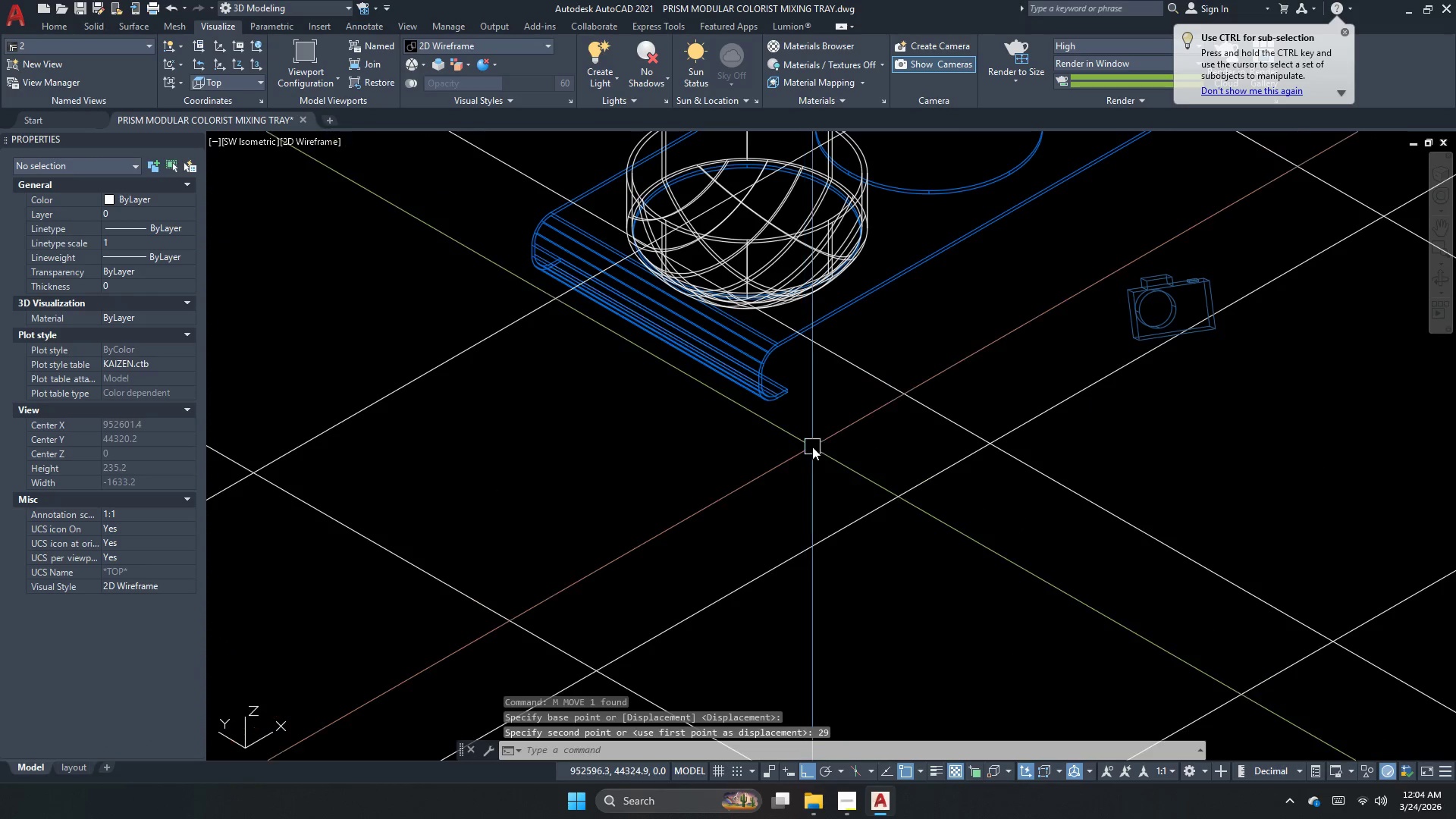 
key(Escape)
 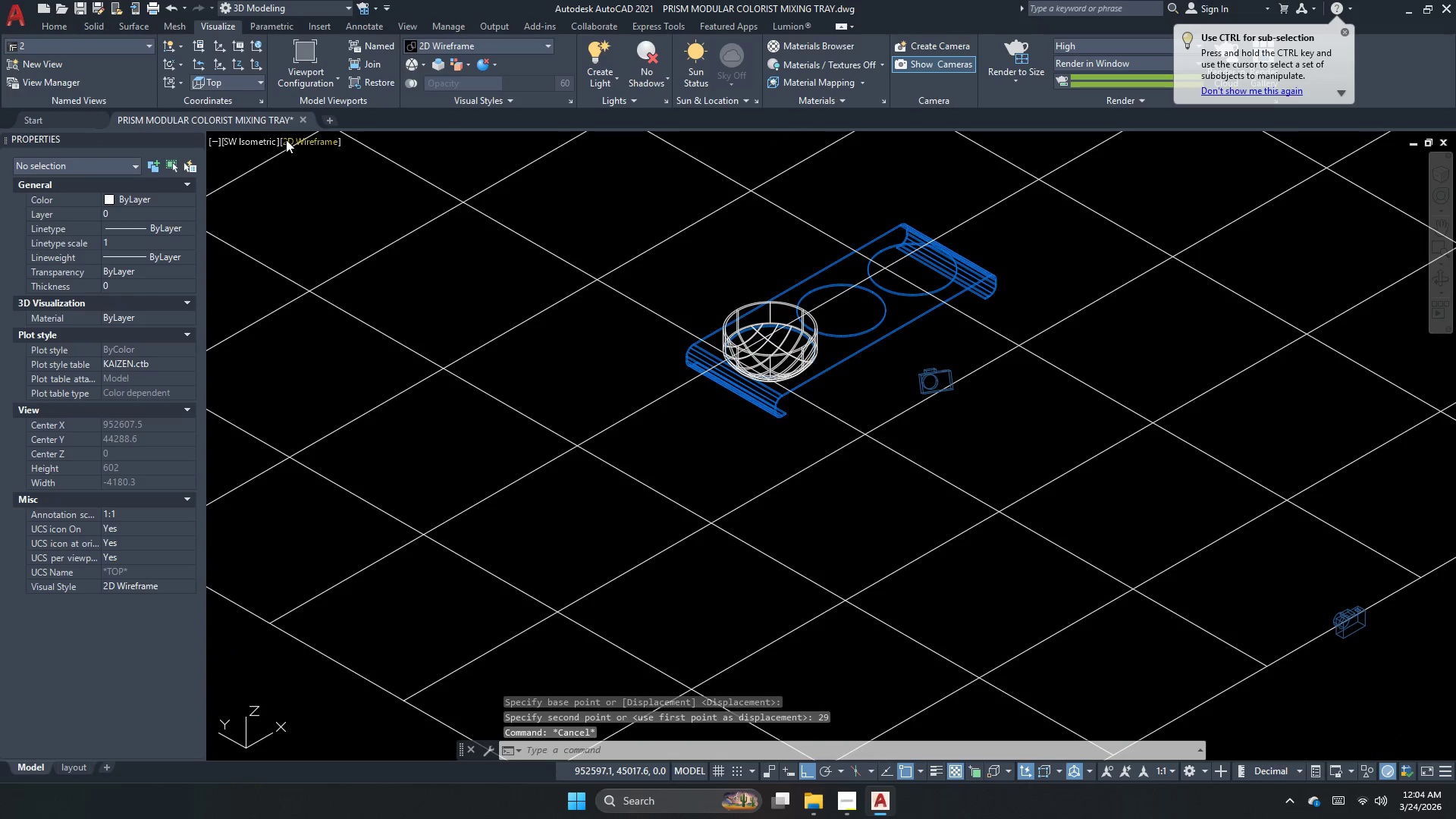 
scroll: coordinate [767, 416], scroll_direction: down, amount: 2.0
 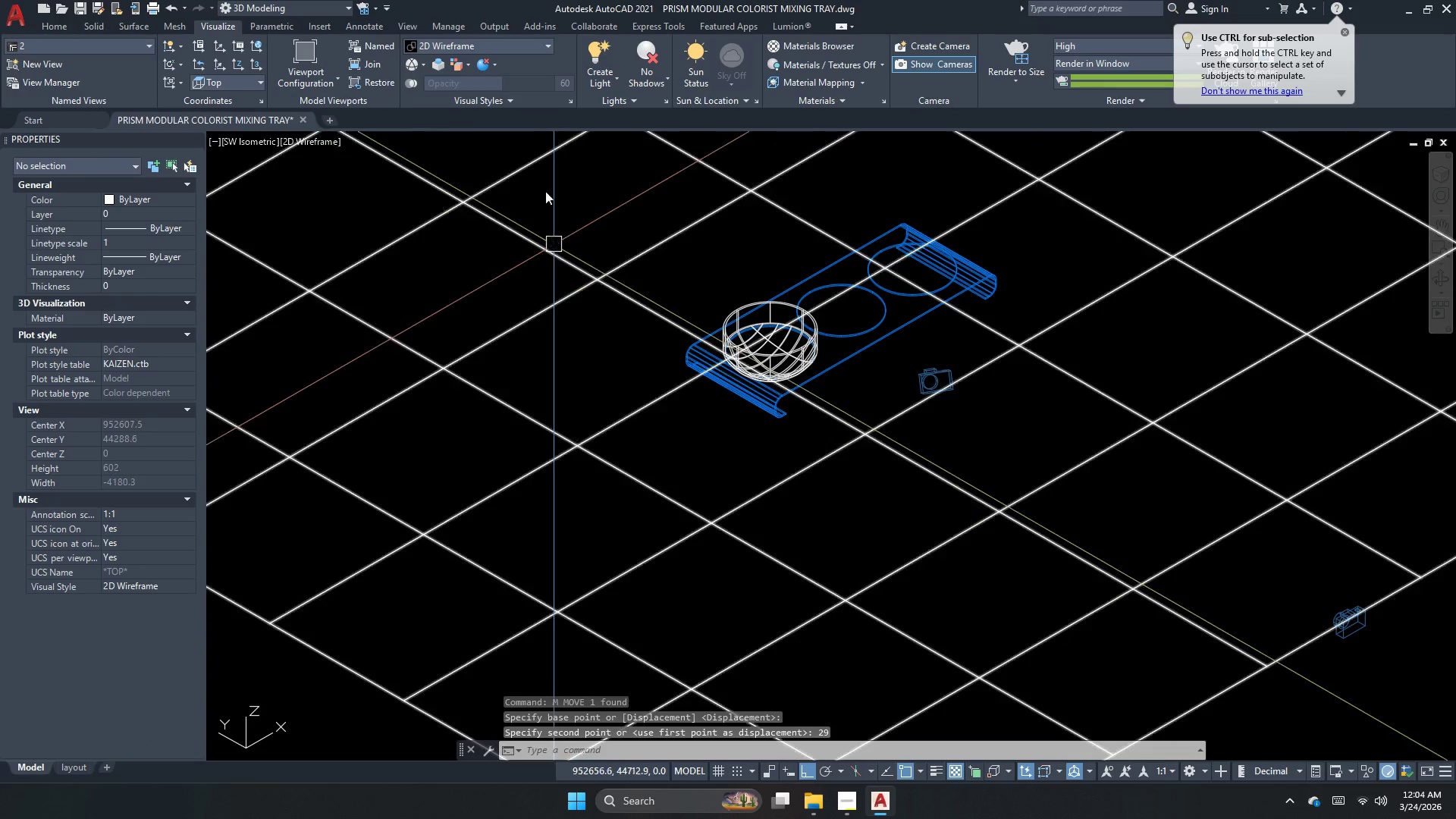 
left_click([301, 135])
 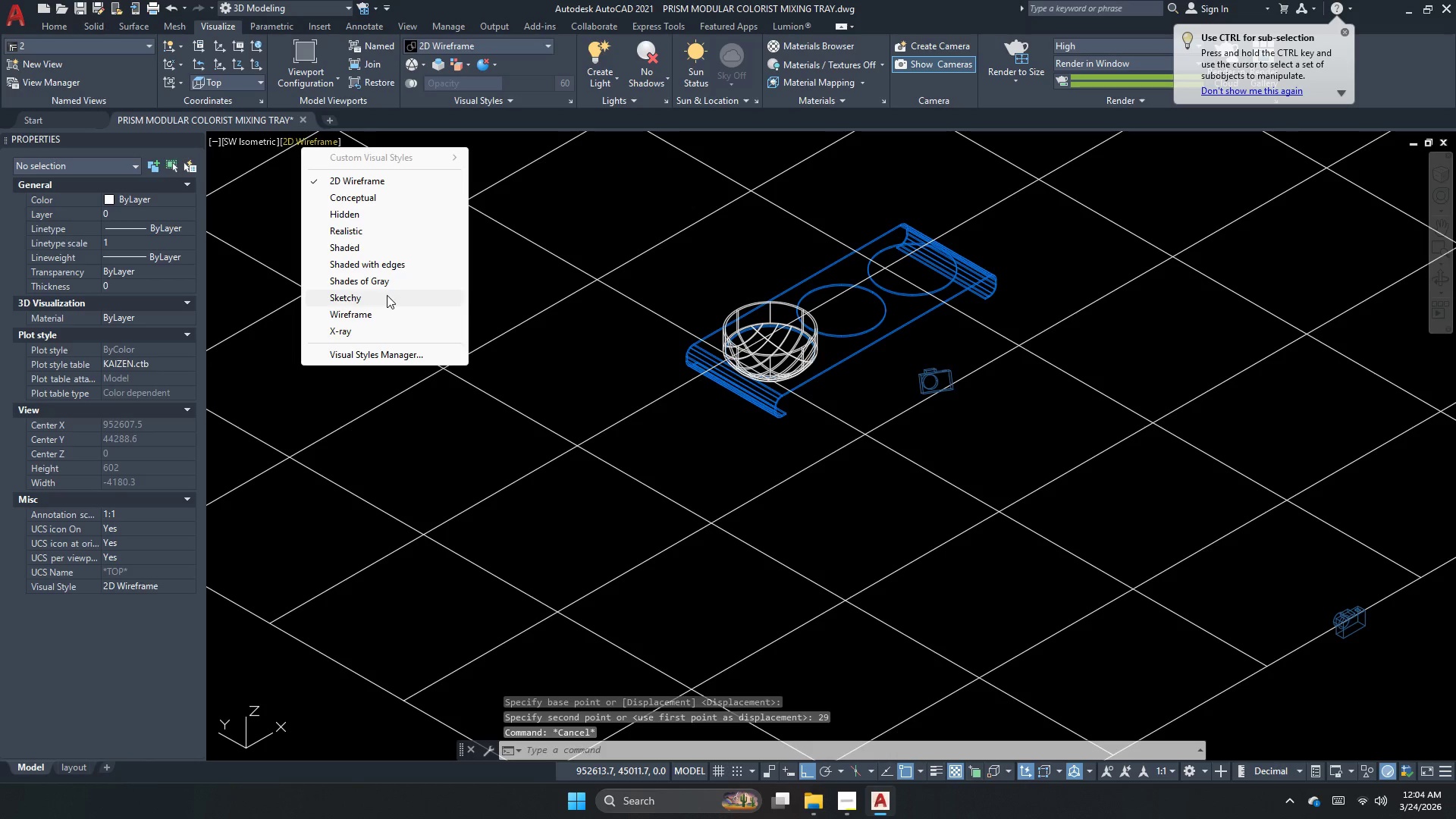 
left_click([397, 284])
 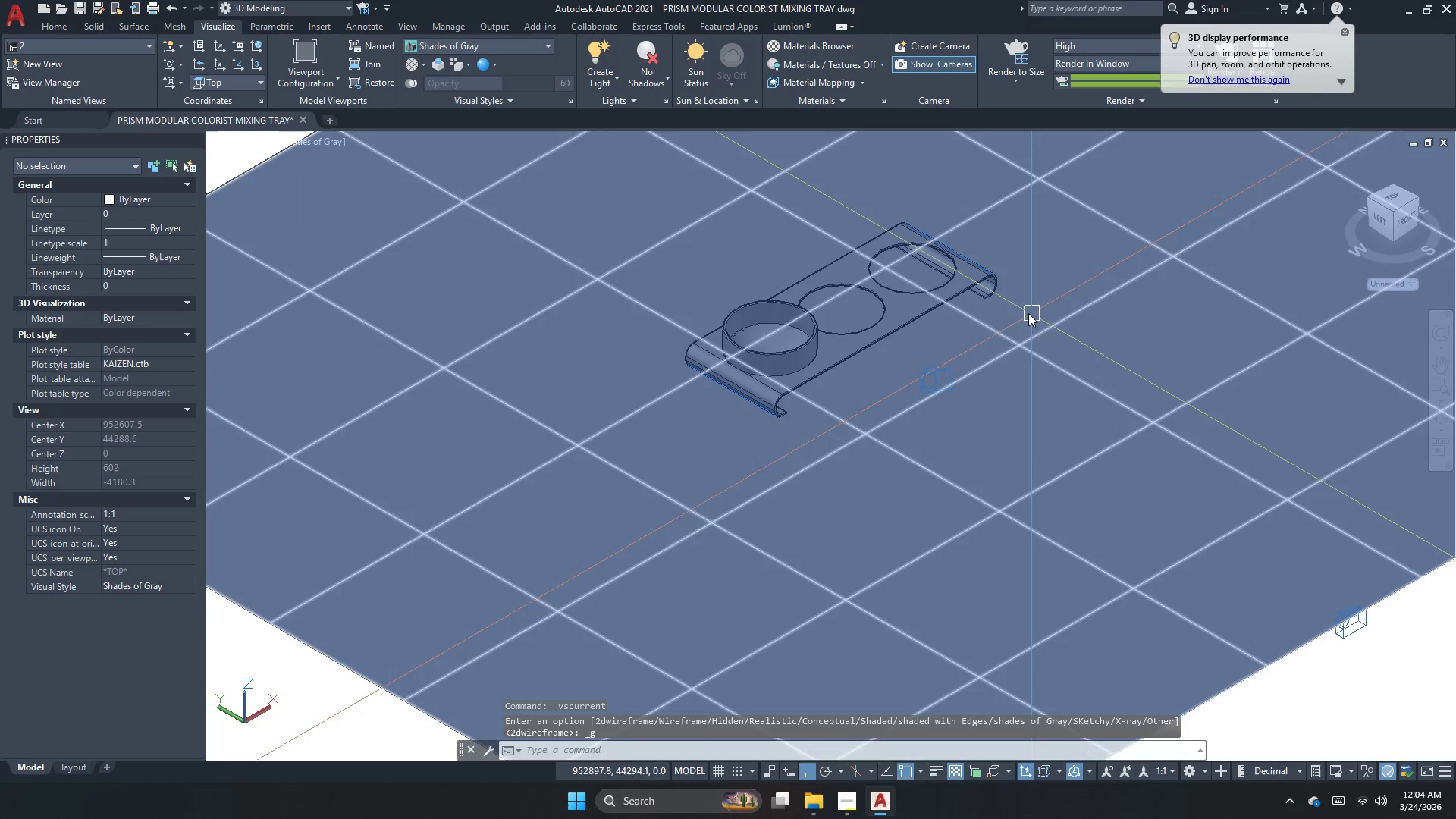 
scroll: coordinate [746, 356], scroll_direction: up, amount: 5.0
 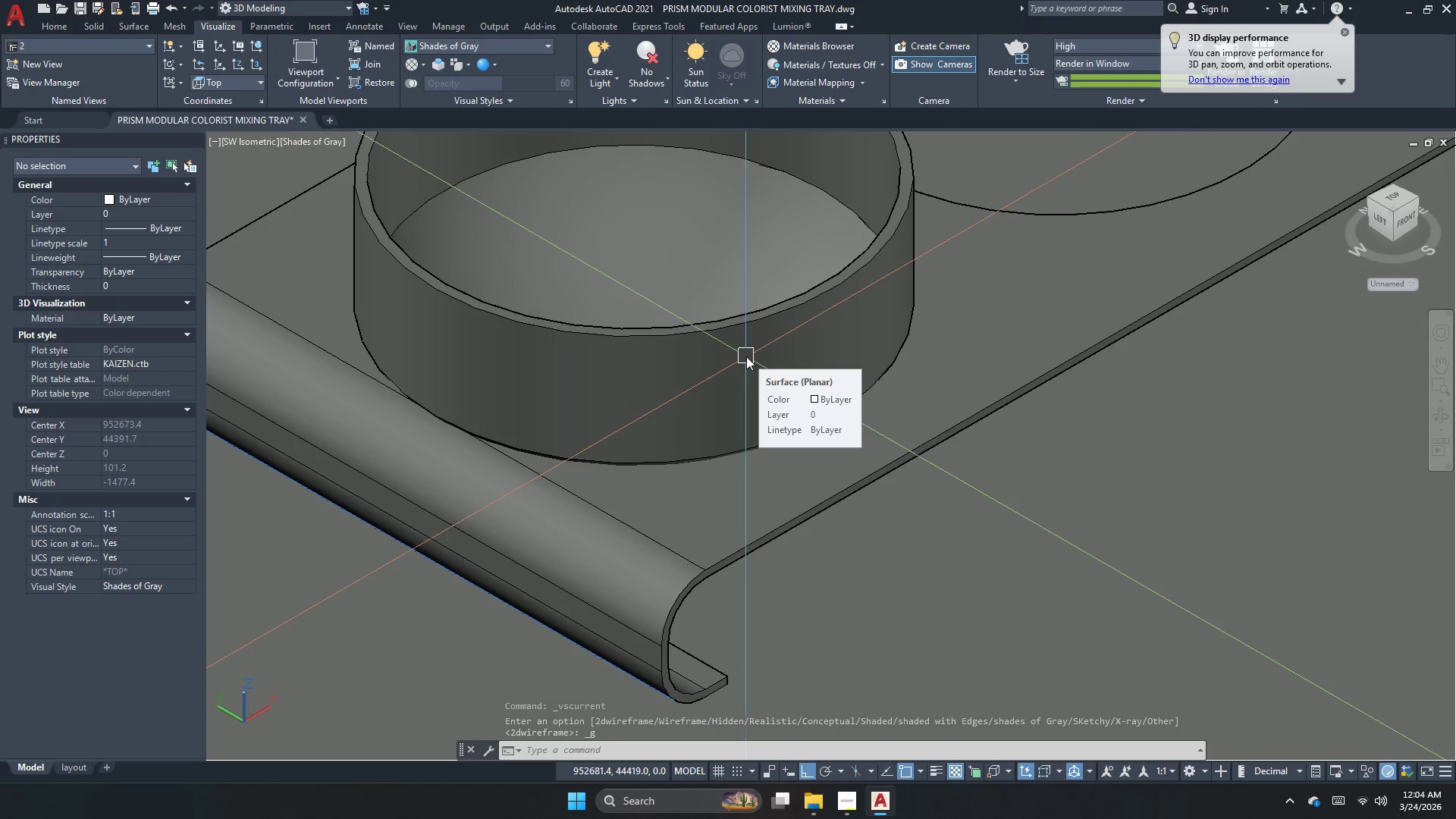 
key(Escape)
 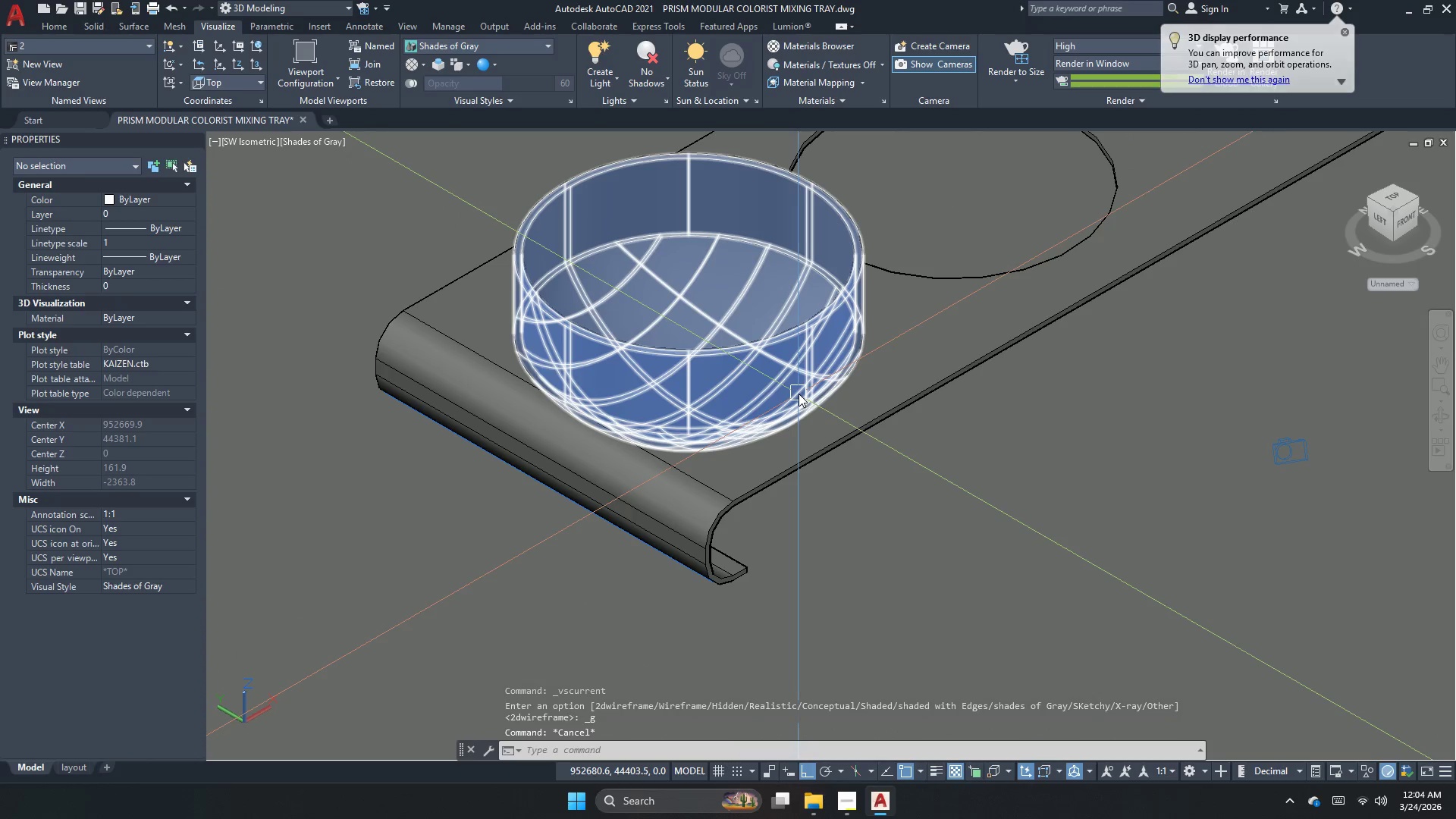 
scroll: coordinate [782, 391], scroll_direction: down, amount: 1.0
 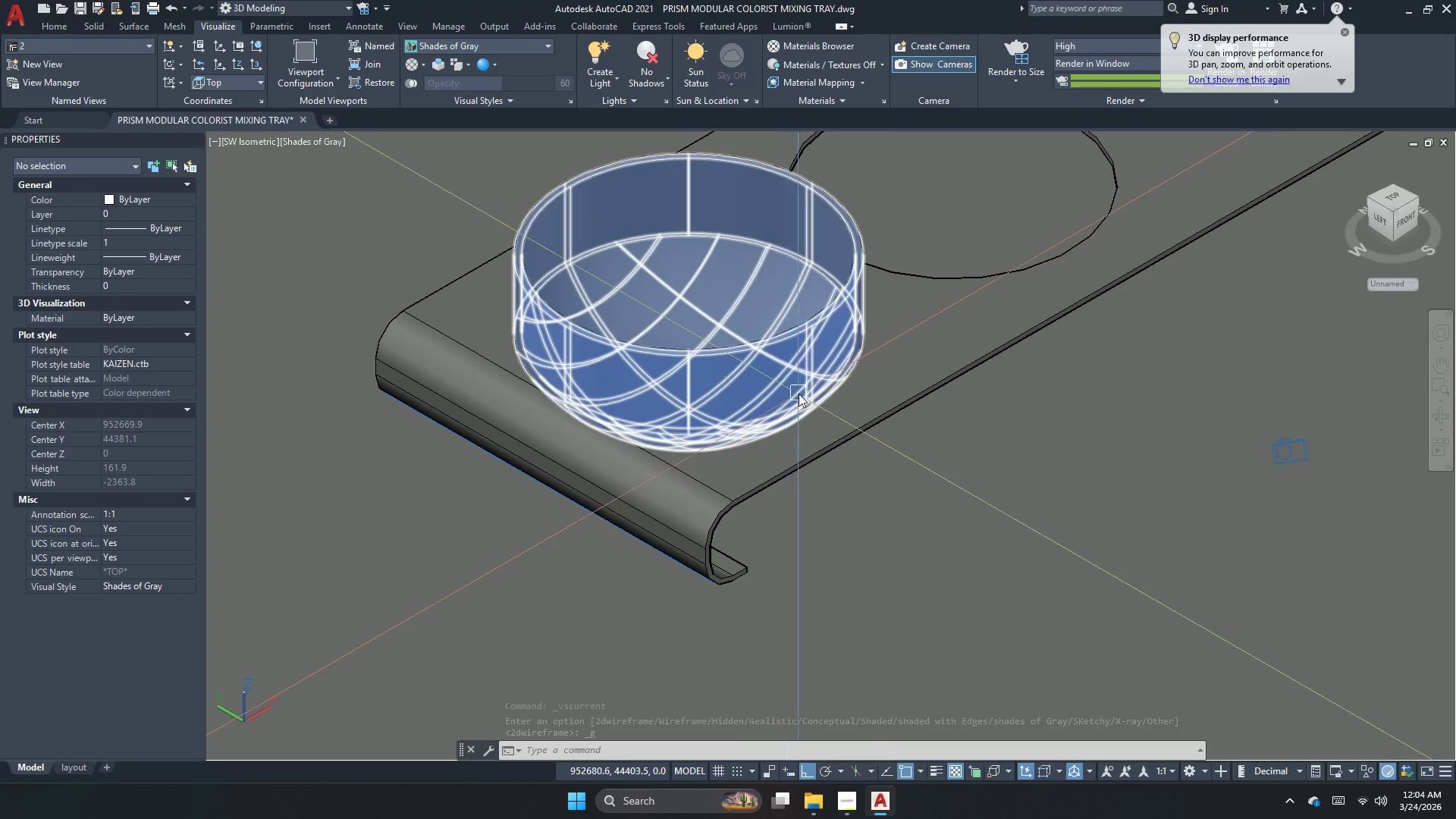 
left_click([799, 394])
 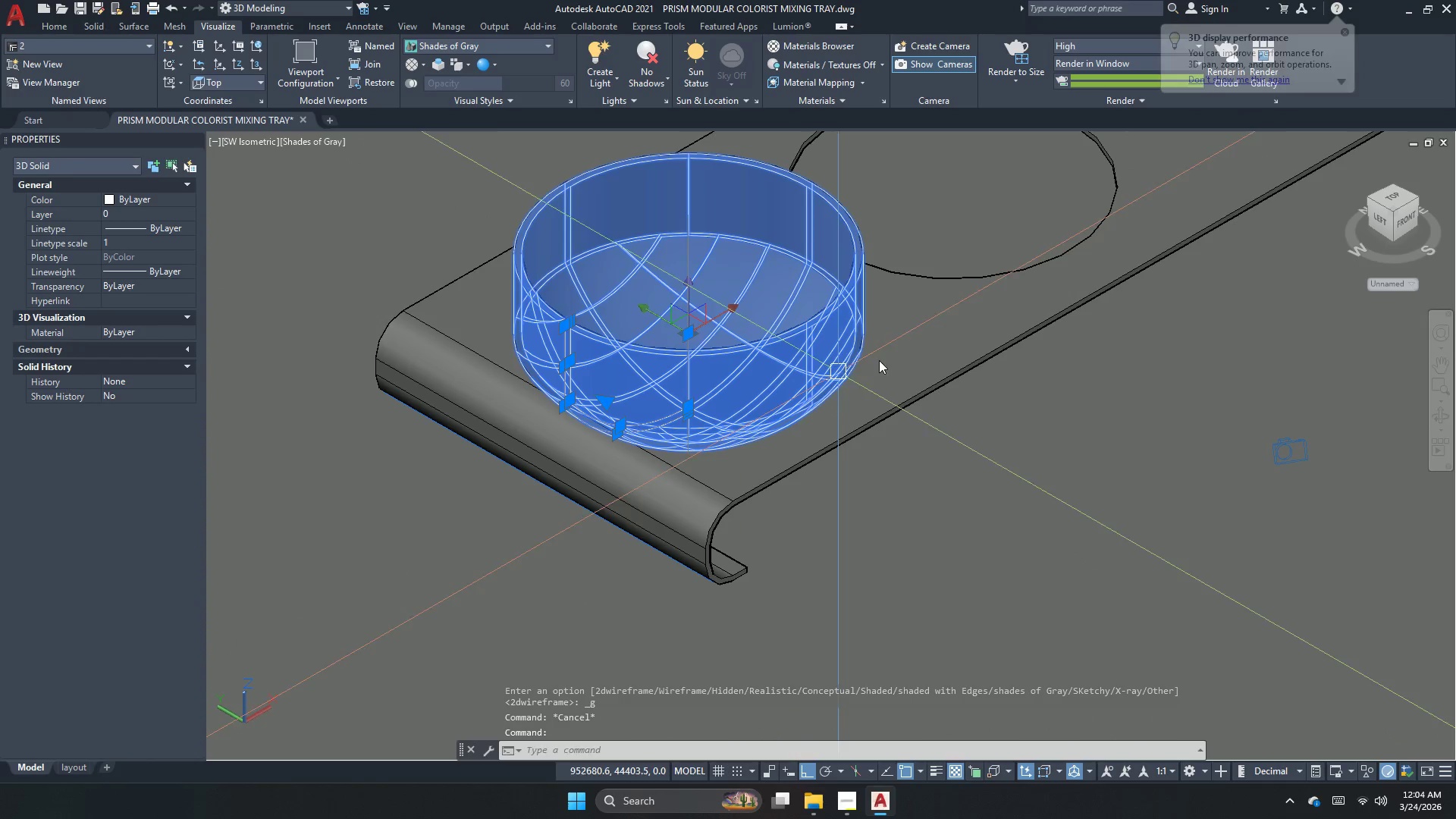 
key(M)
 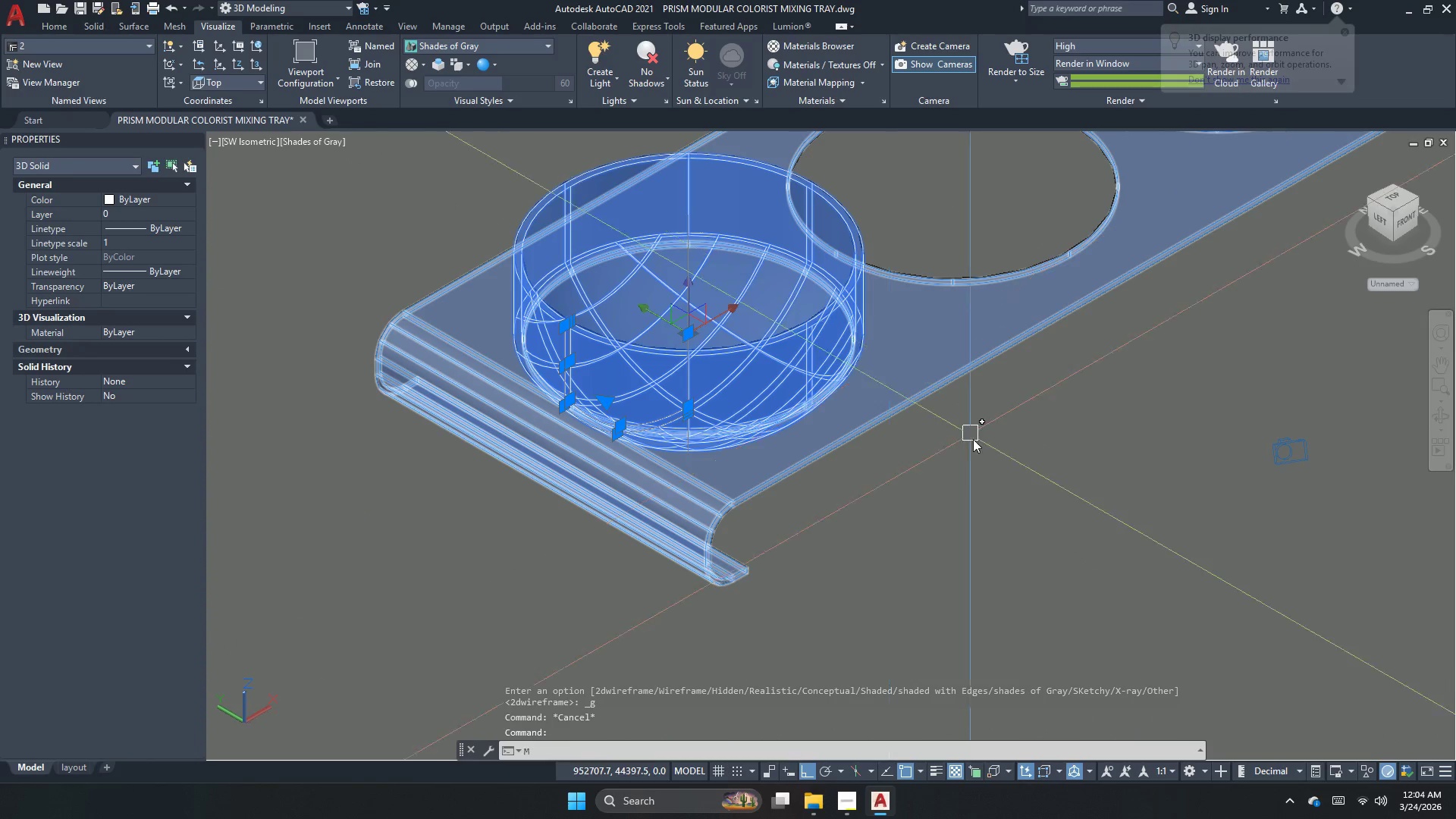 
key(Space)
 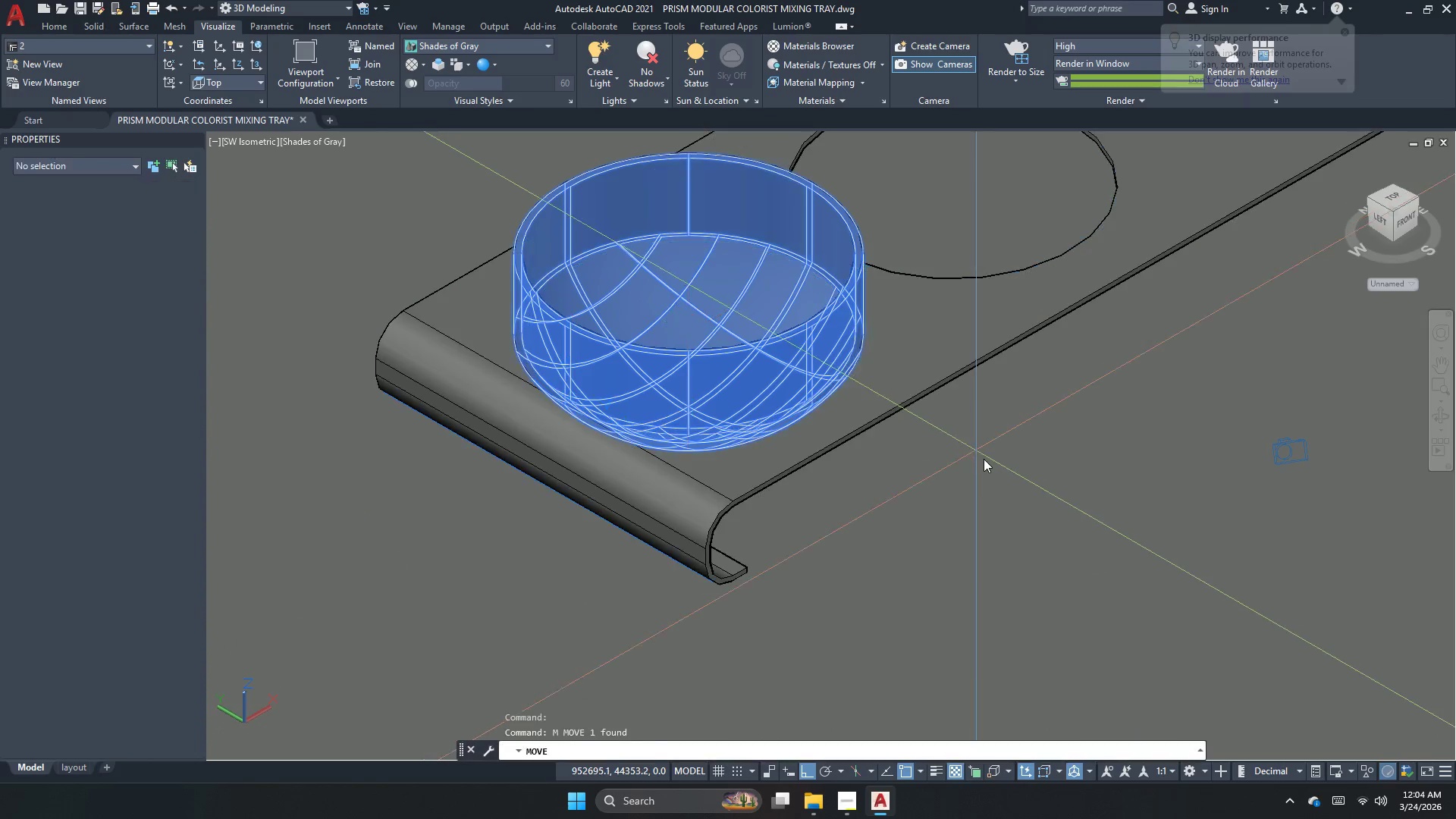 
left_click_drag(start_coordinate=[996, 461], to_coordinate=[1011, 416])
 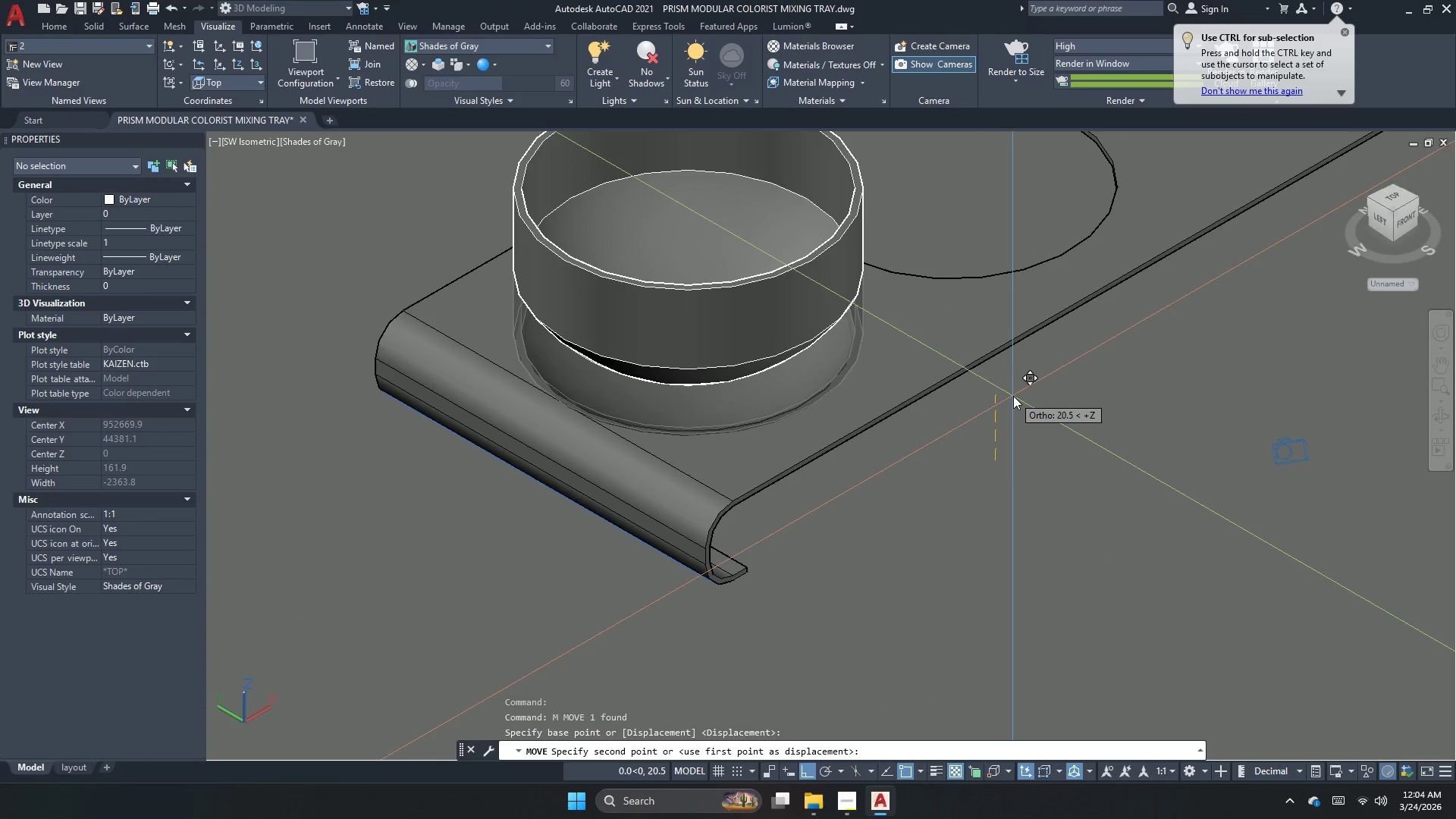 
key(Escape)
 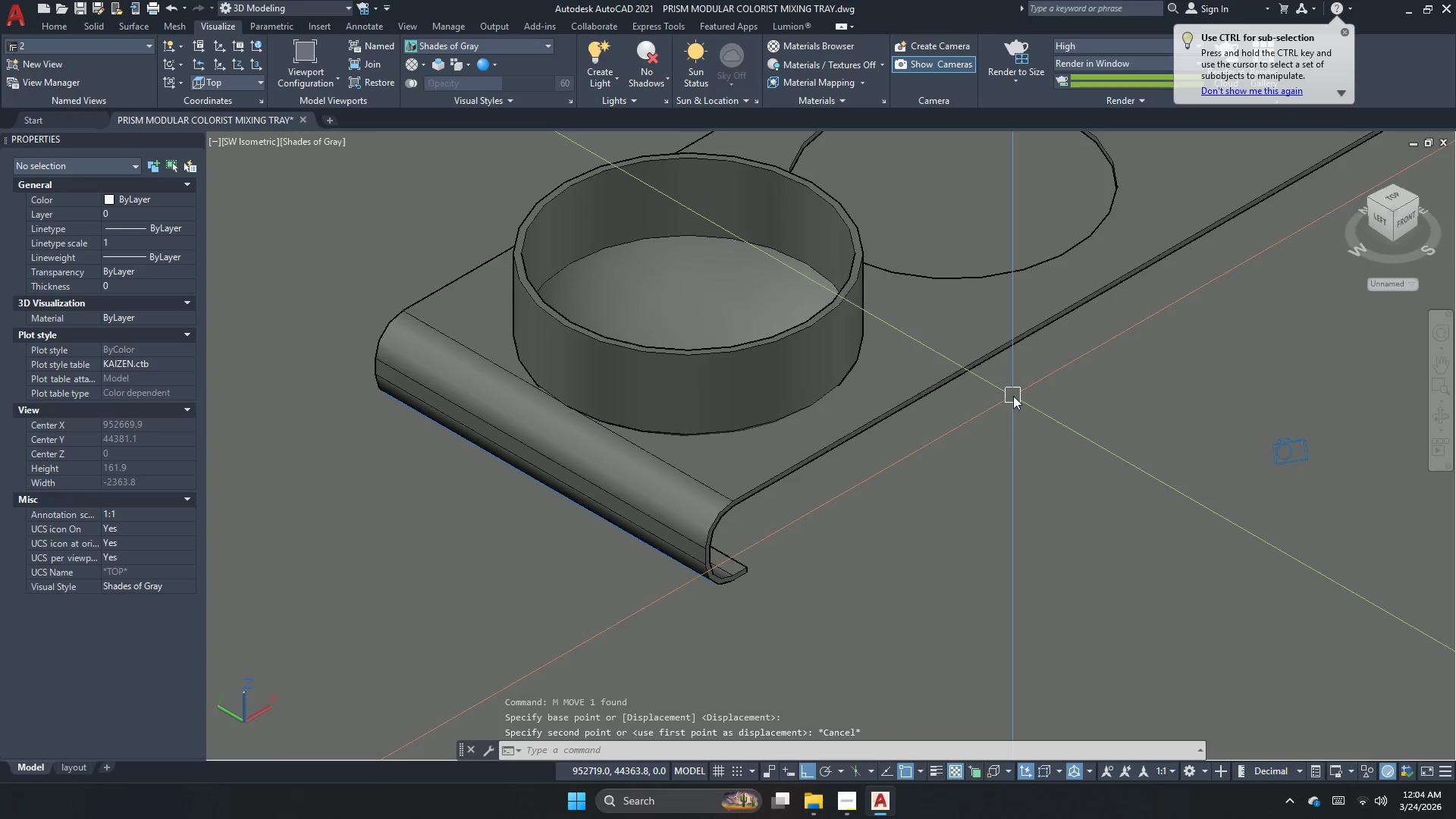 
left_click([733, 312])
 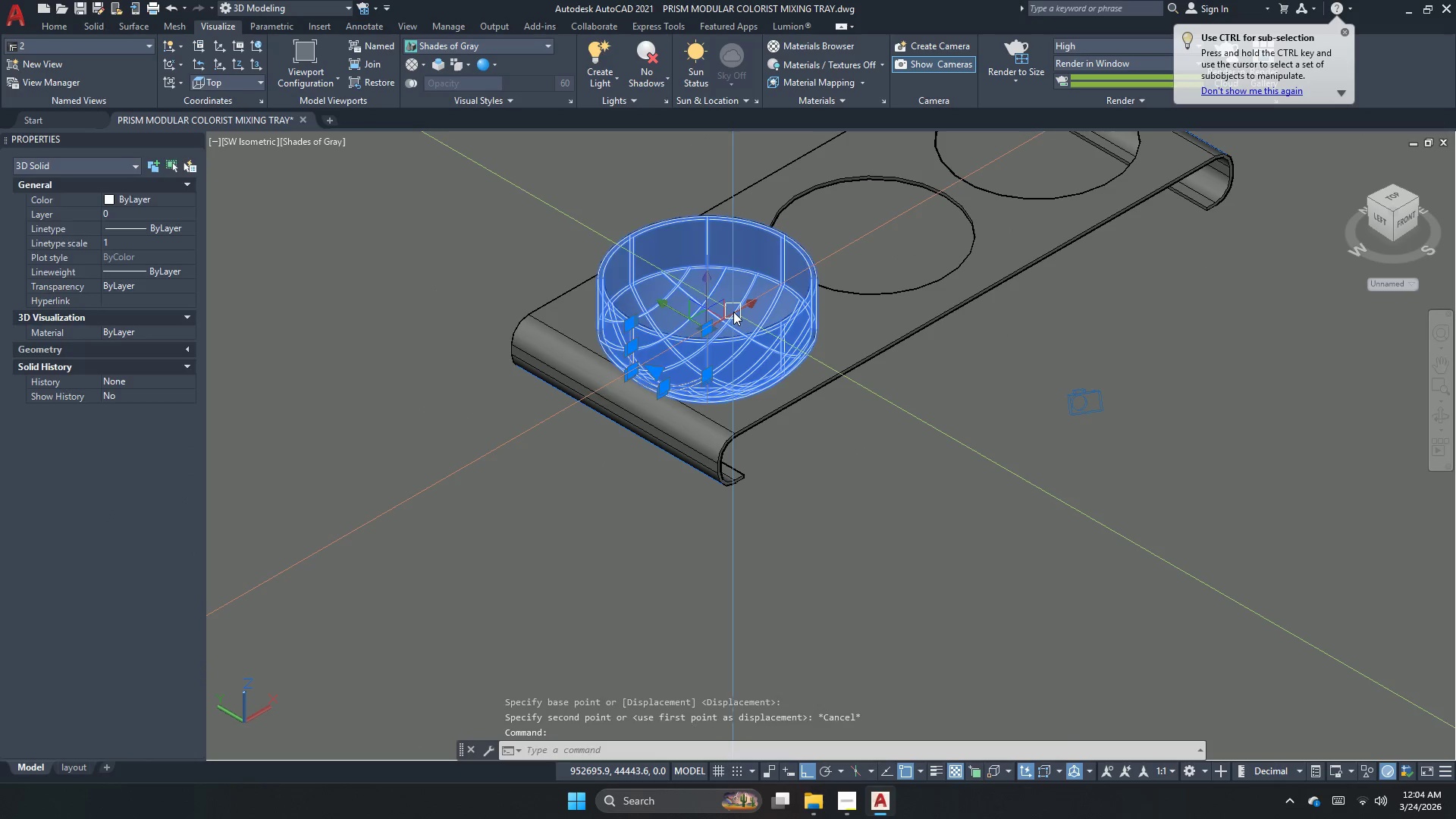 
scroll: coordinate [738, 322], scroll_direction: down, amount: 1.0
 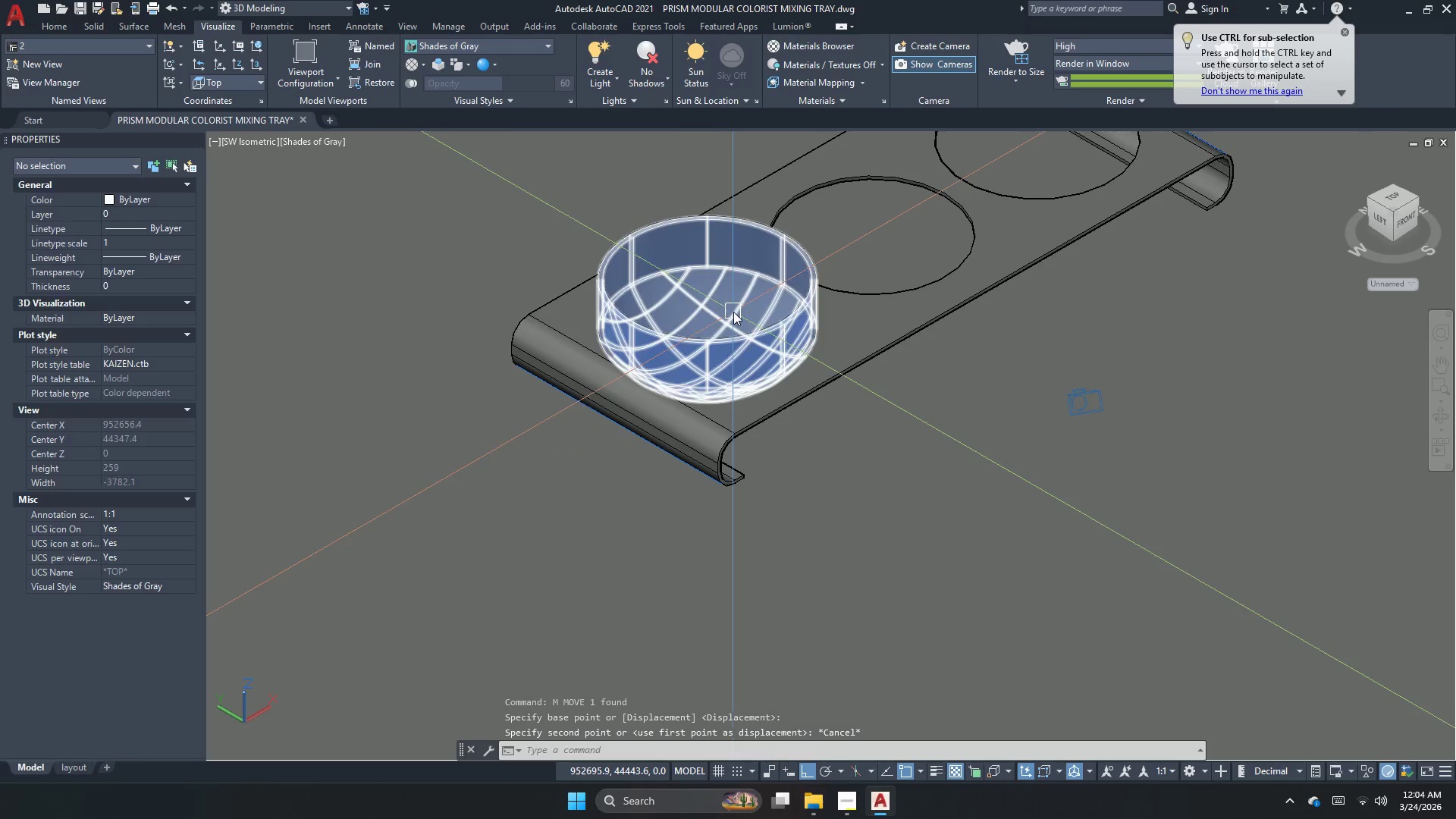 
key(Escape)
key(Escape)
type(rmat )
 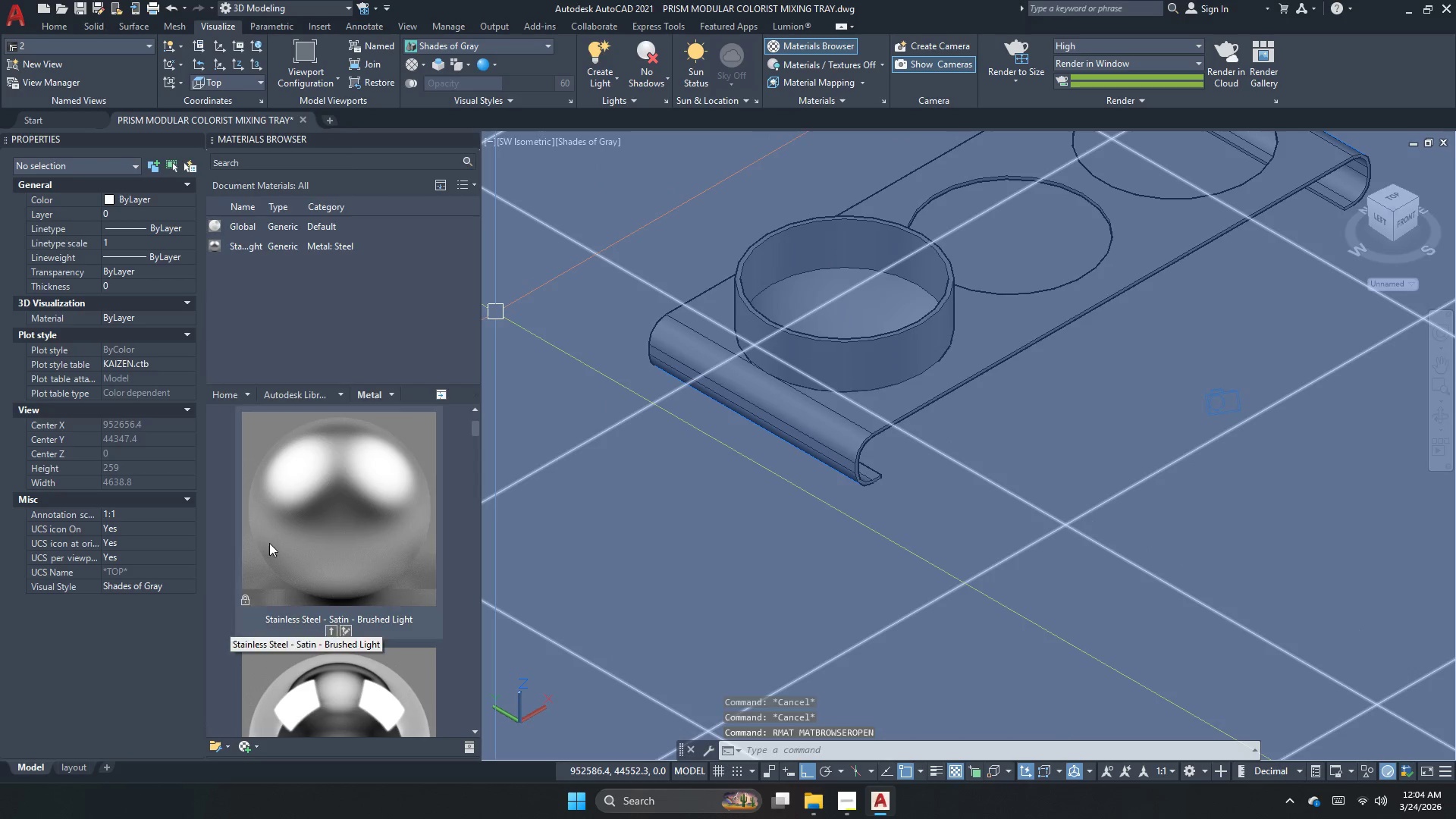 
scroll: coordinate [269, 543], scroll_direction: down, amount: 1.0
 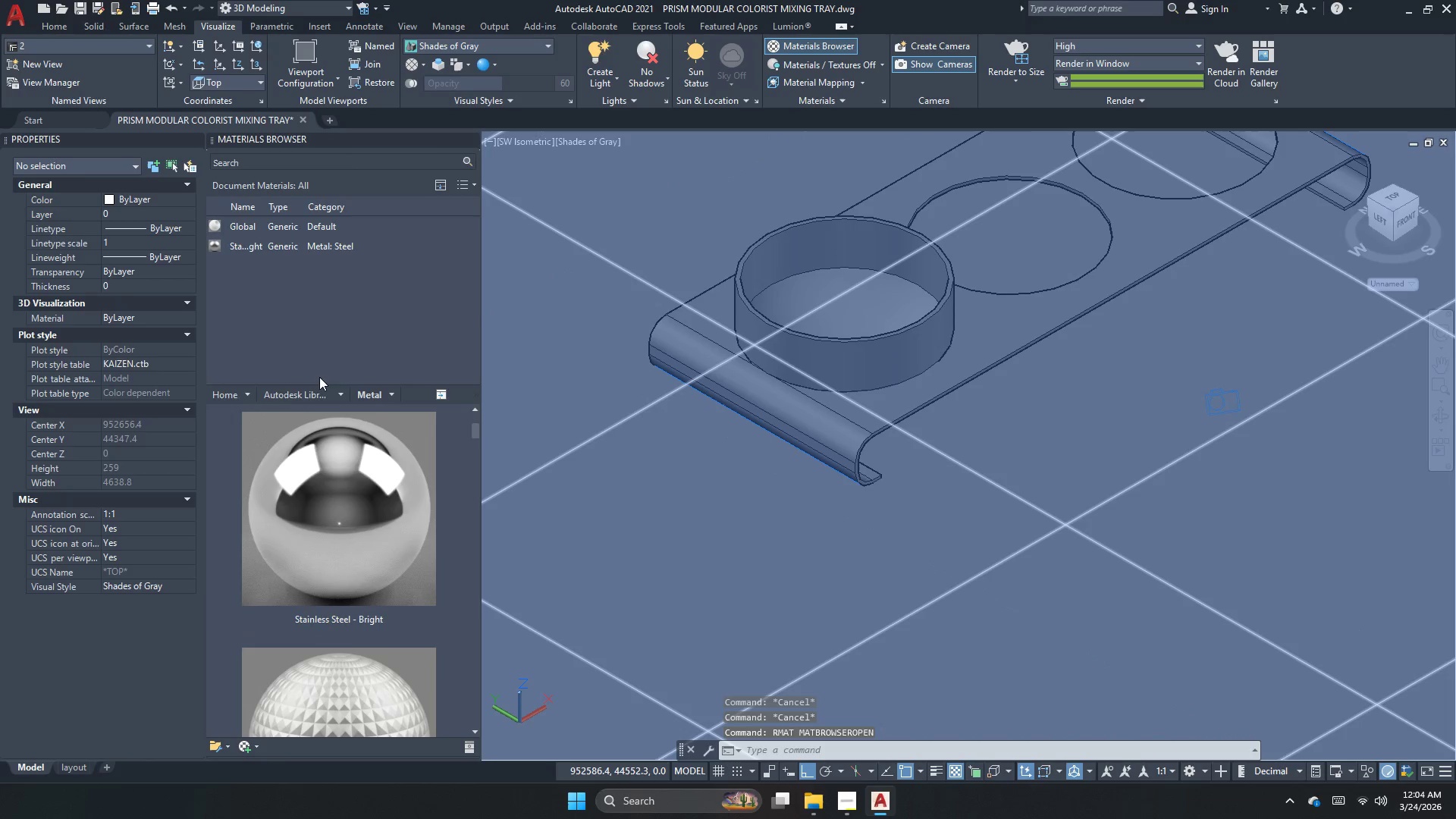 
double_click([300, 388])
 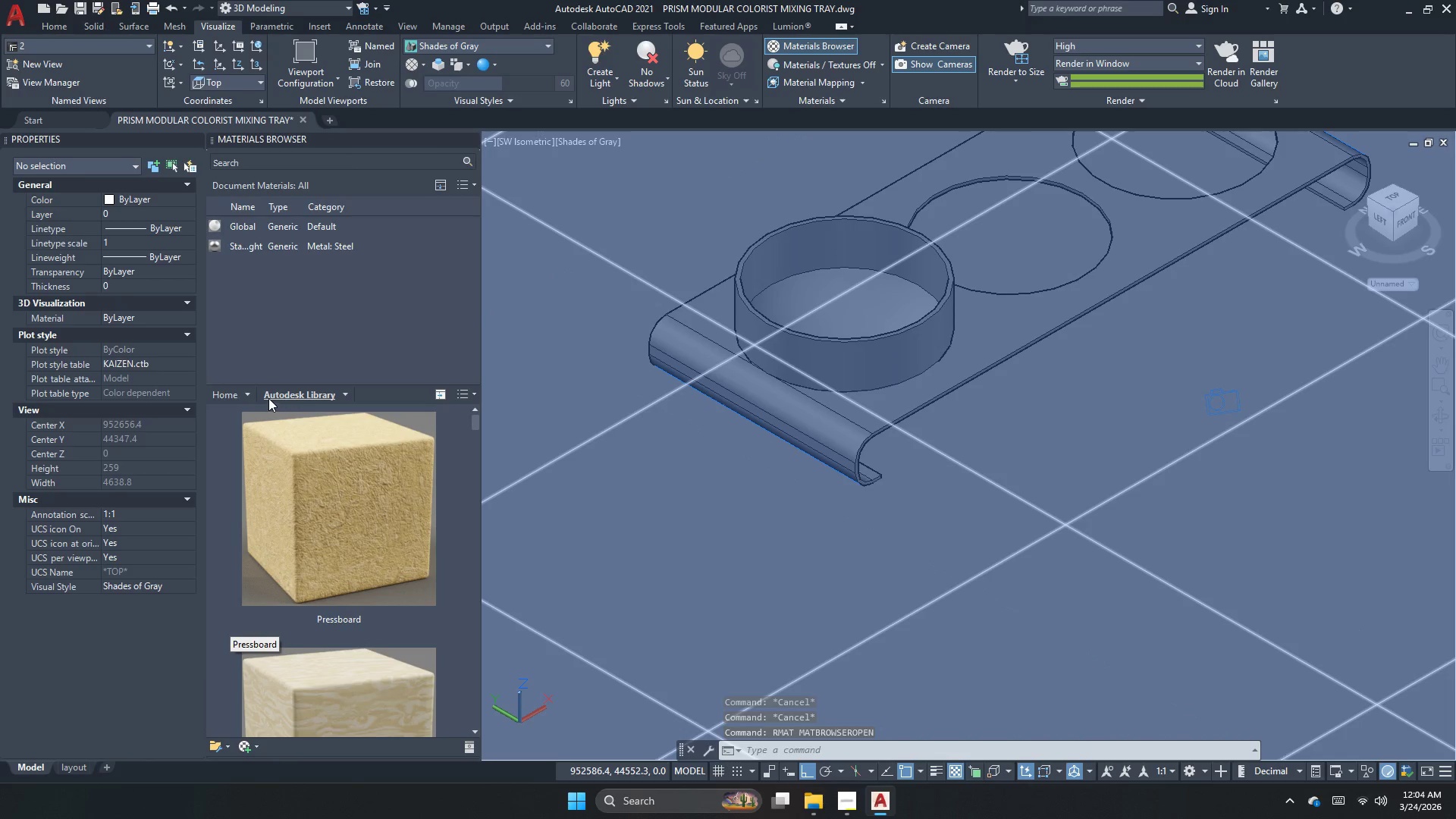 
left_click([247, 391])
 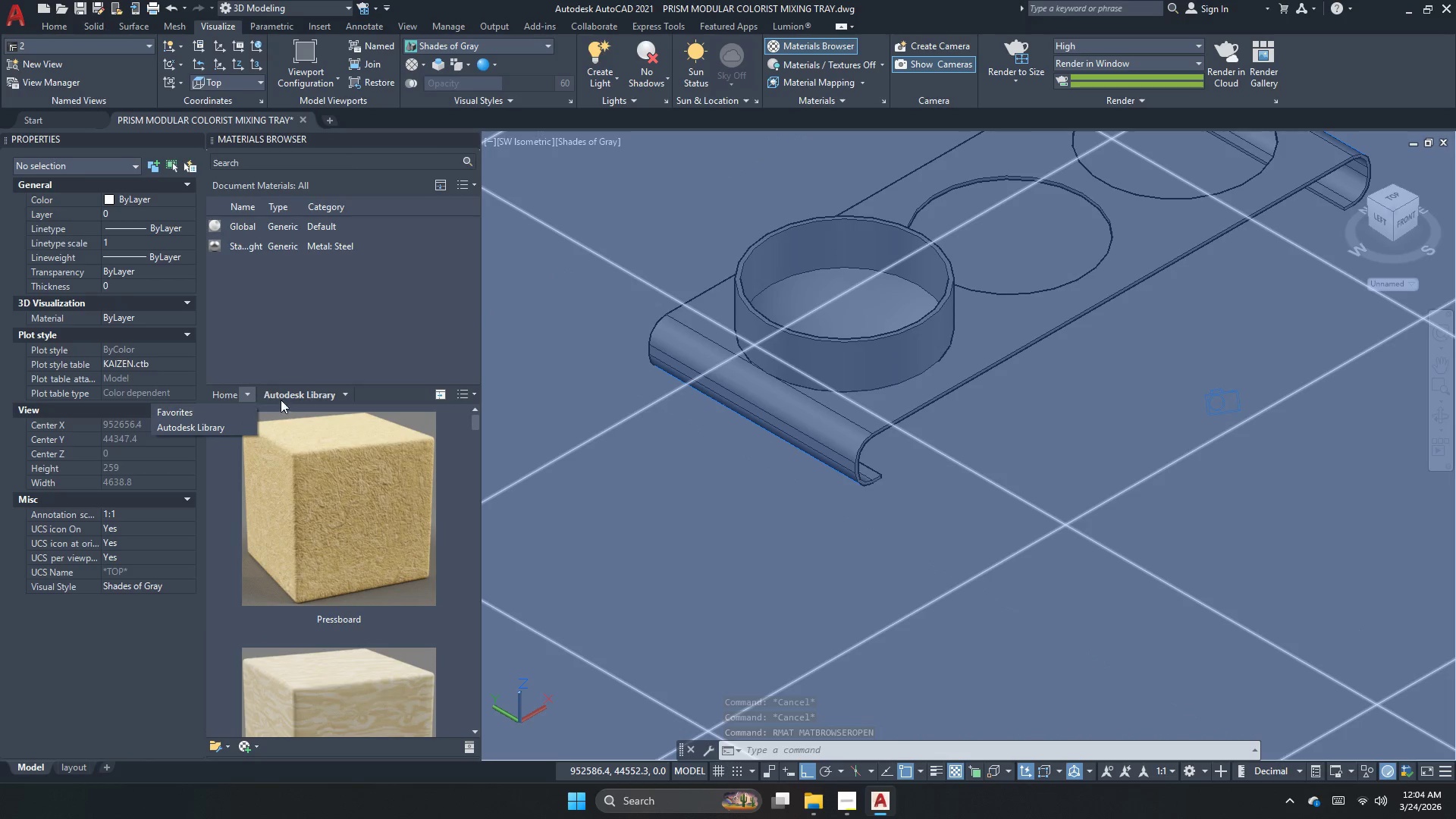 
left_click([299, 393])
 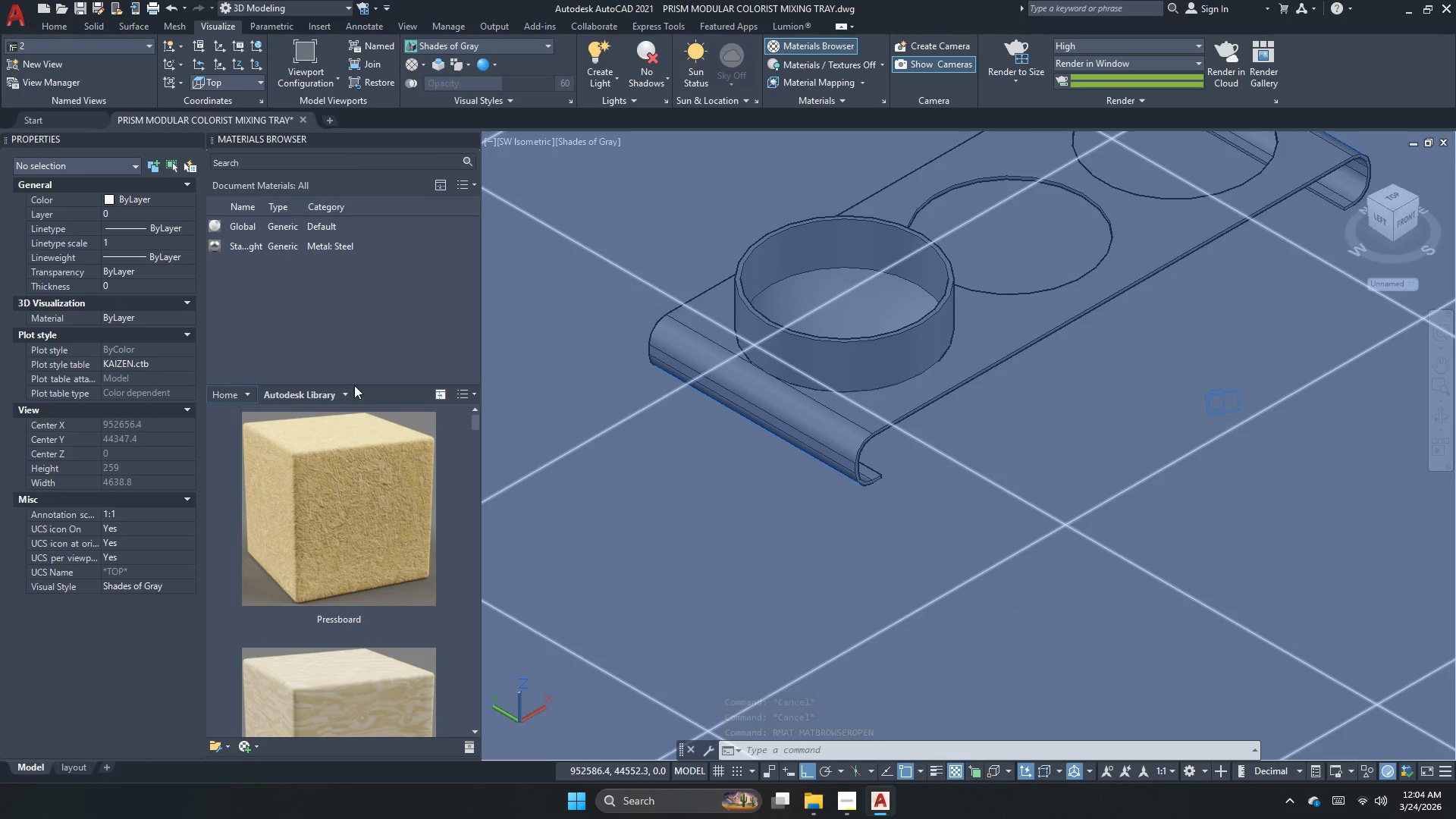 
left_click([338, 385])
 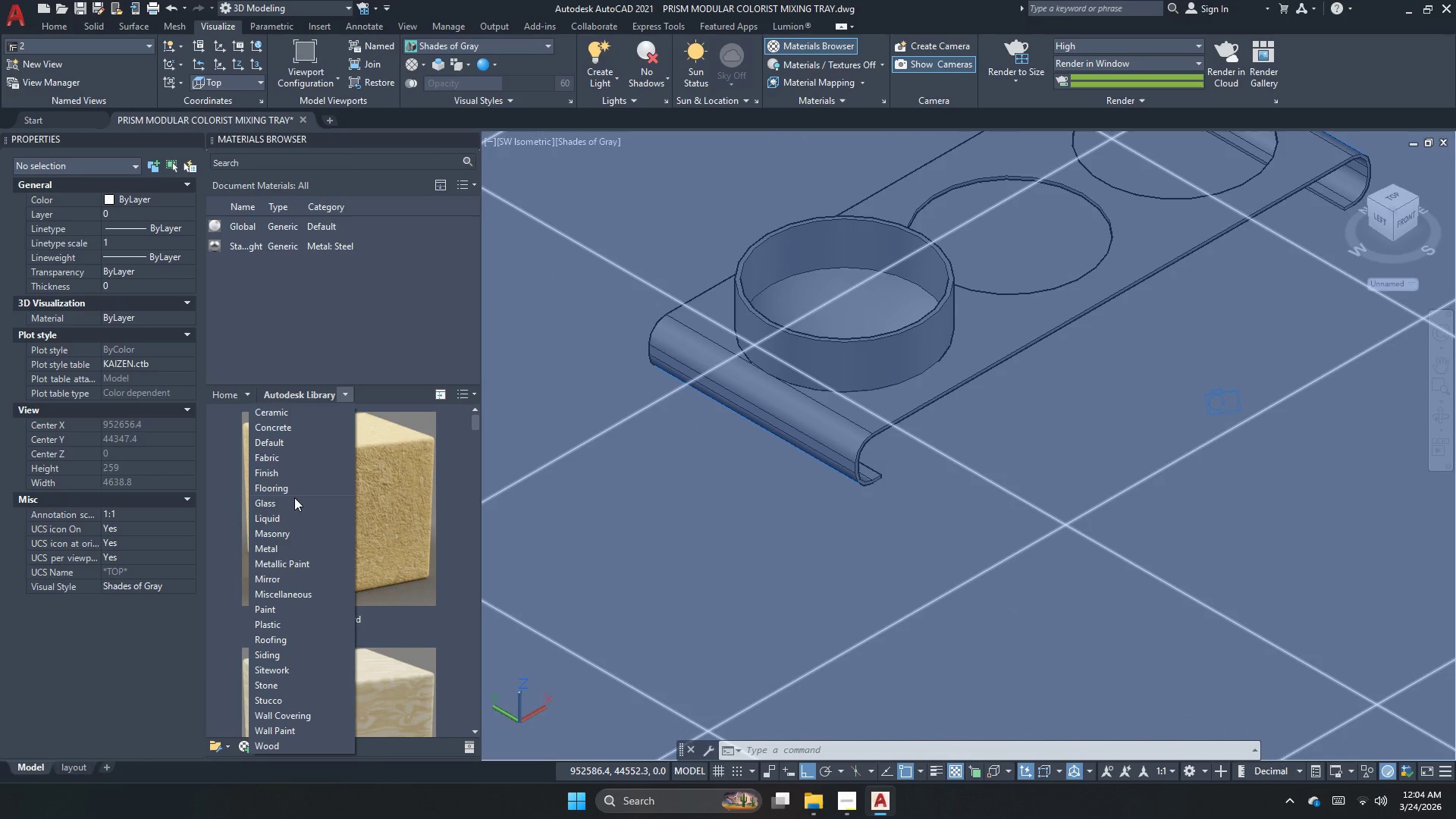 
left_click([289, 507])
 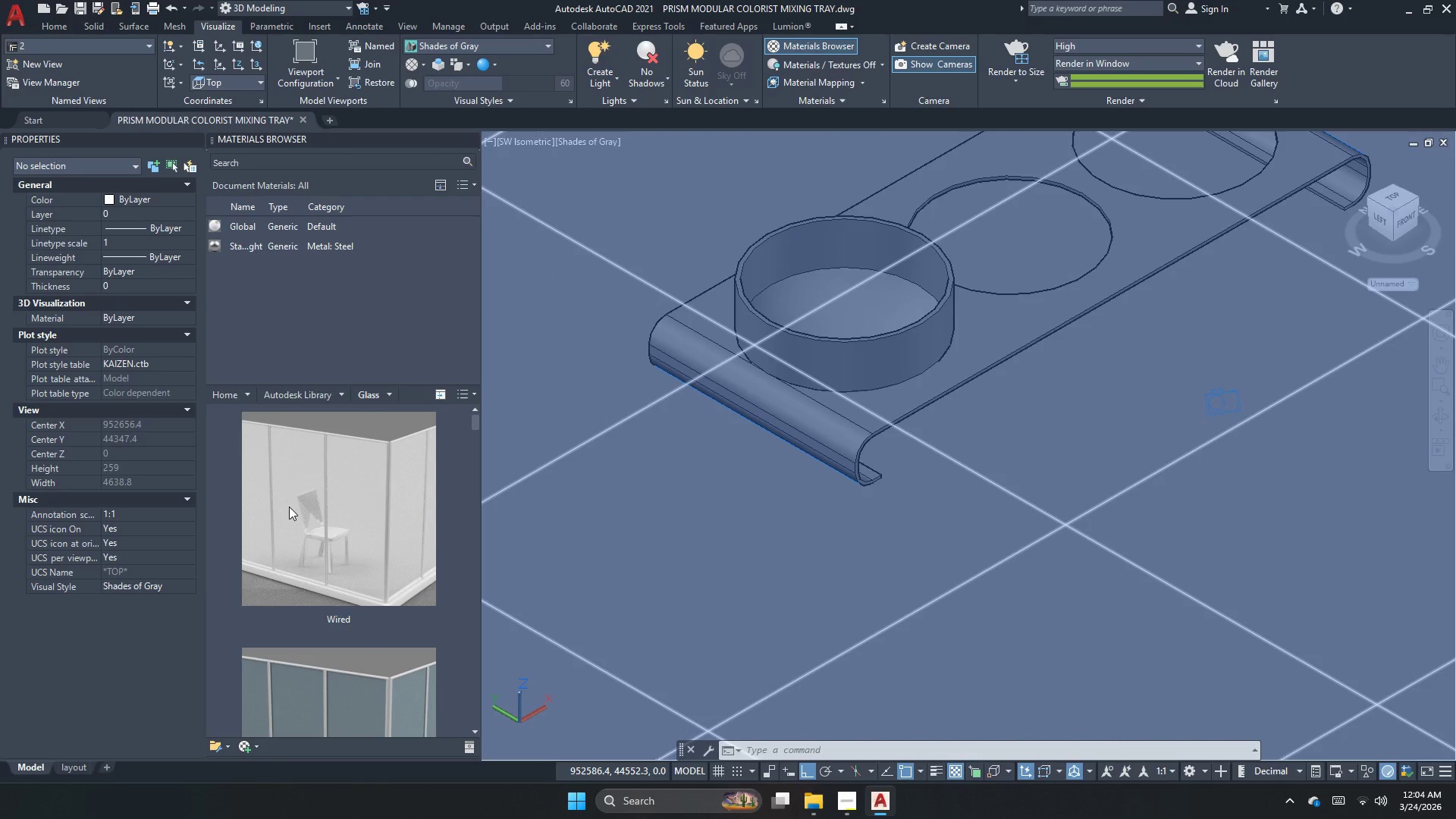 
scroll: coordinate [284, 517], scroll_direction: down, amount: 7.0
 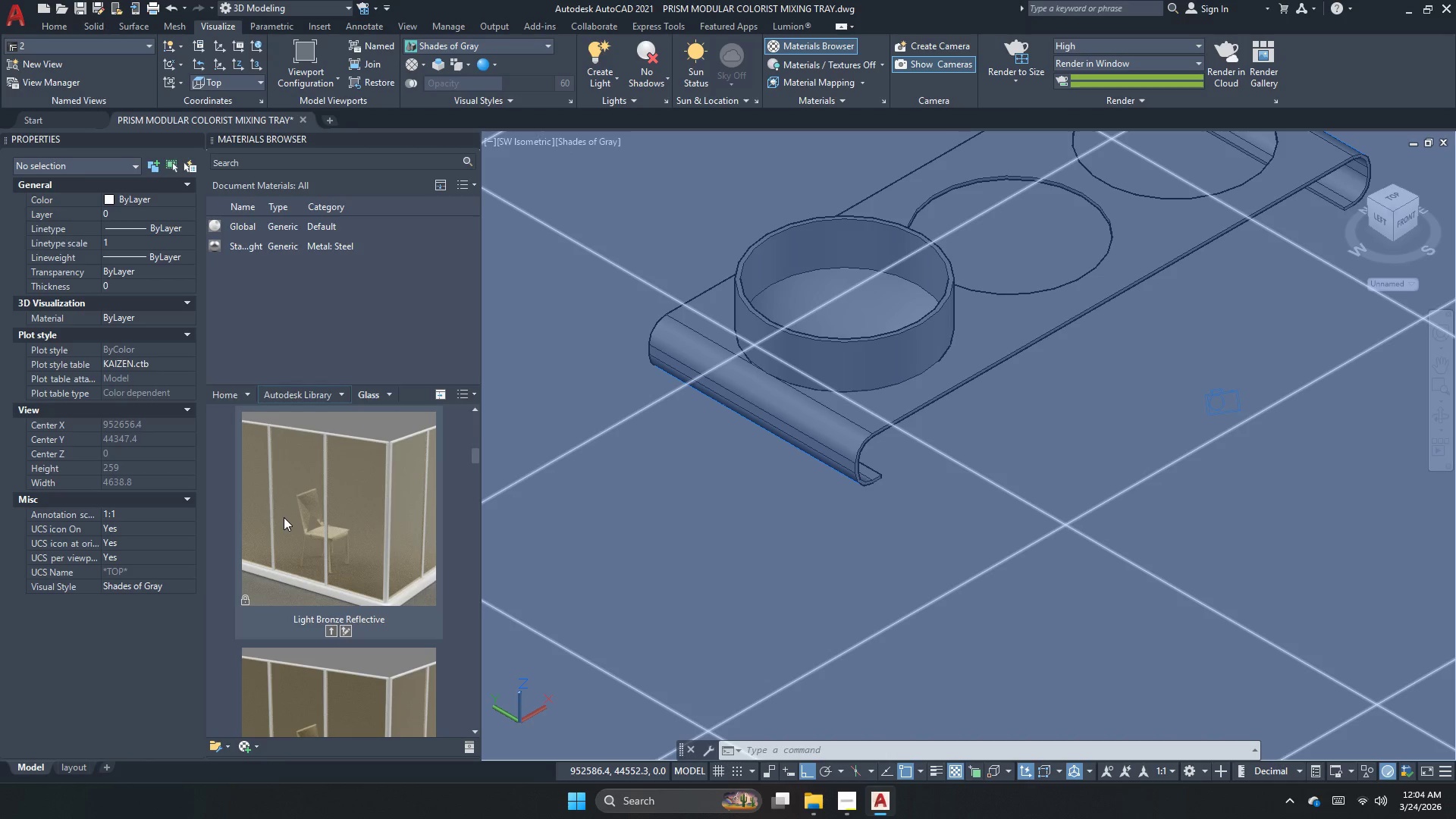 
scroll: coordinate [284, 517], scroll_direction: up, amount: 4.0
 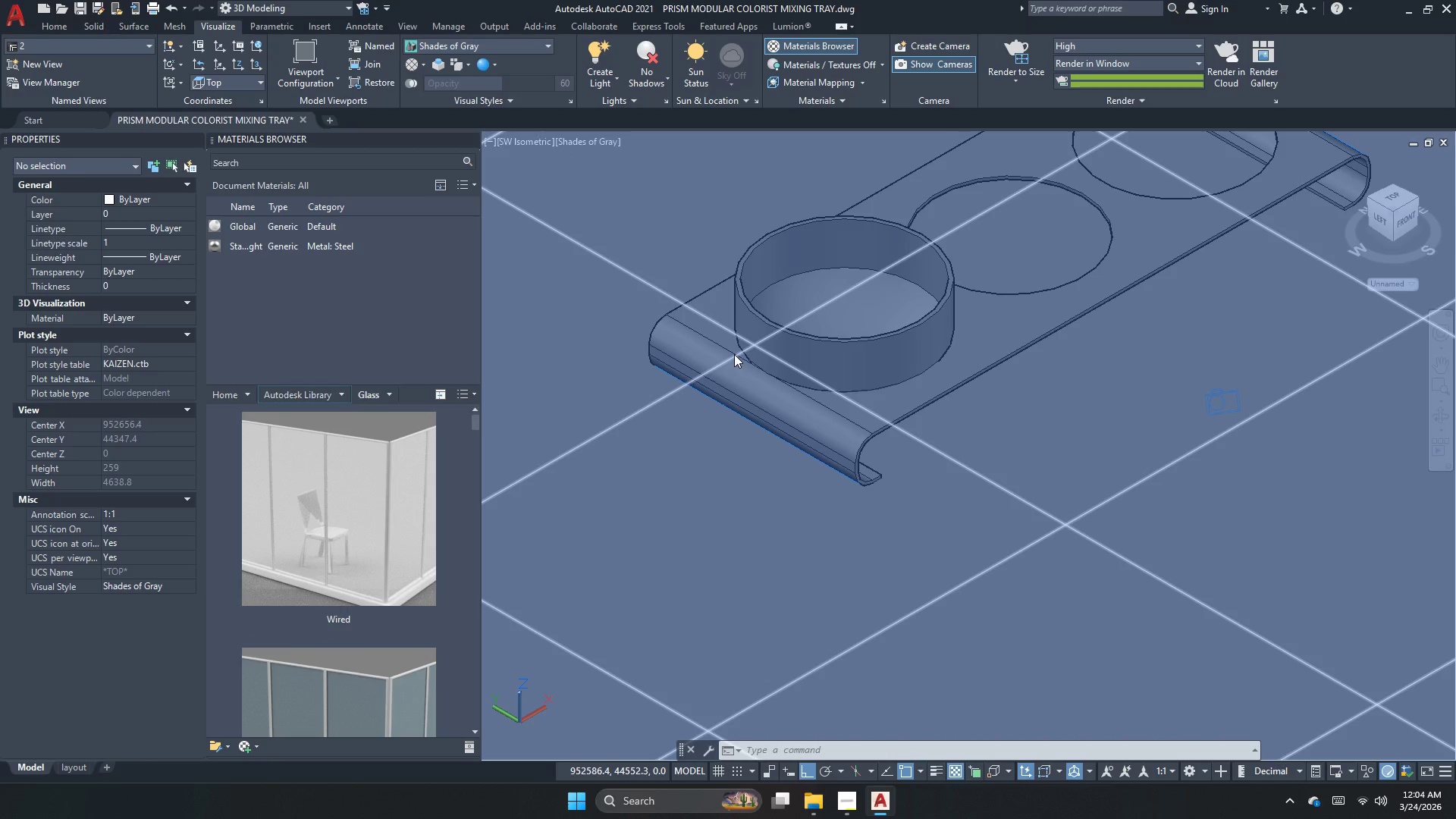 
left_click([822, 340])
 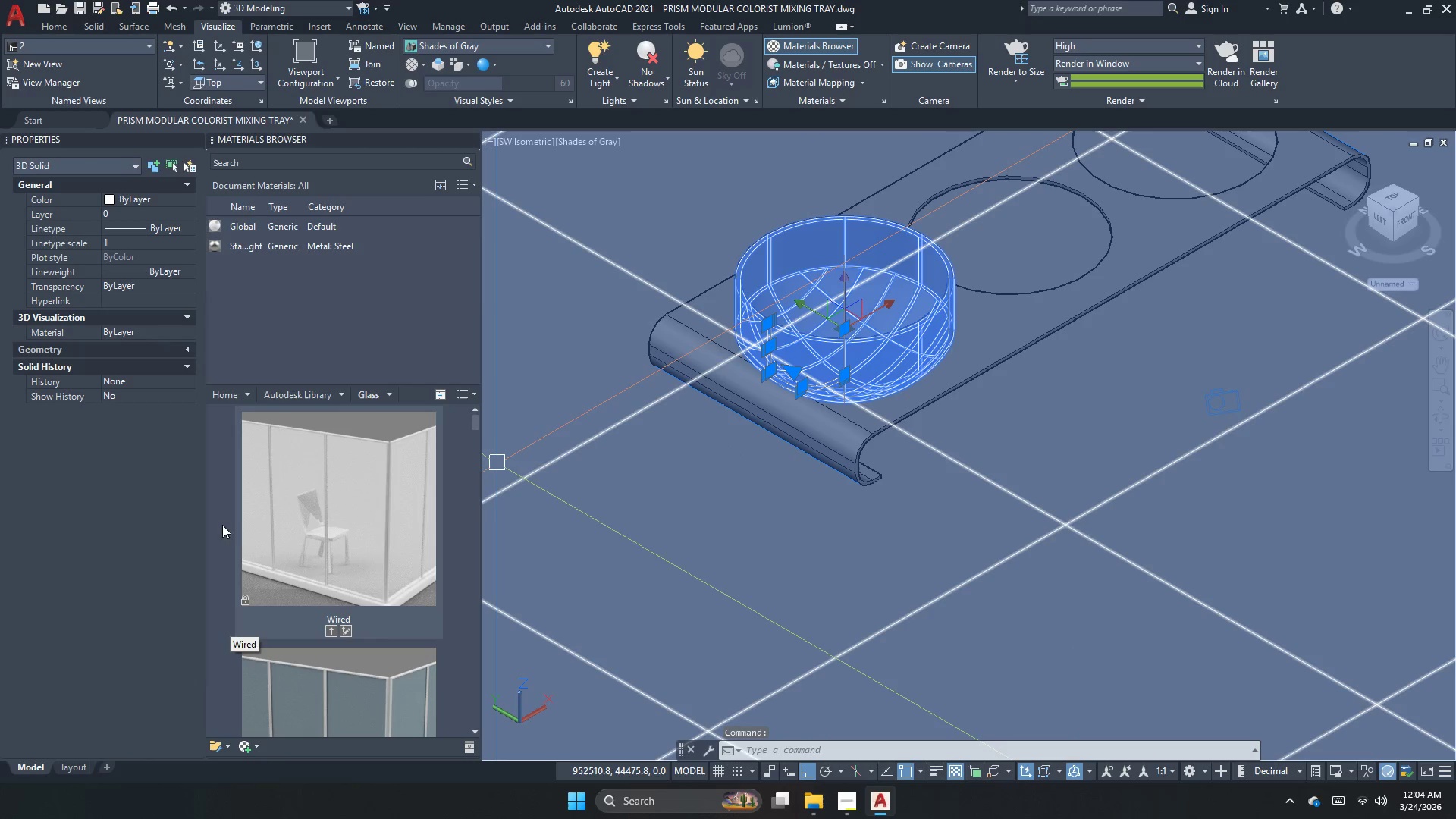 
scroll: coordinate [289, 541], scroll_direction: down, amount: 16.0
 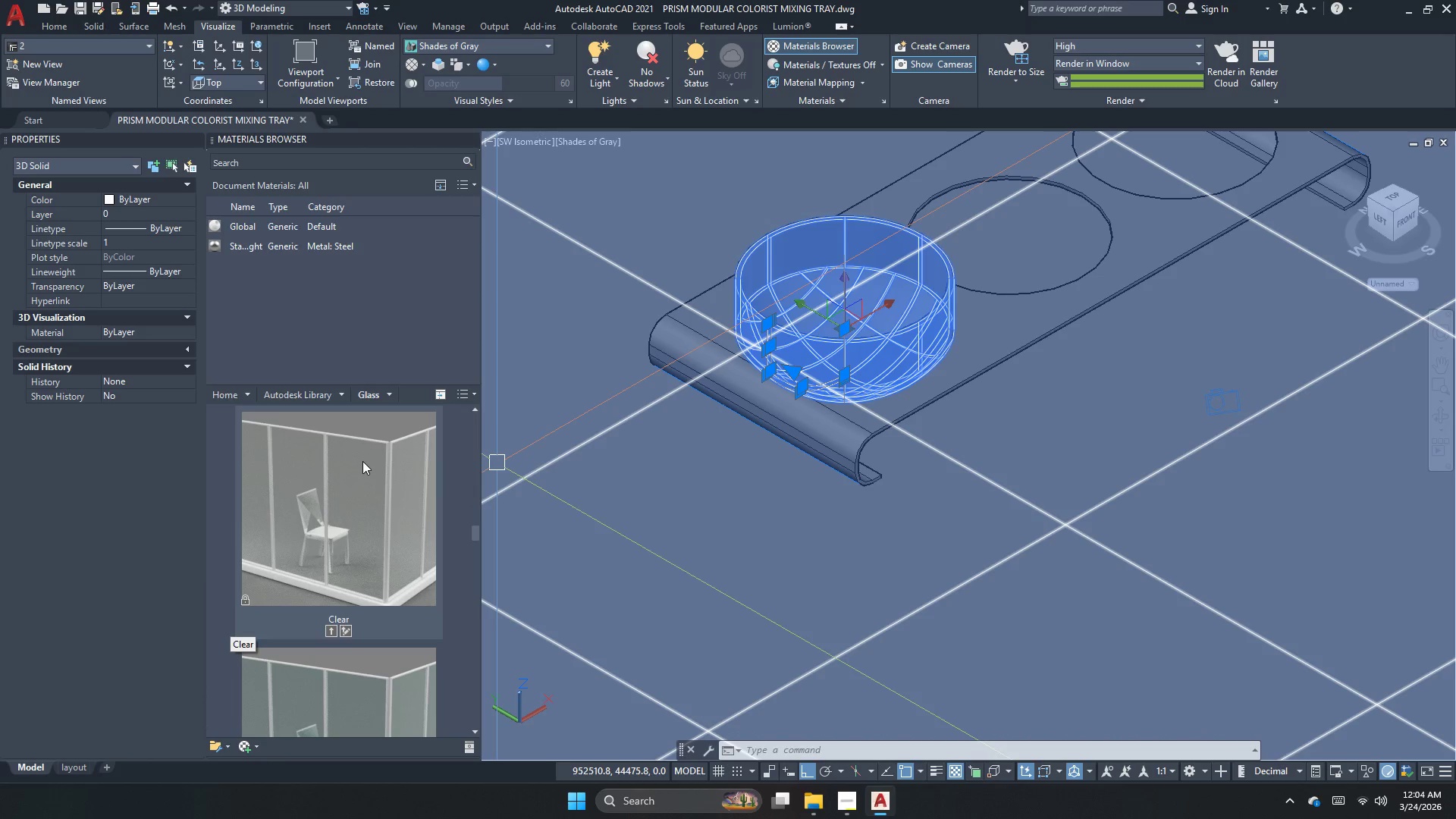 
right_click([362, 461])
 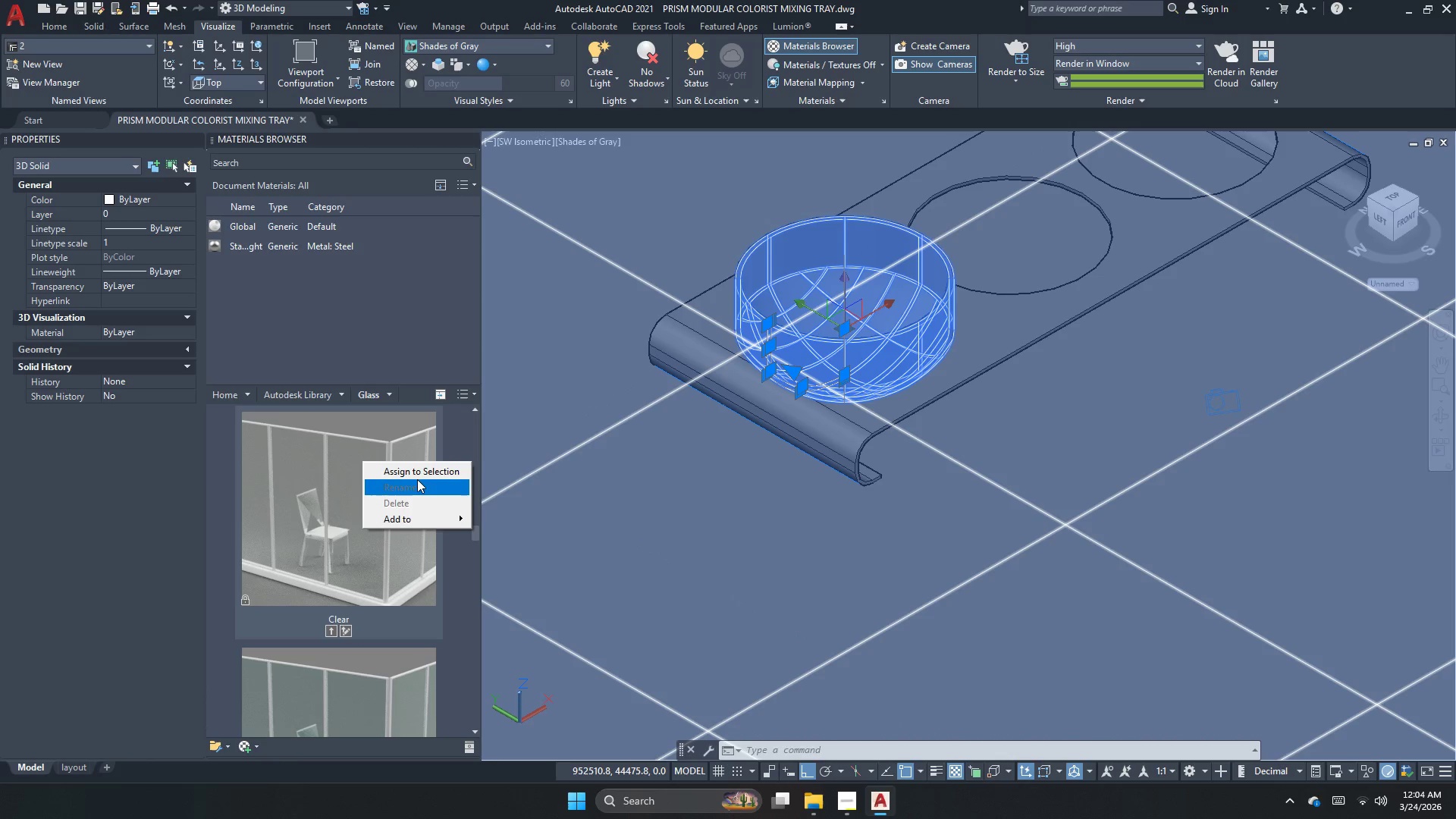 
left_click([417, 477])
 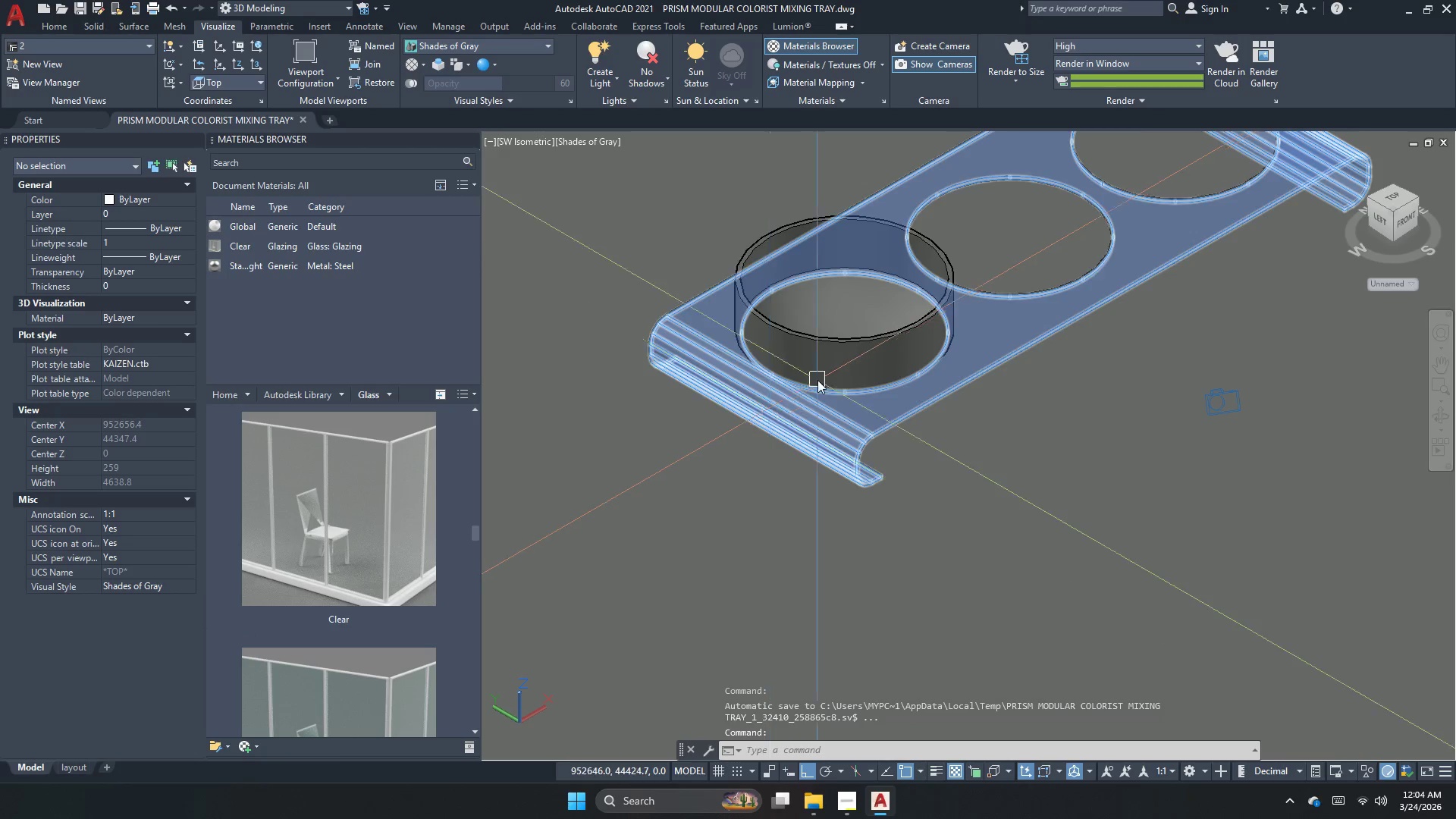 
left_click([828, 364])
 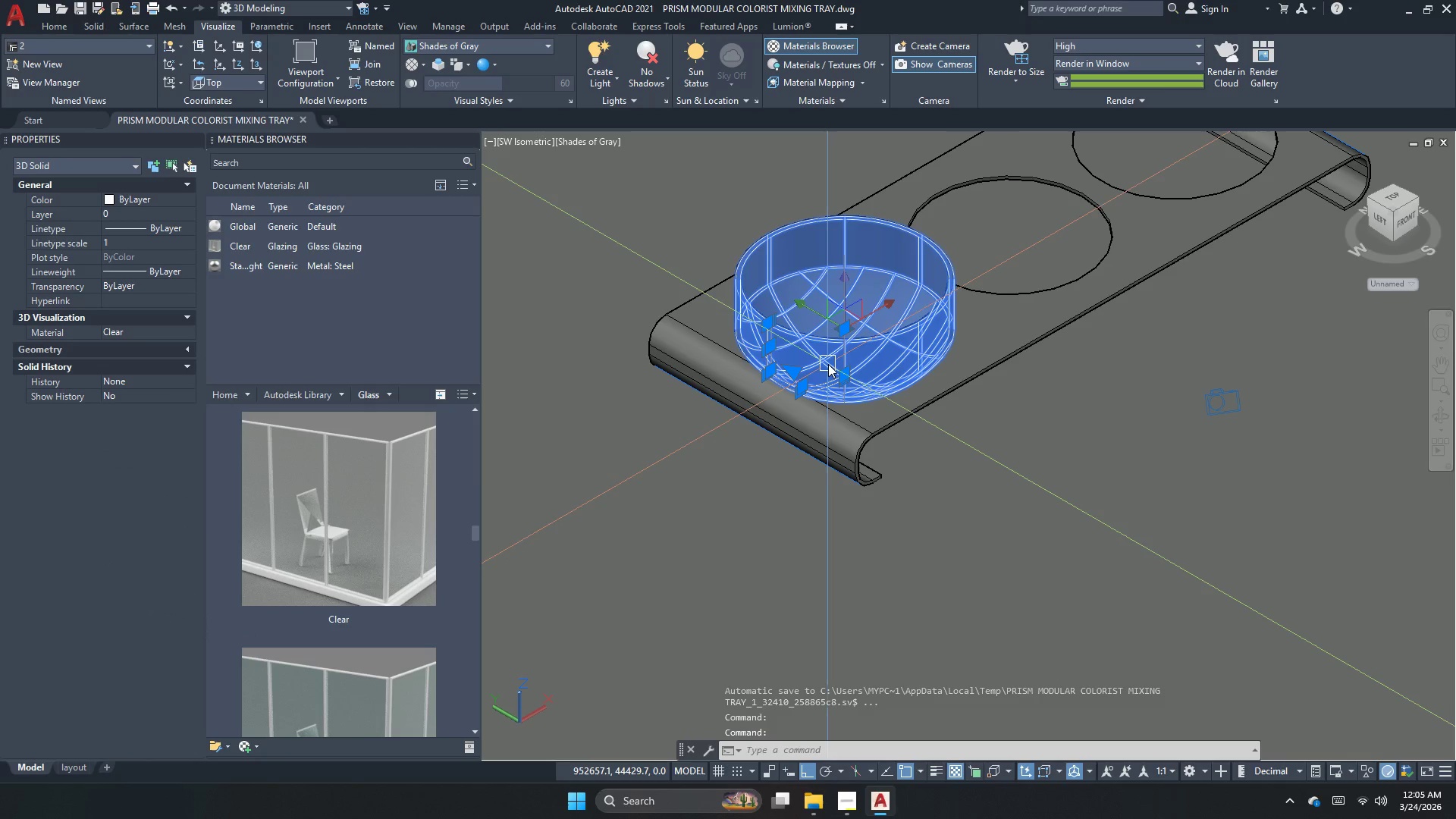 
key(Escape)
 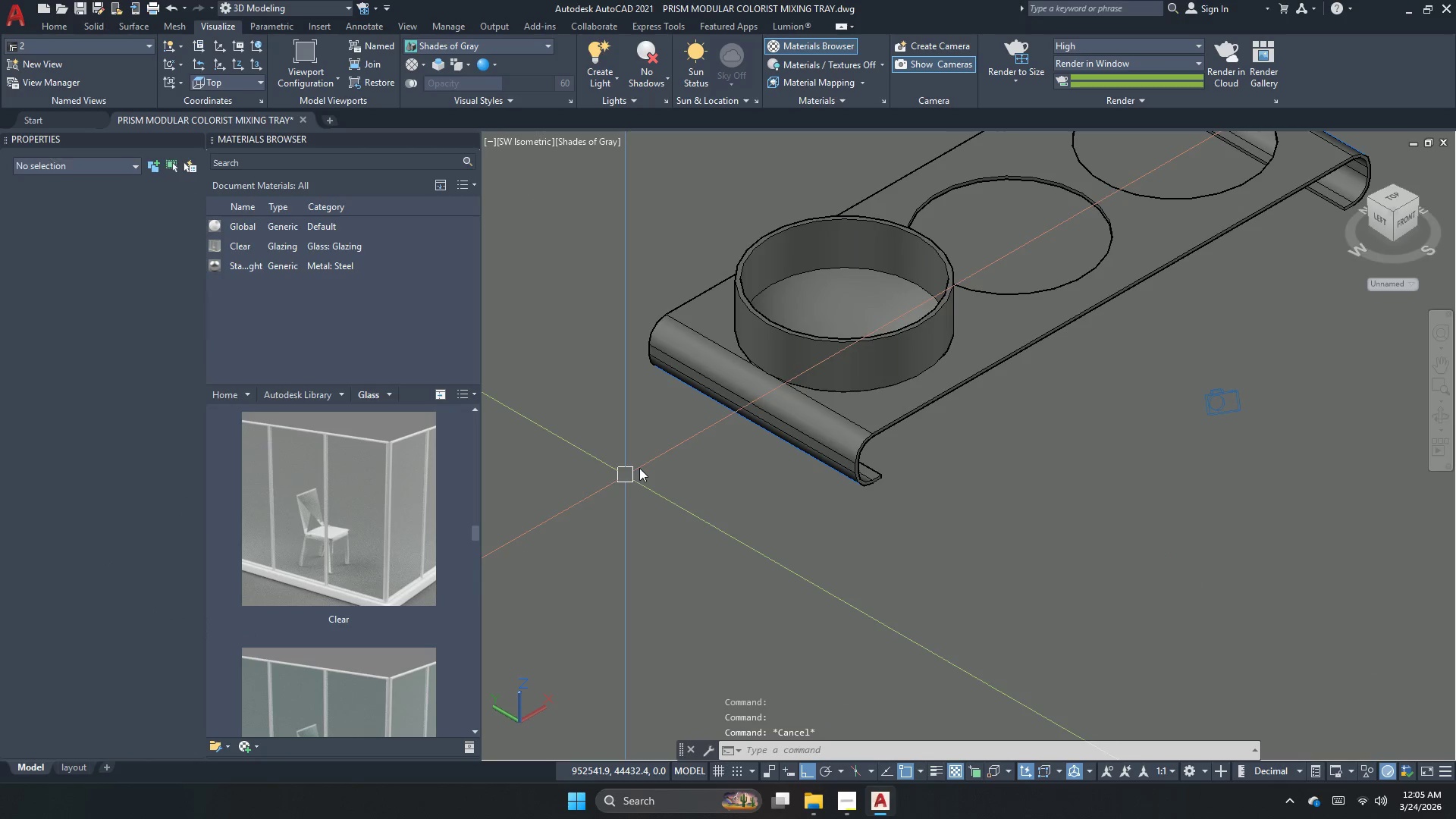 
left_click([639, 468])
 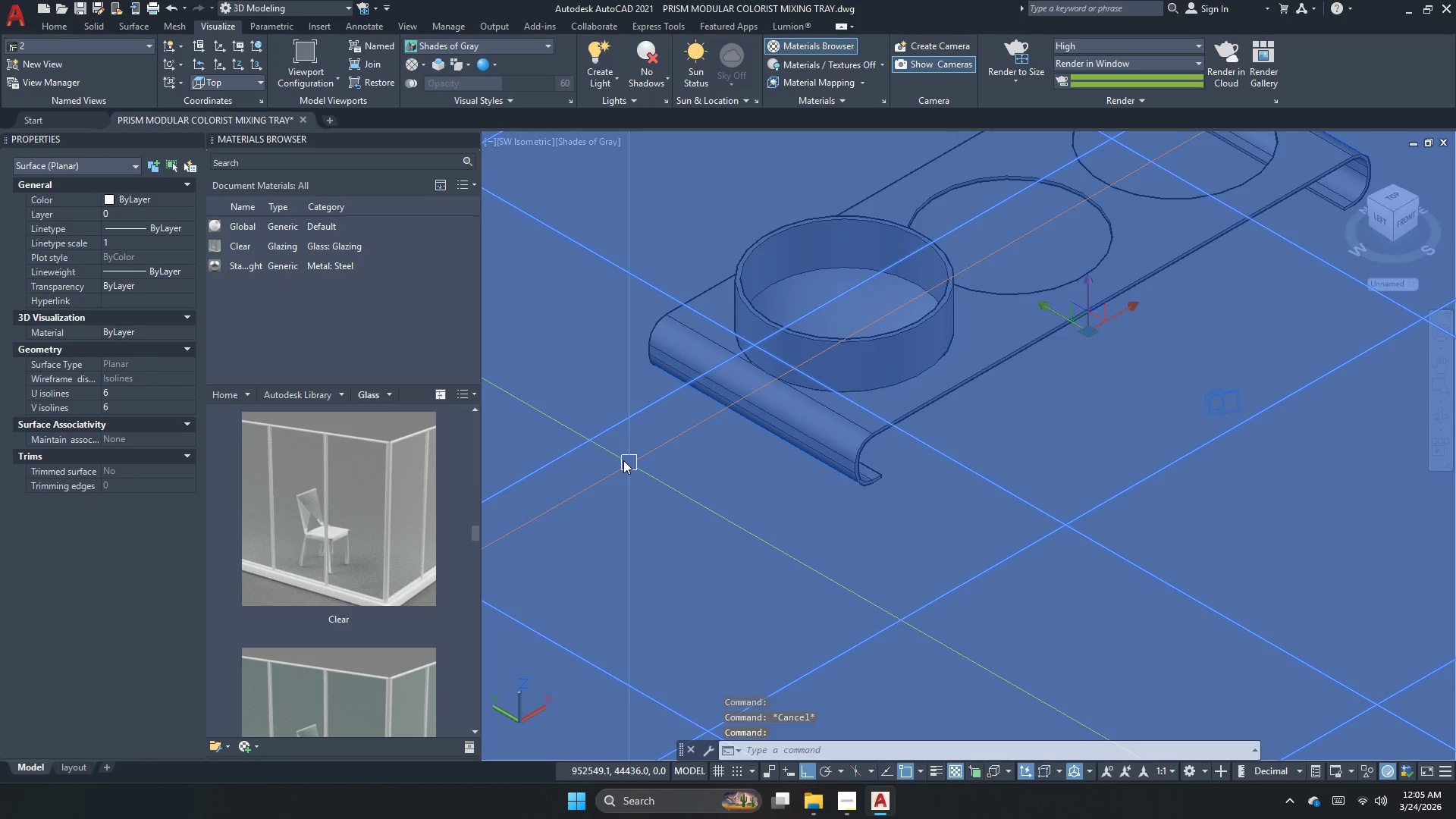 
key(Escape)
 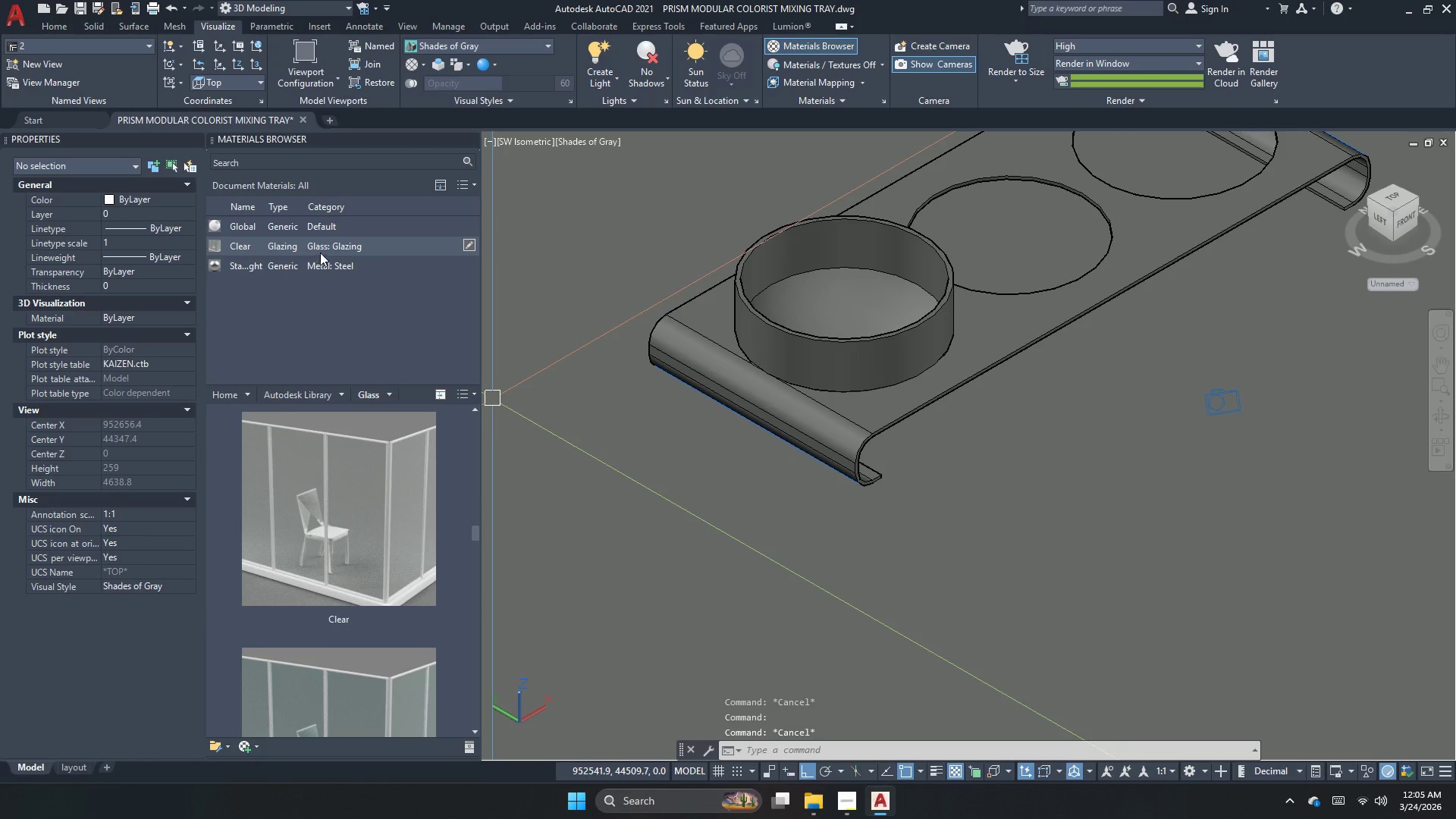 
left_click([323, 249])
 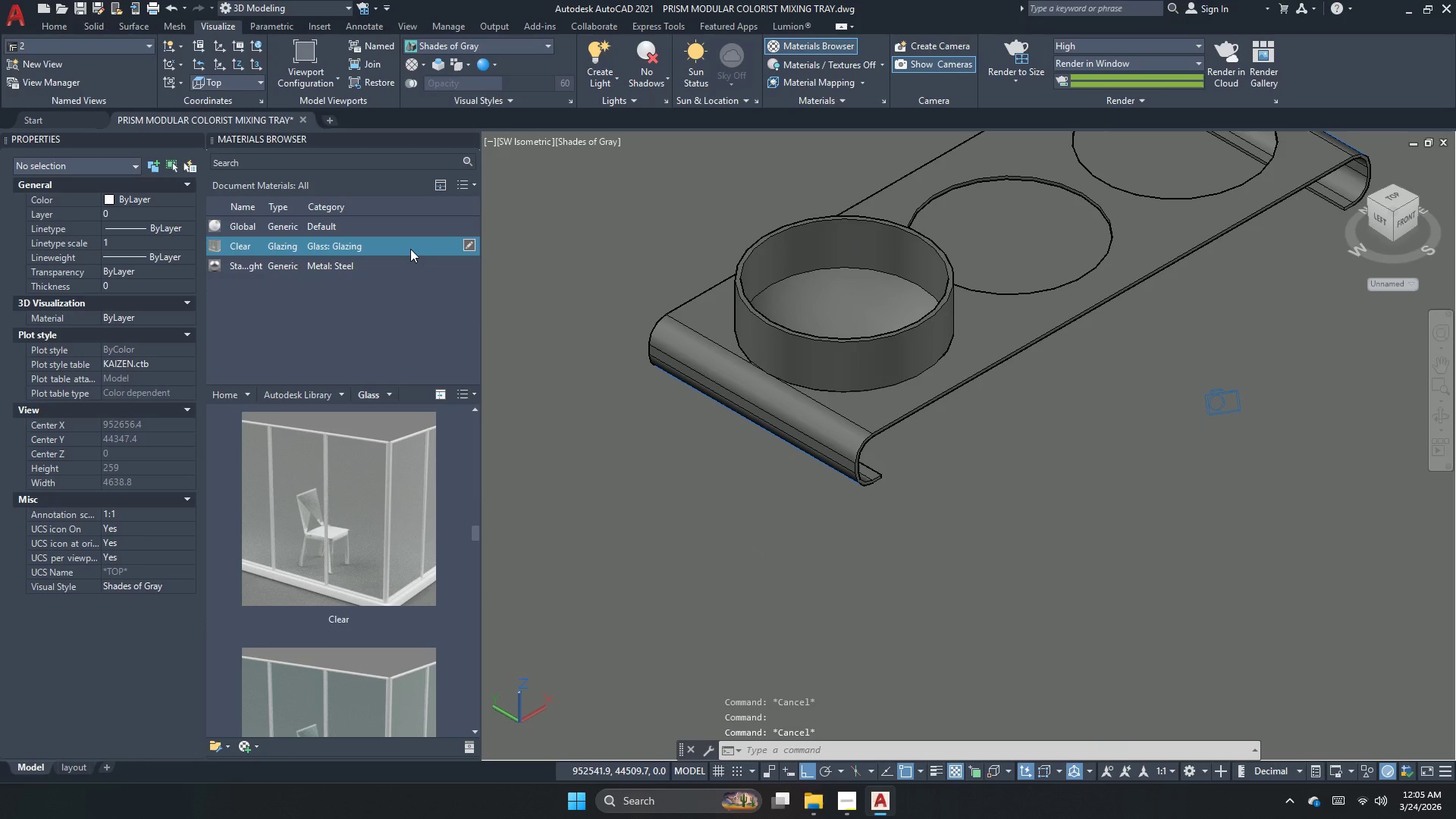 
right_click([410, 249])
 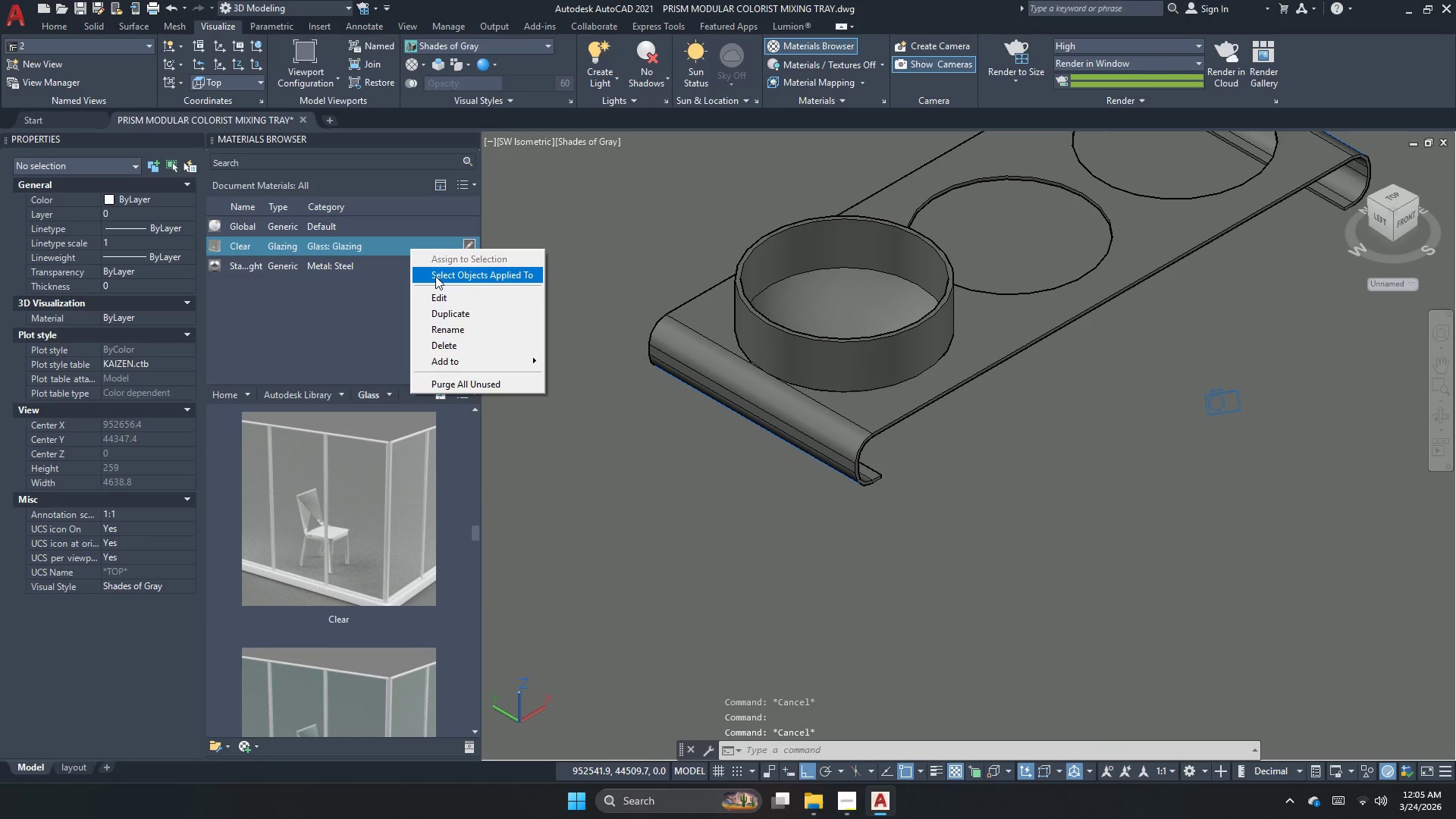 
left_click([435, 276])
 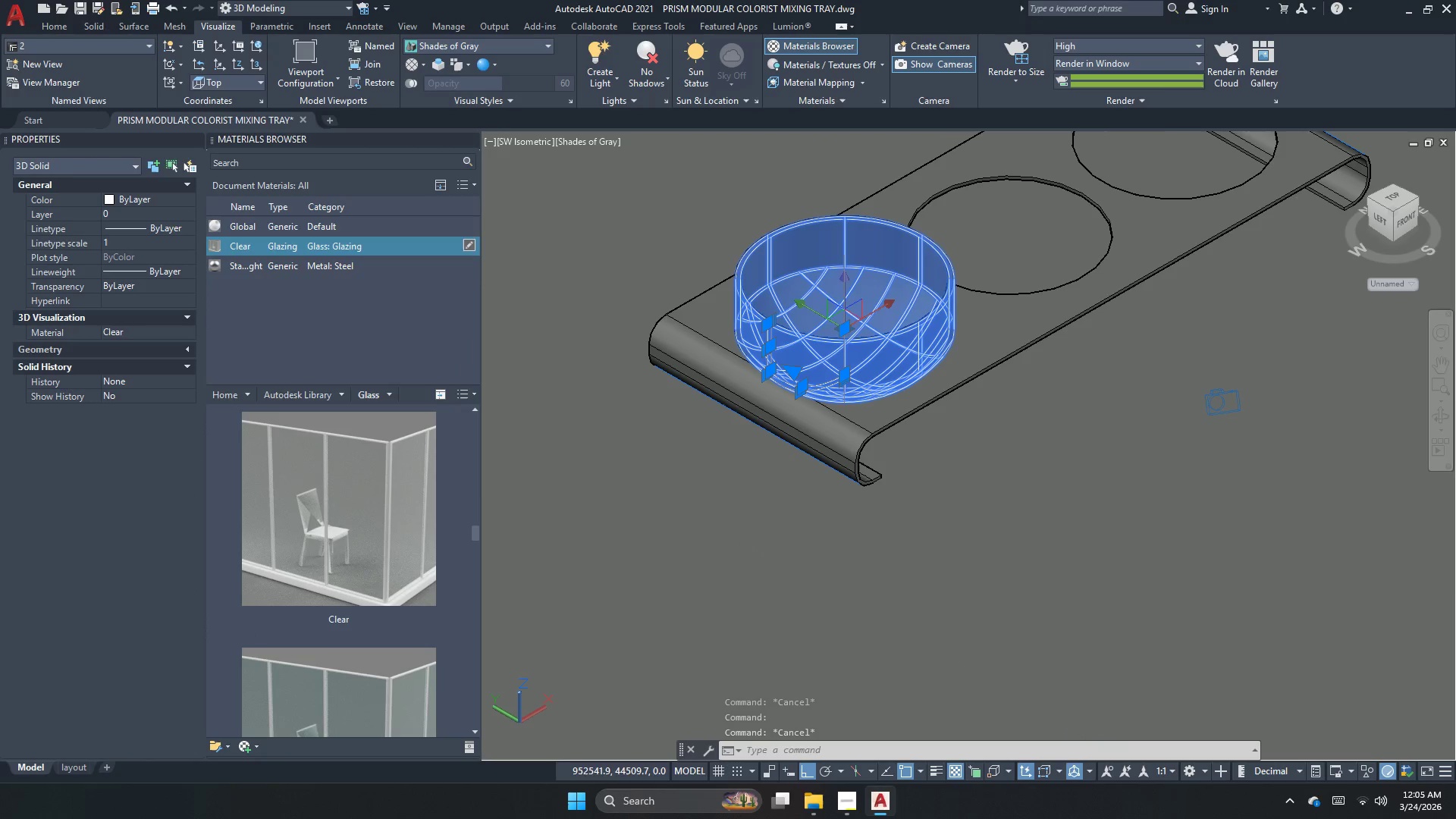 
key(Escape)
 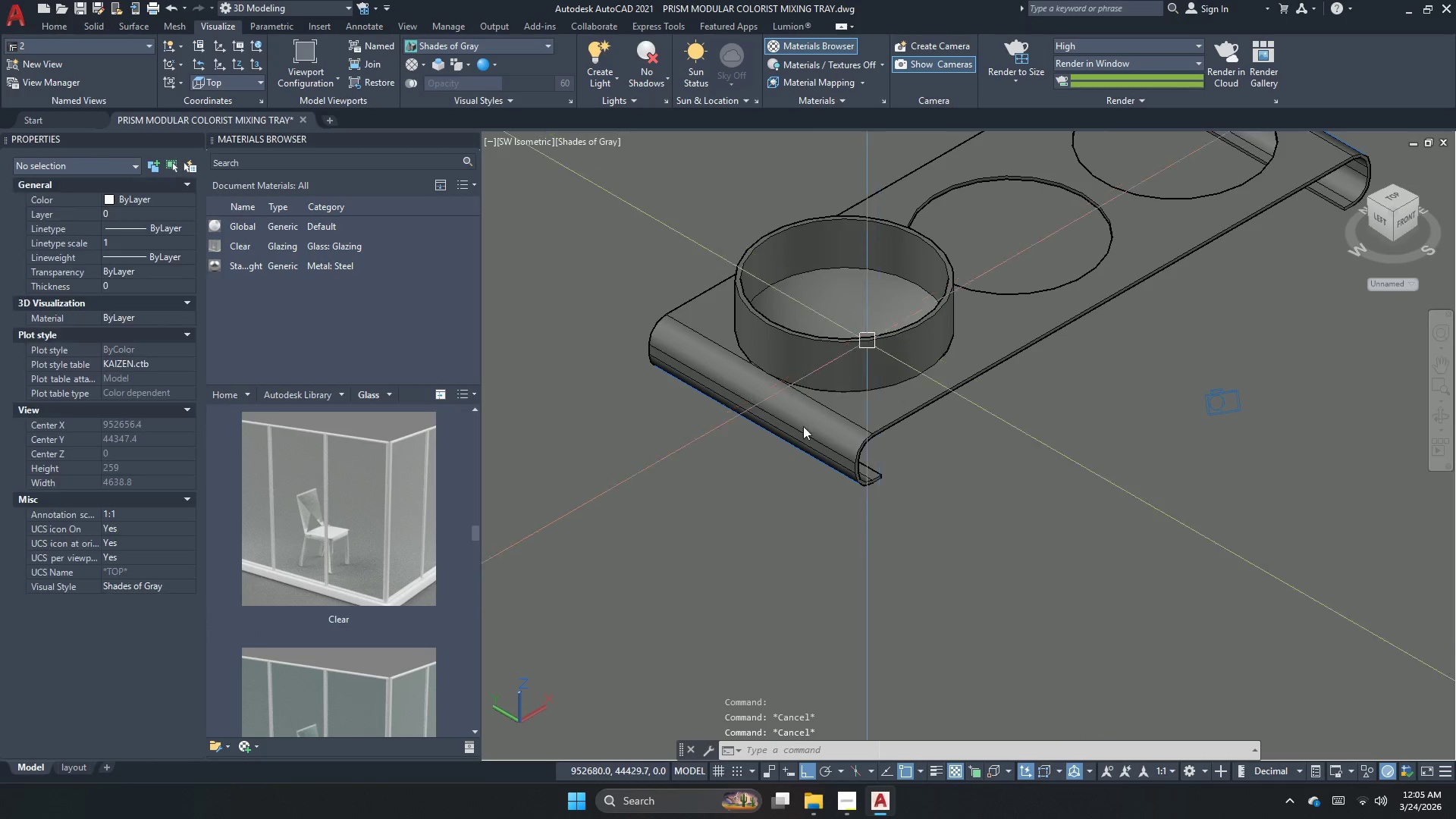 
scroll: coordinate [771, 472], scroll_direction: down, amount: 1.0
 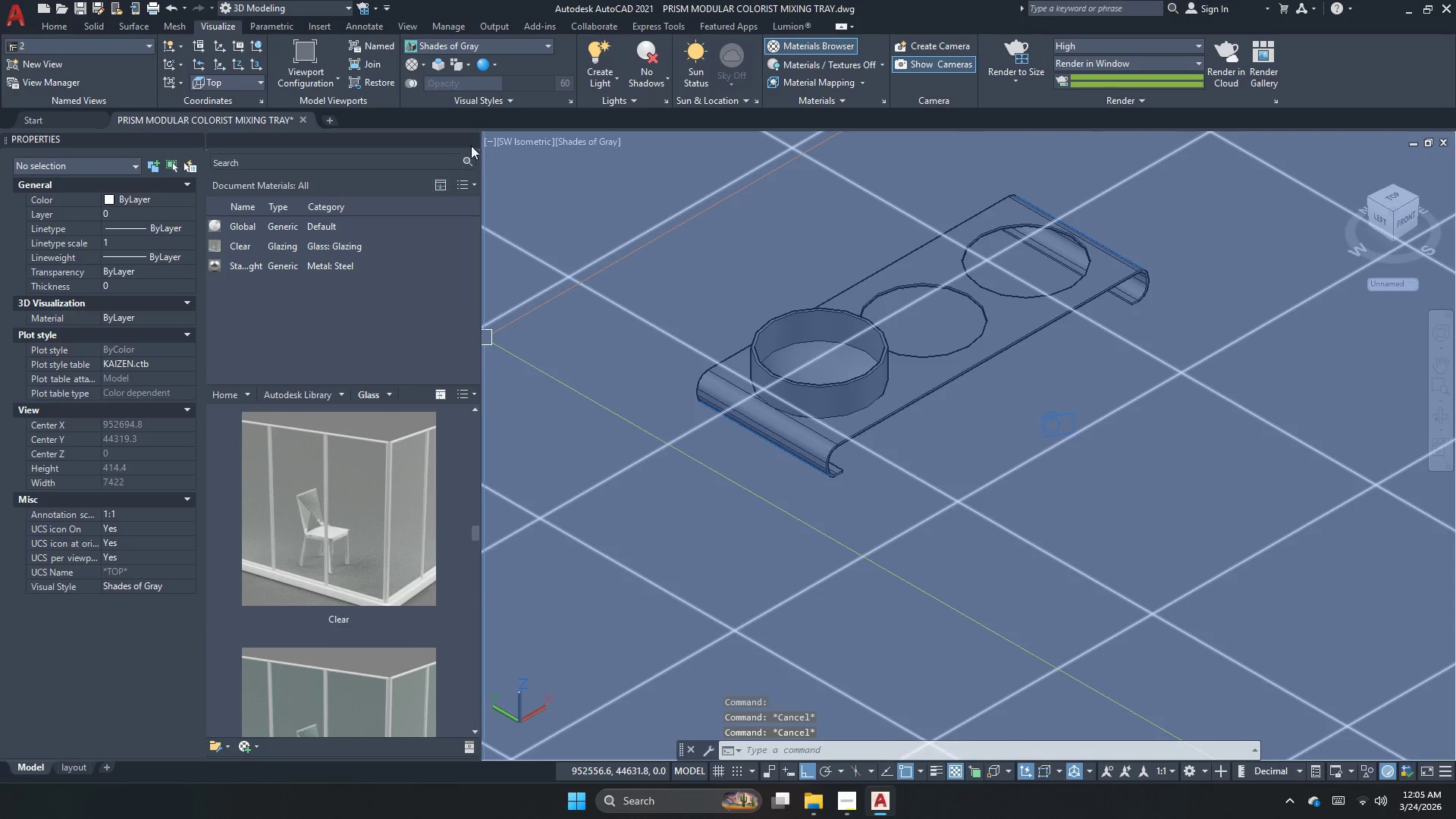 
left_click([472, 143])
 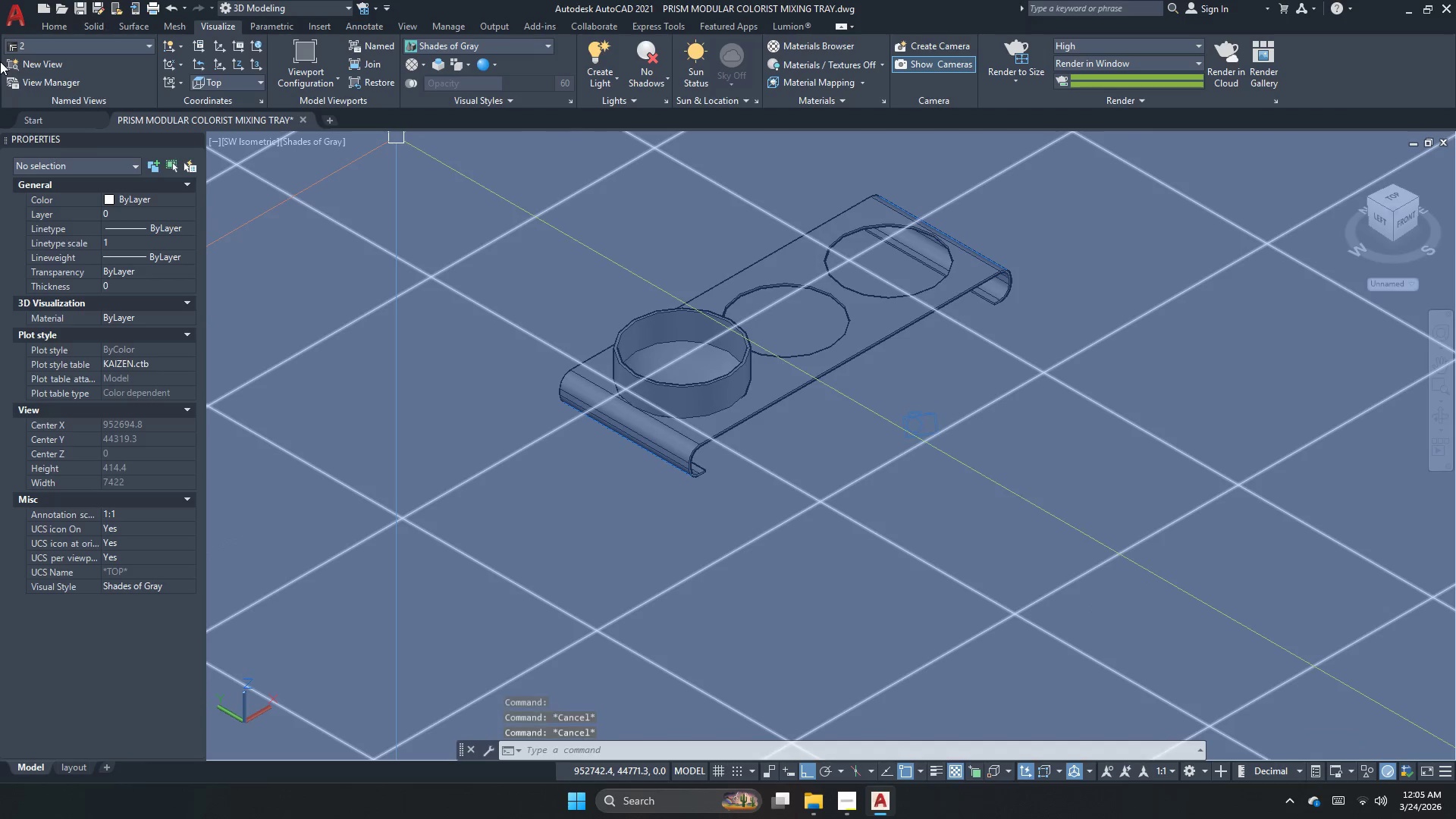 
key(Escape)
 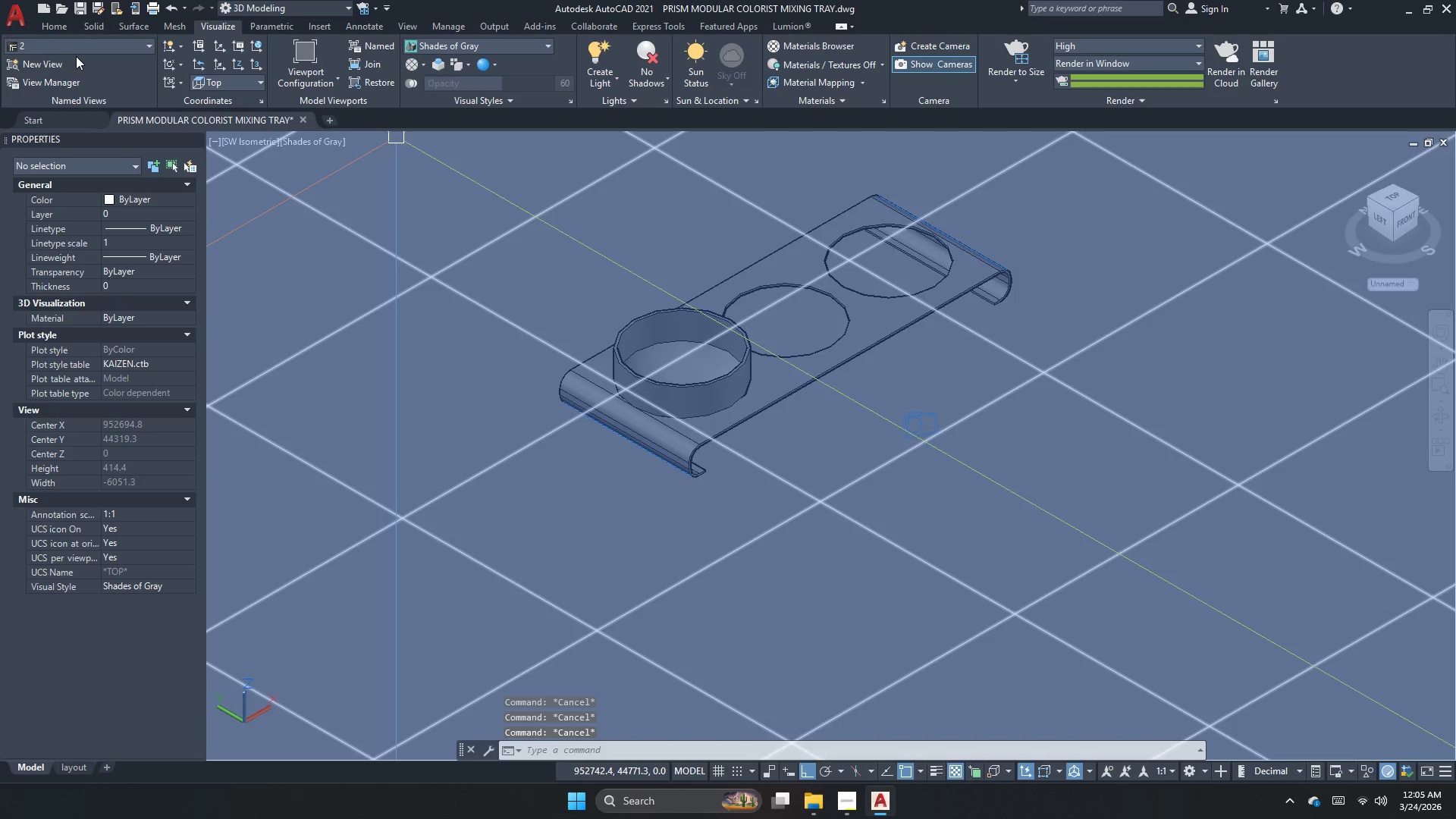 
left_click([76, 49])
 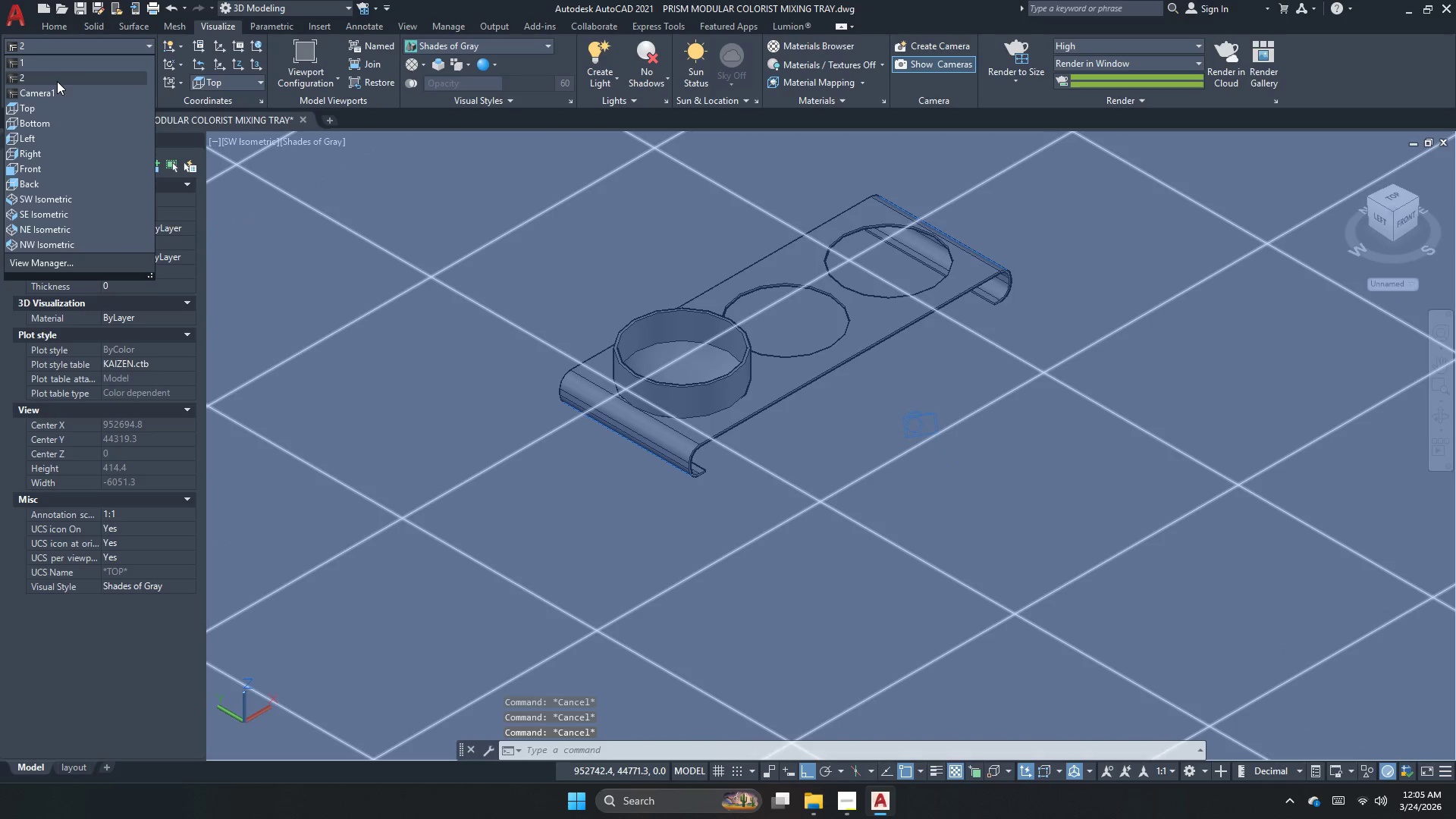 
left_click([57, 81])
 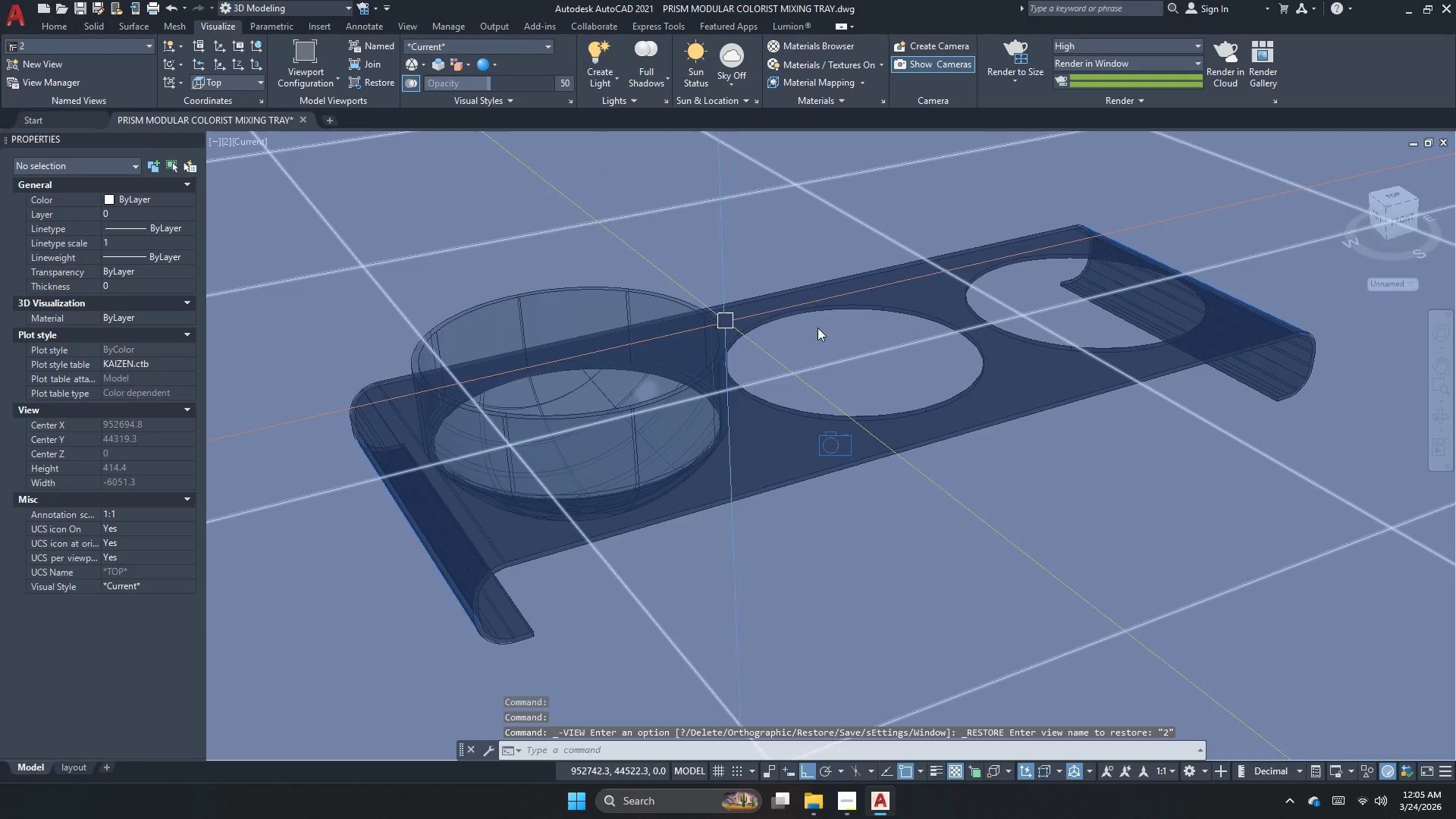 
key(Escape)
 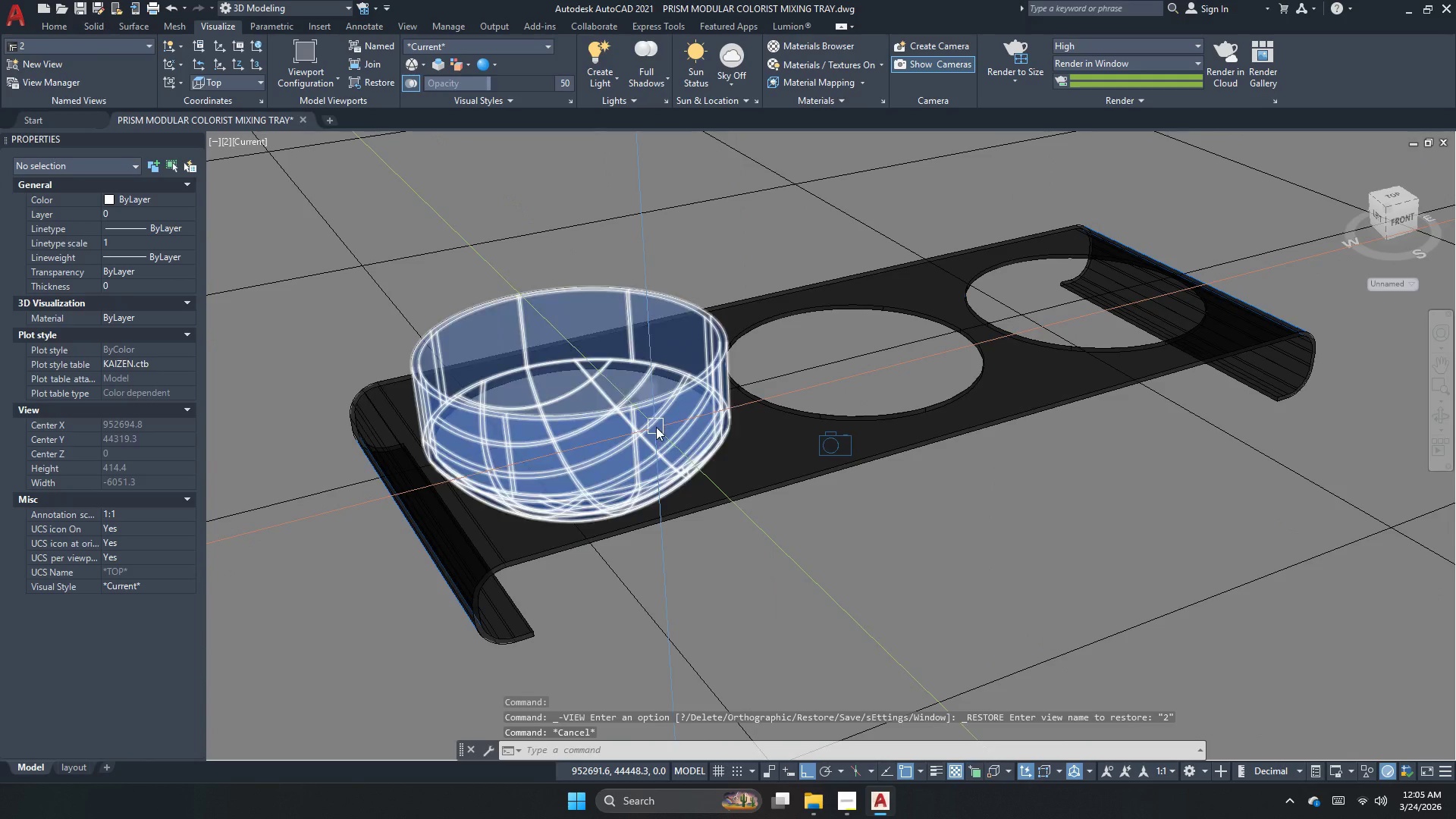 
left_click([656, 427])
 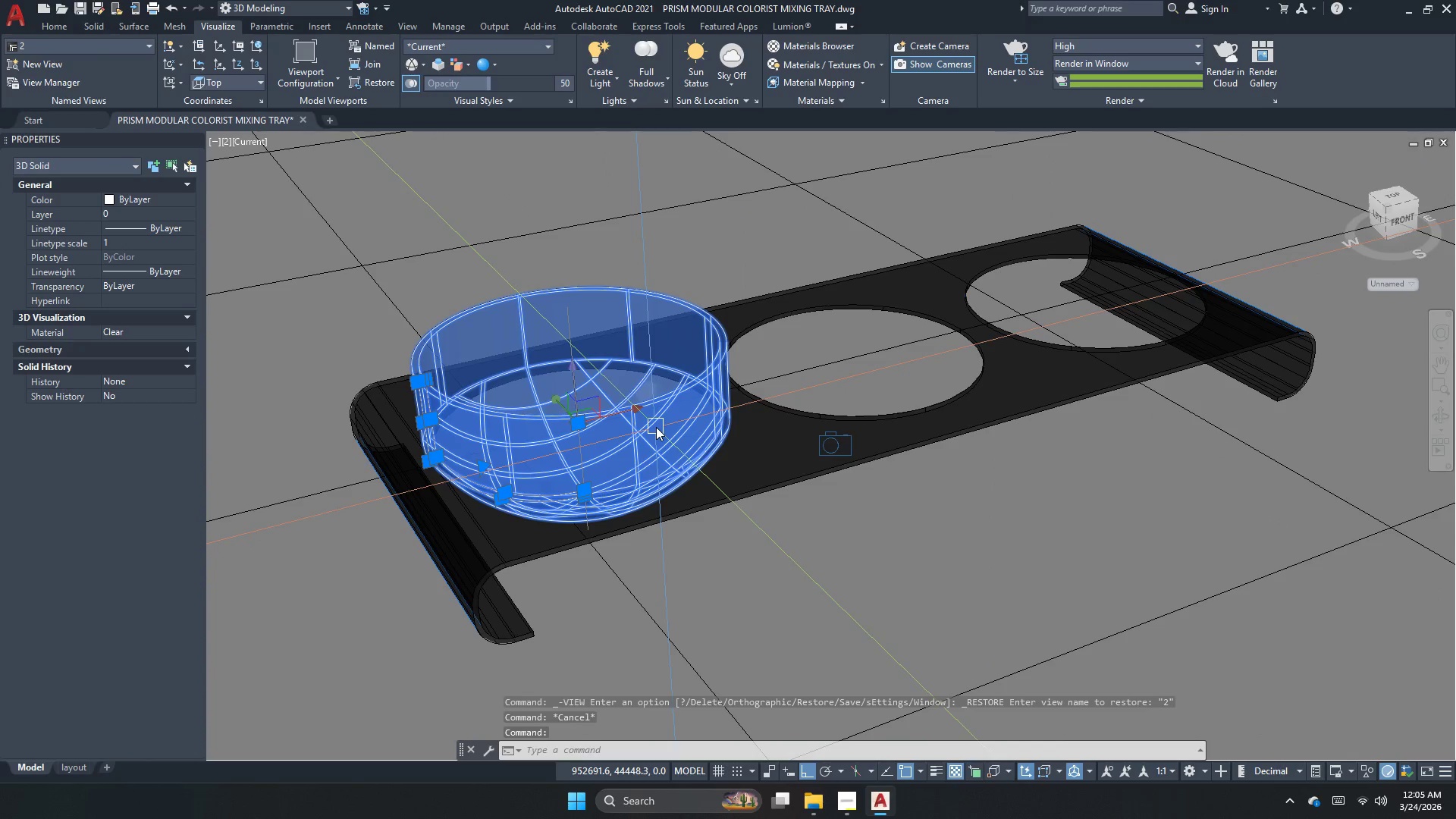 
type(co)
 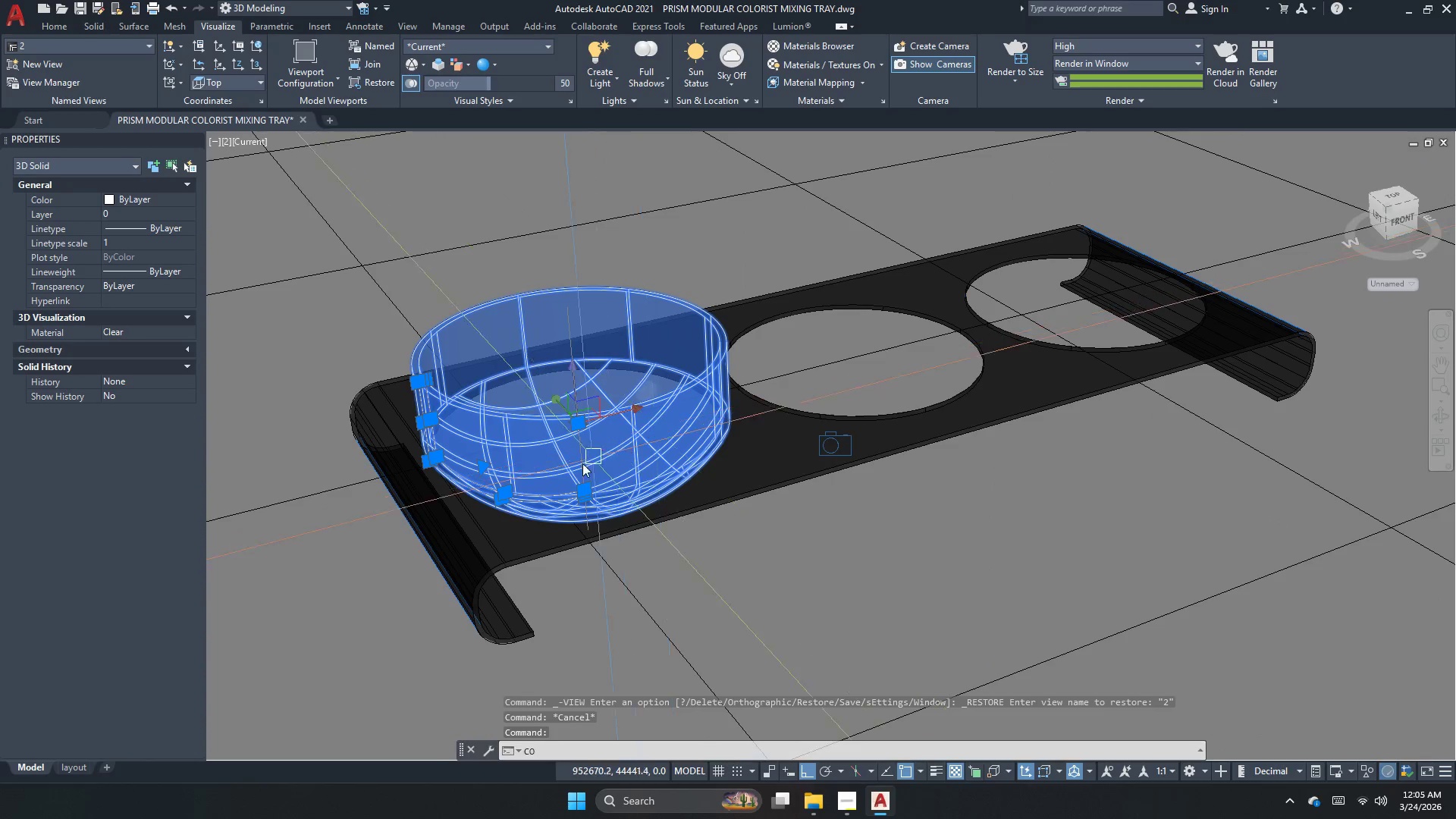 
key(Space)
 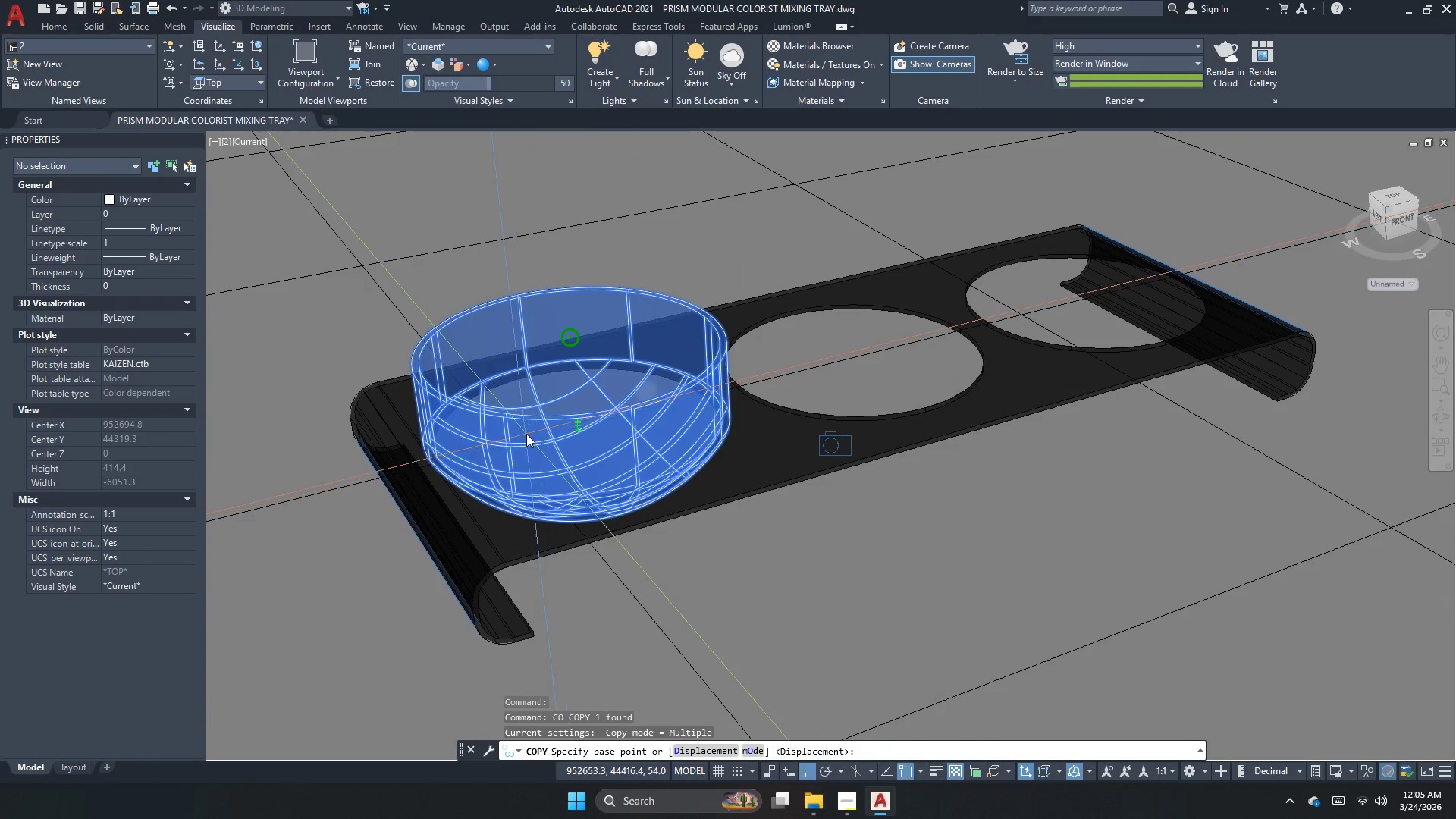 
scroll: coordinate [528, 416], scroll_direction: up, amount: 2.0
 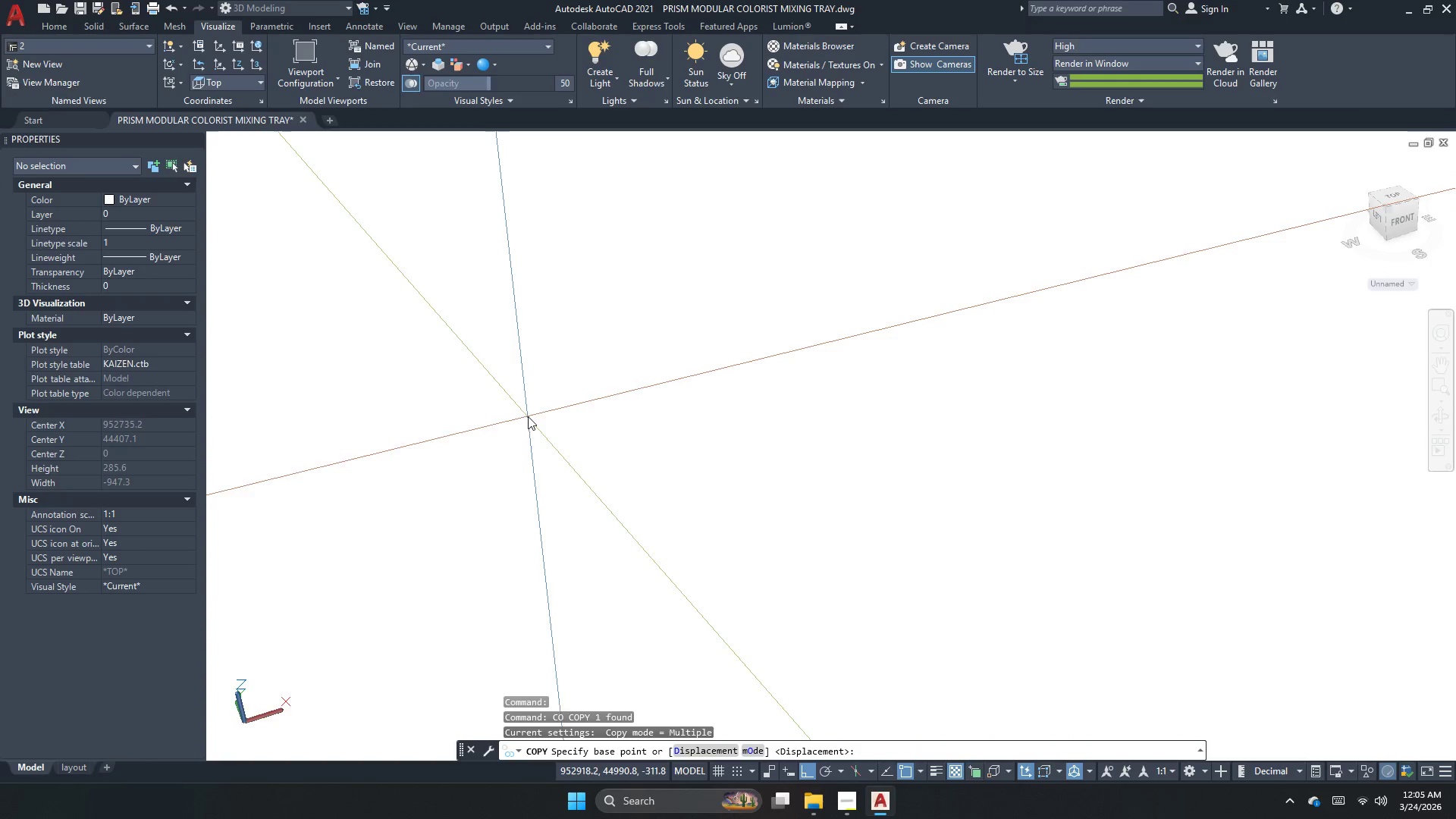 
scroll: coordinate [801, 431], scroll_direction: down, amount: 2.0
 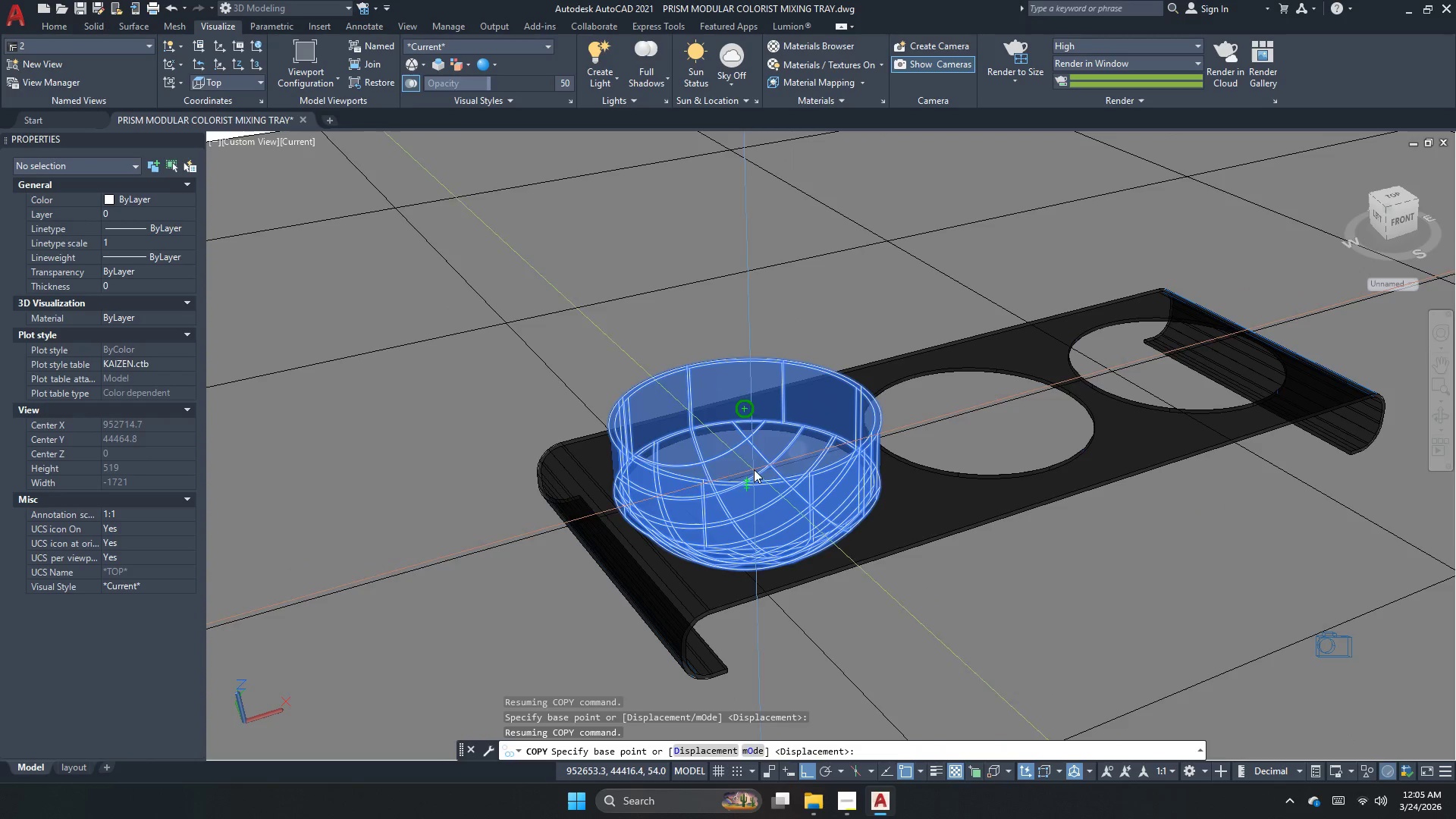 
left_click_drag(start_coordinate=[745, 485], to_coordinate=[753, 482])
 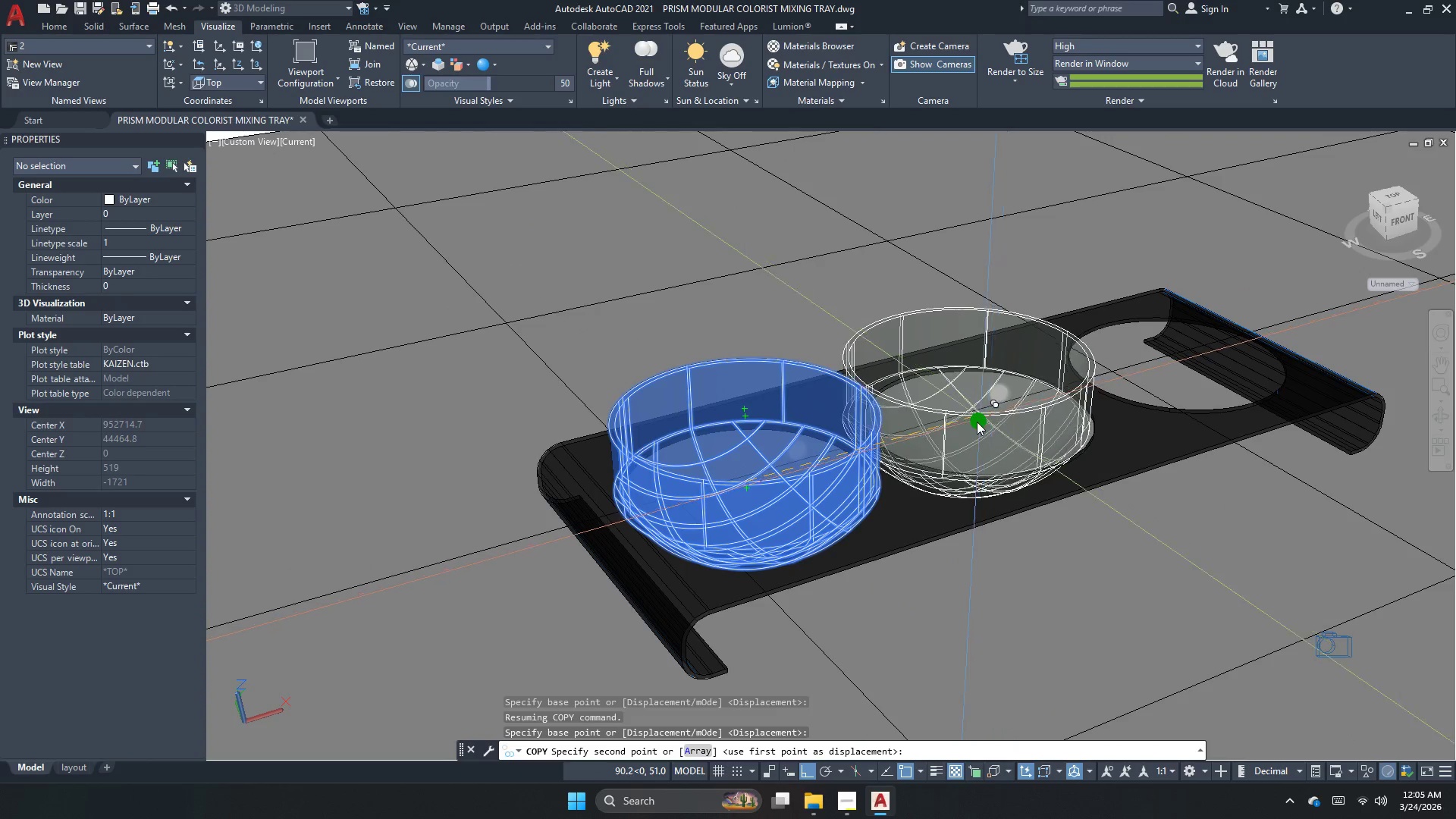 
key(Escape)
type(co )
 